 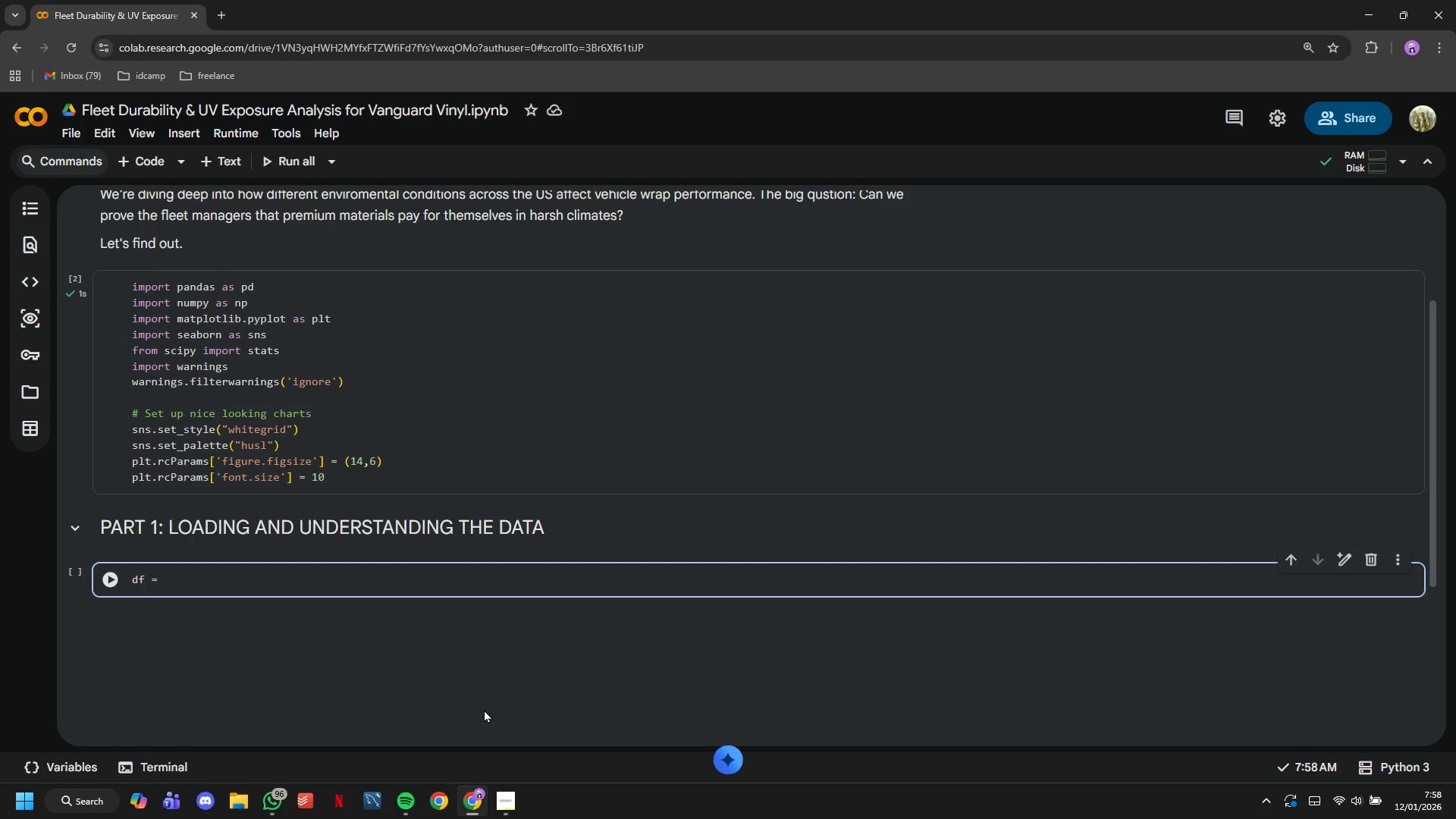 
type( pd.read_csv('vanguard_fleet-wraps_raw.csv)
 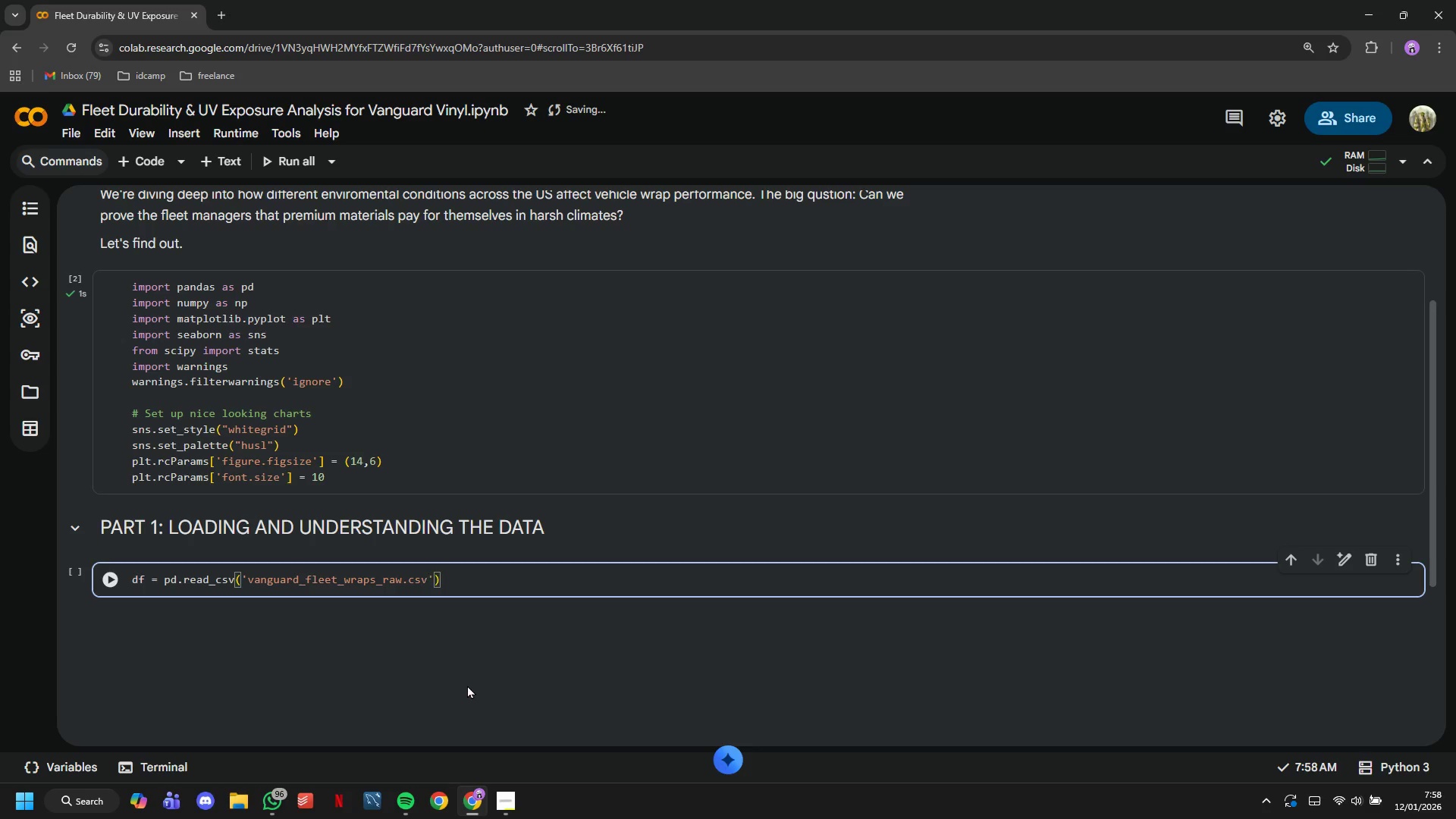 
hold_key(key=ArrowRight, duration=0.31)
 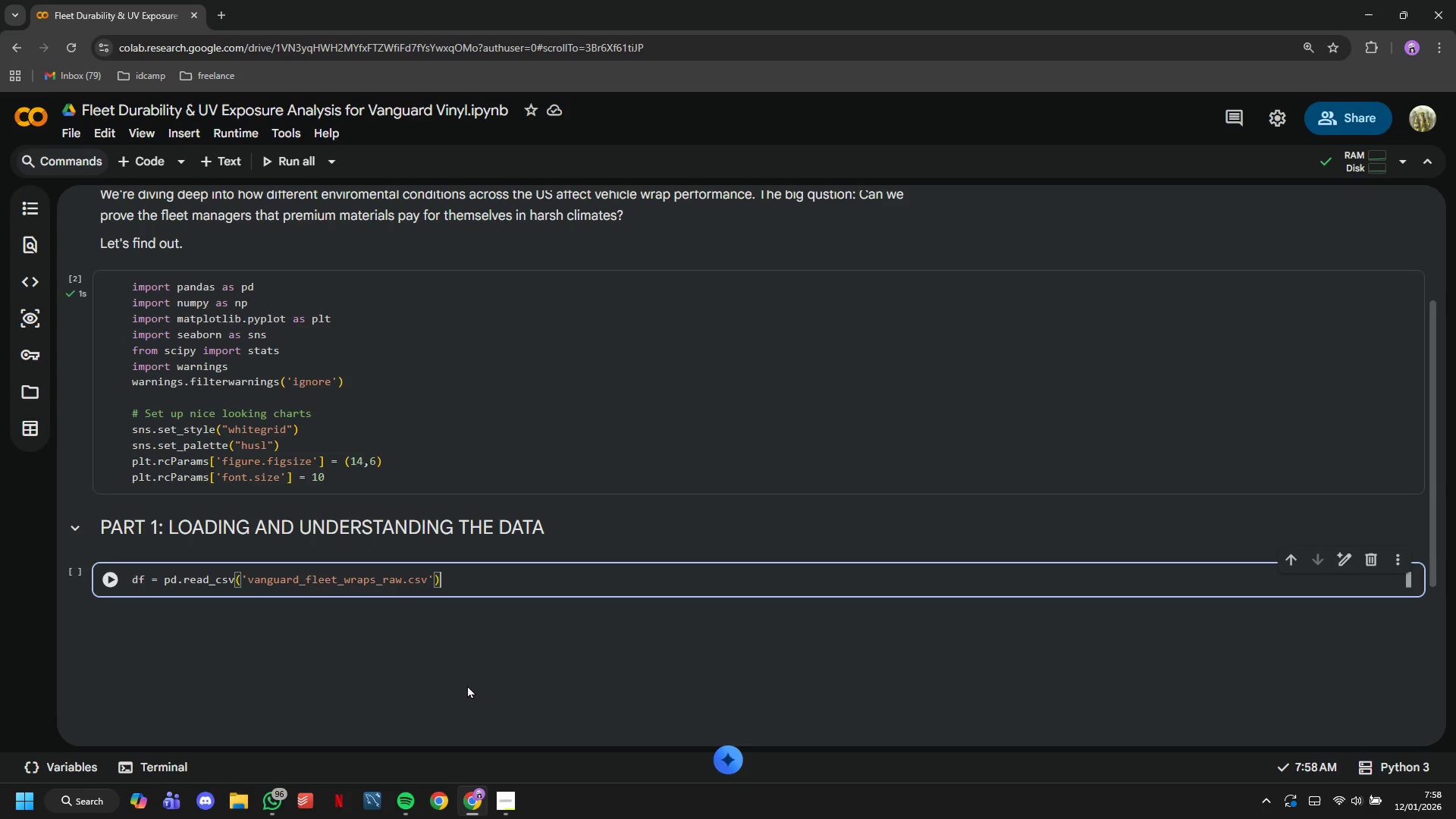 
key(ArrowRight)
 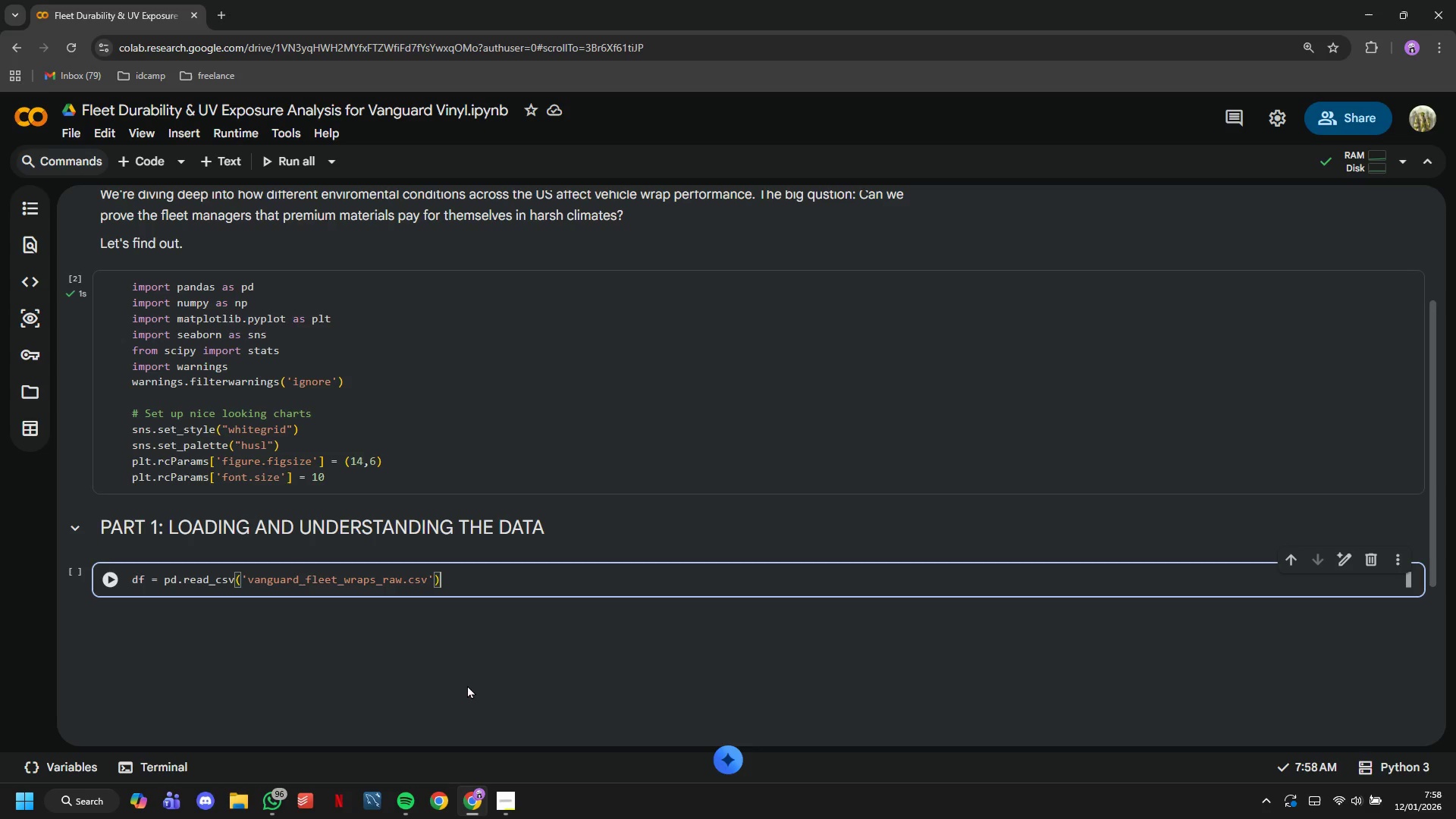 
key(ArrowRight)
 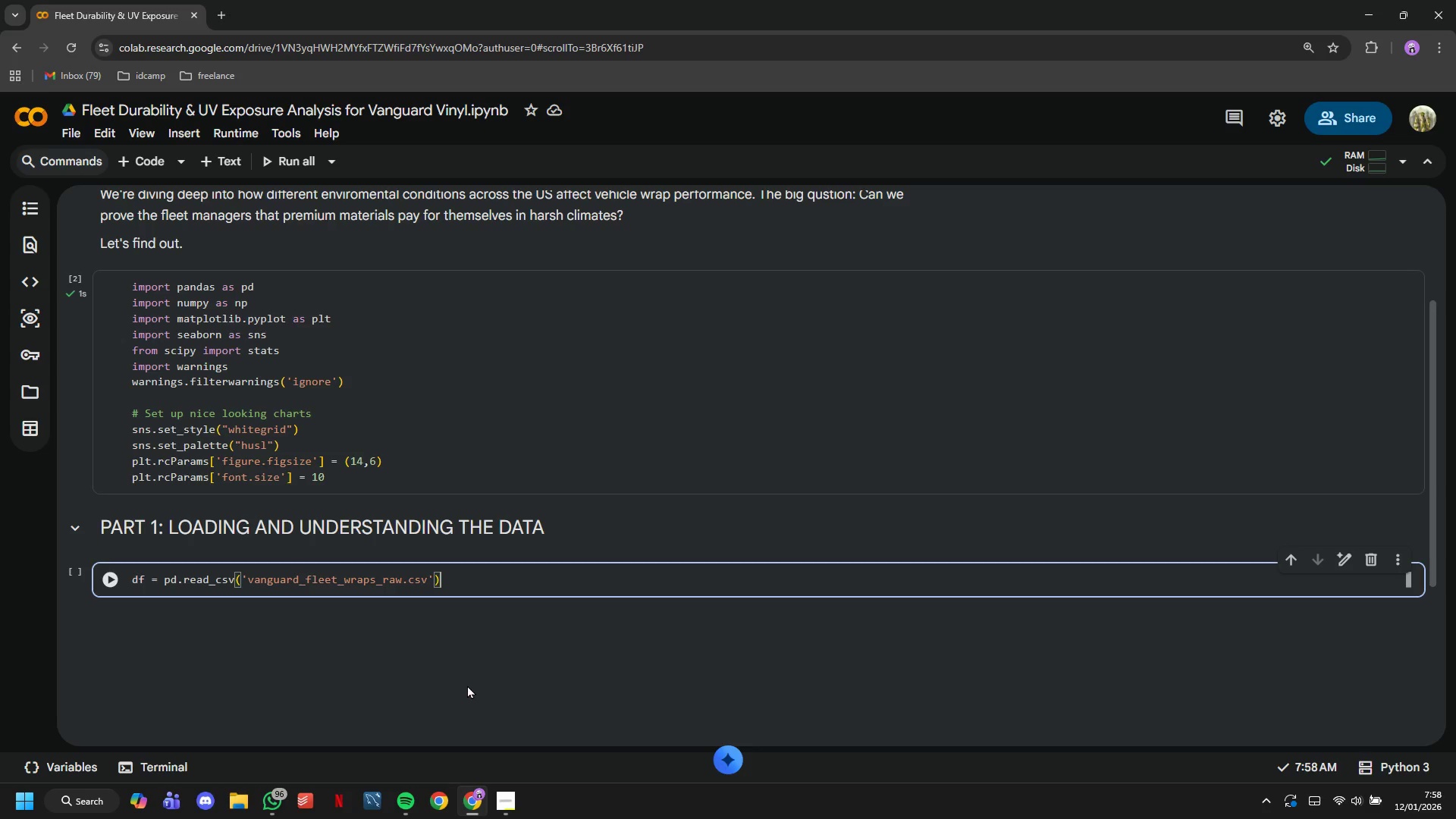 
key(ArrowRight)
 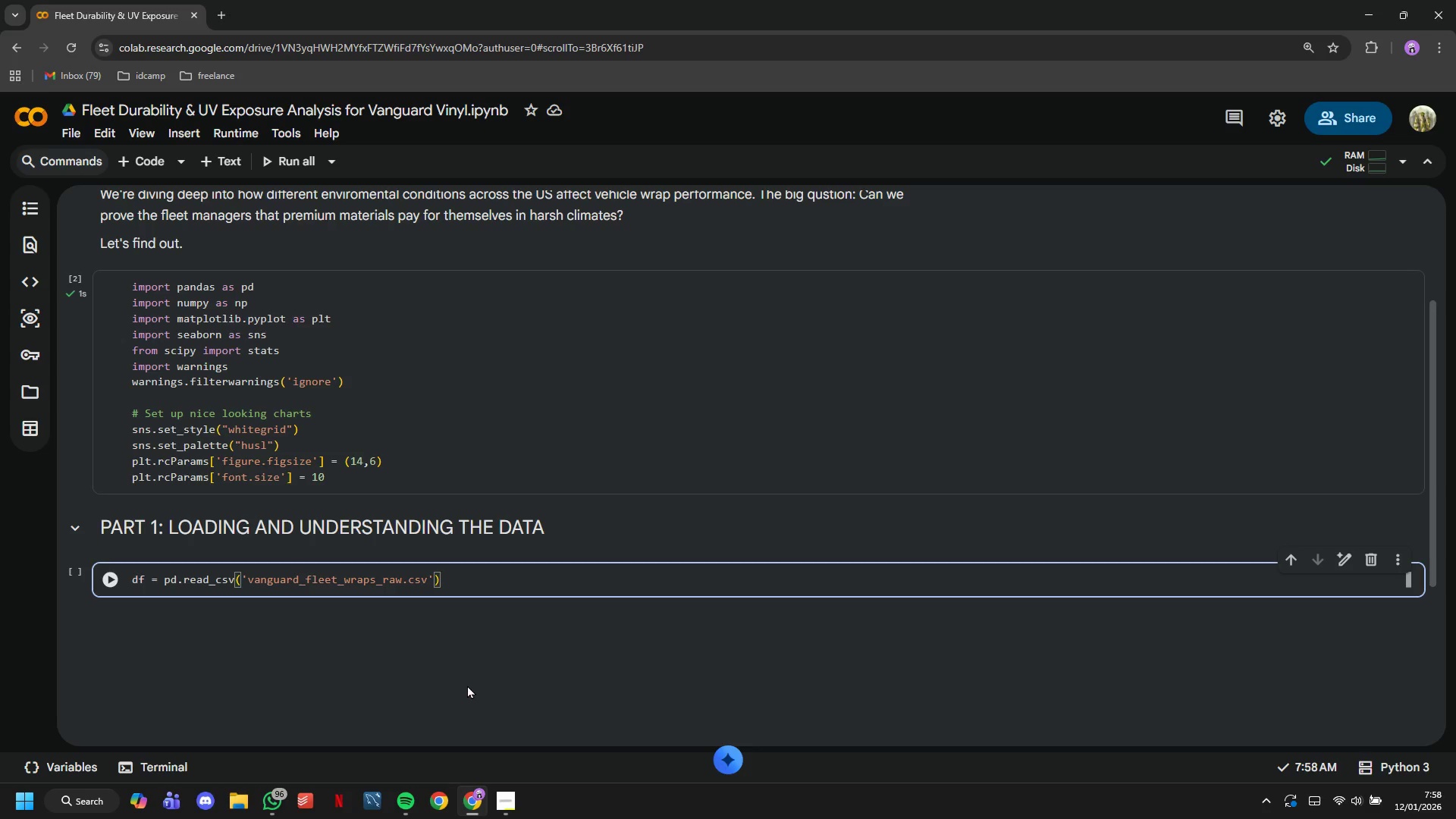 
key(ArrowRight)
 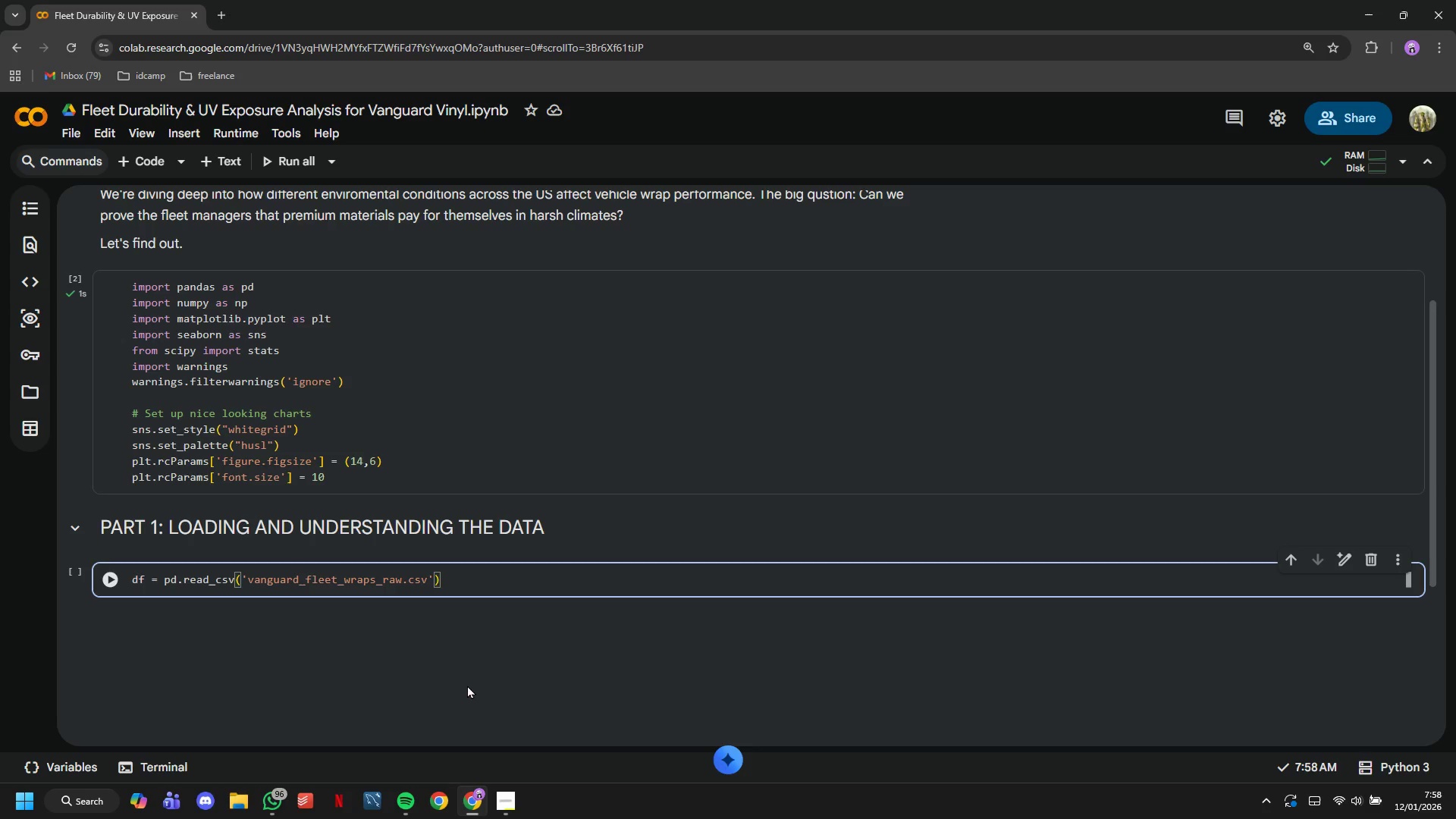 
key(Enter)
 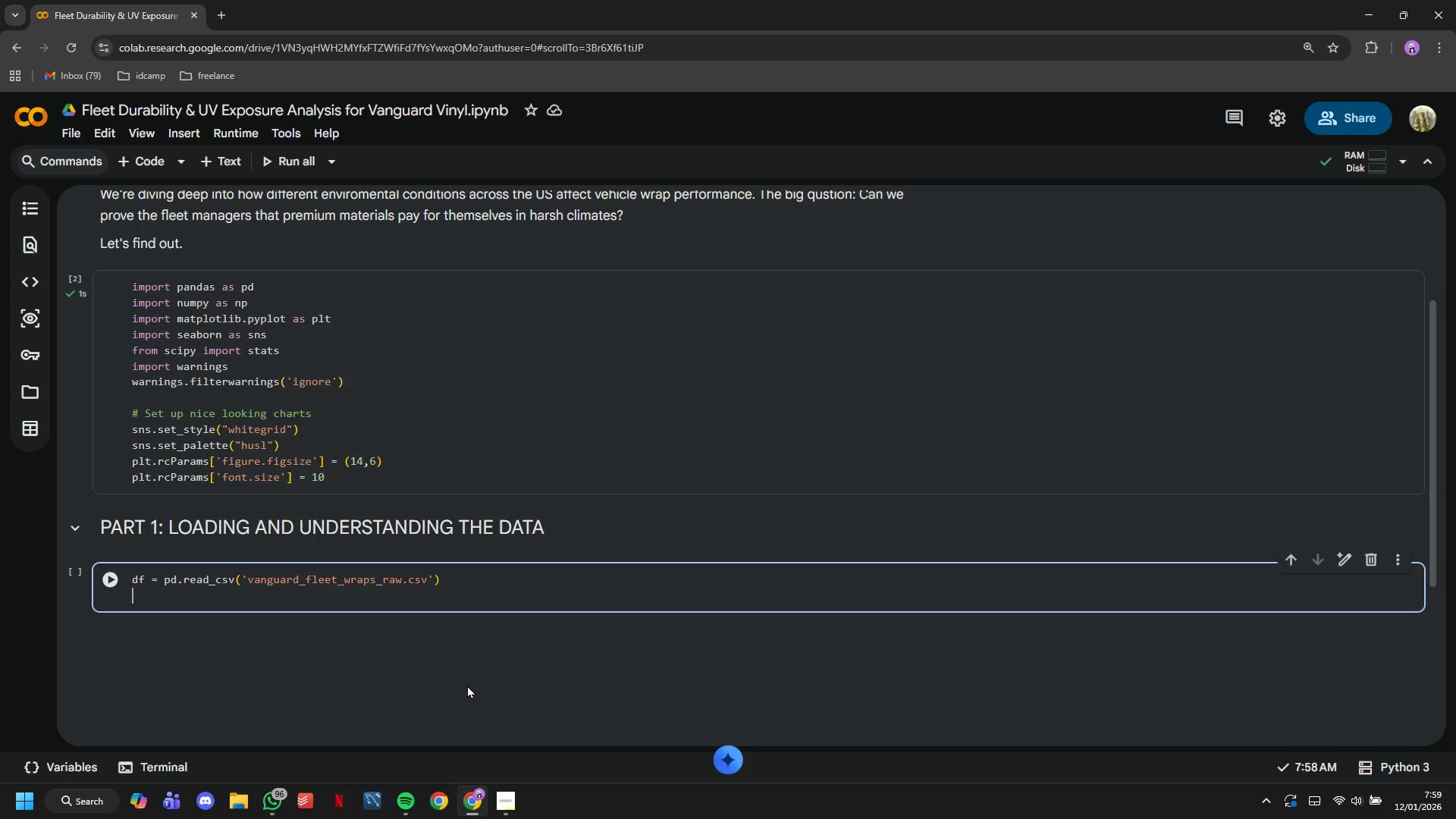 
key(Enter)
 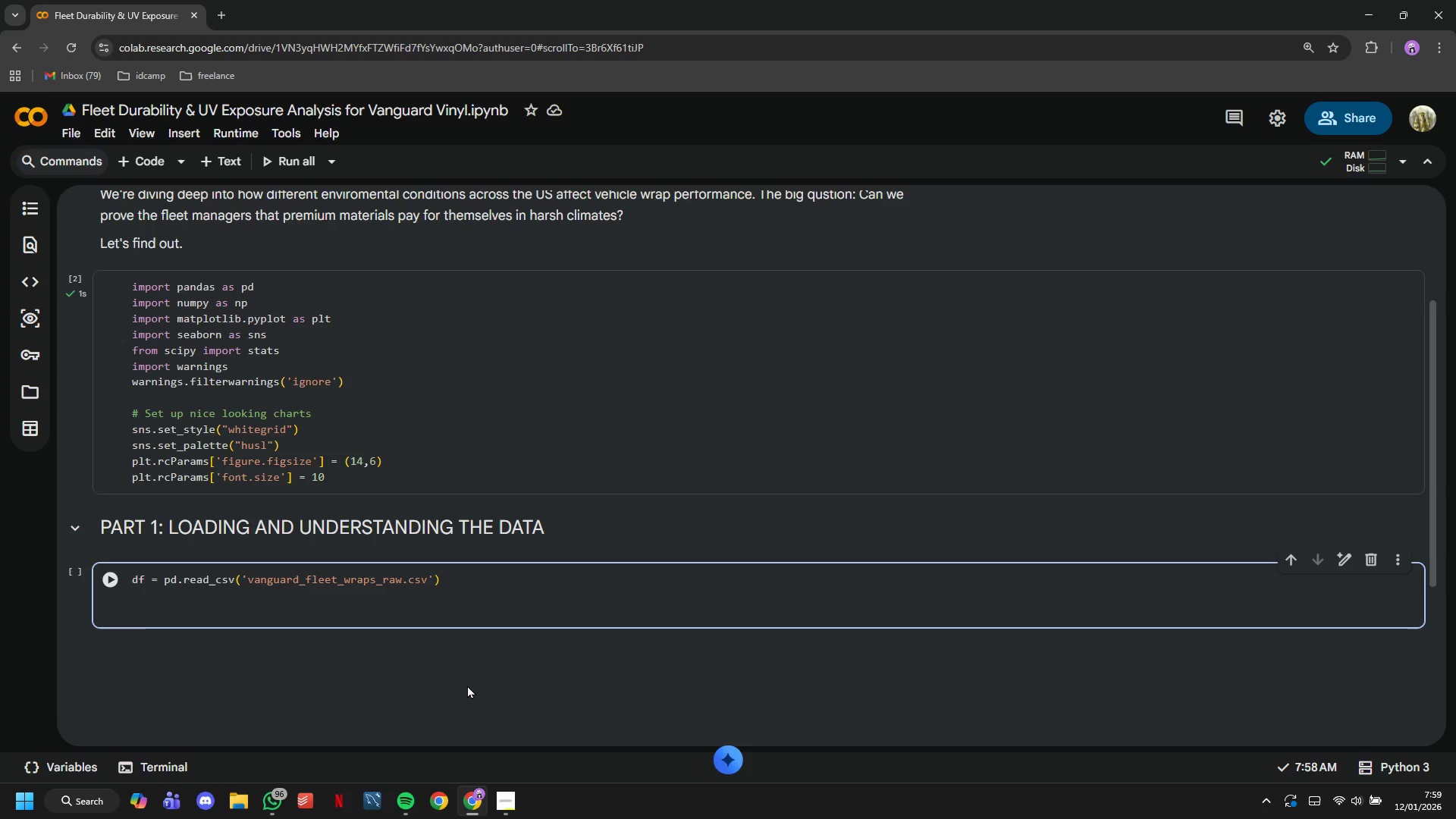 
type(len(df)
 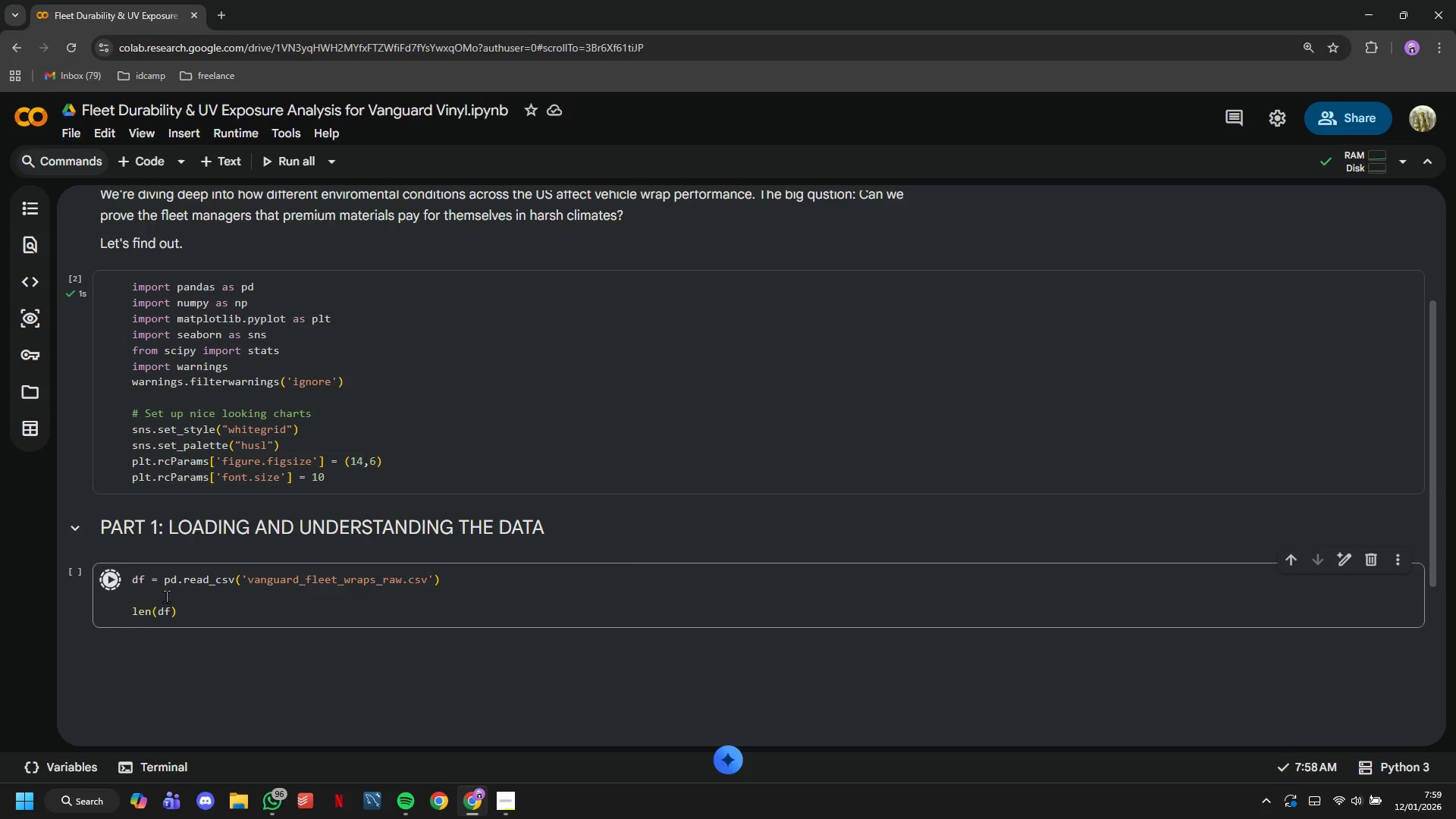 
scroll: coordinate [231, 557], scroll_direction: down, amount: 2.0
 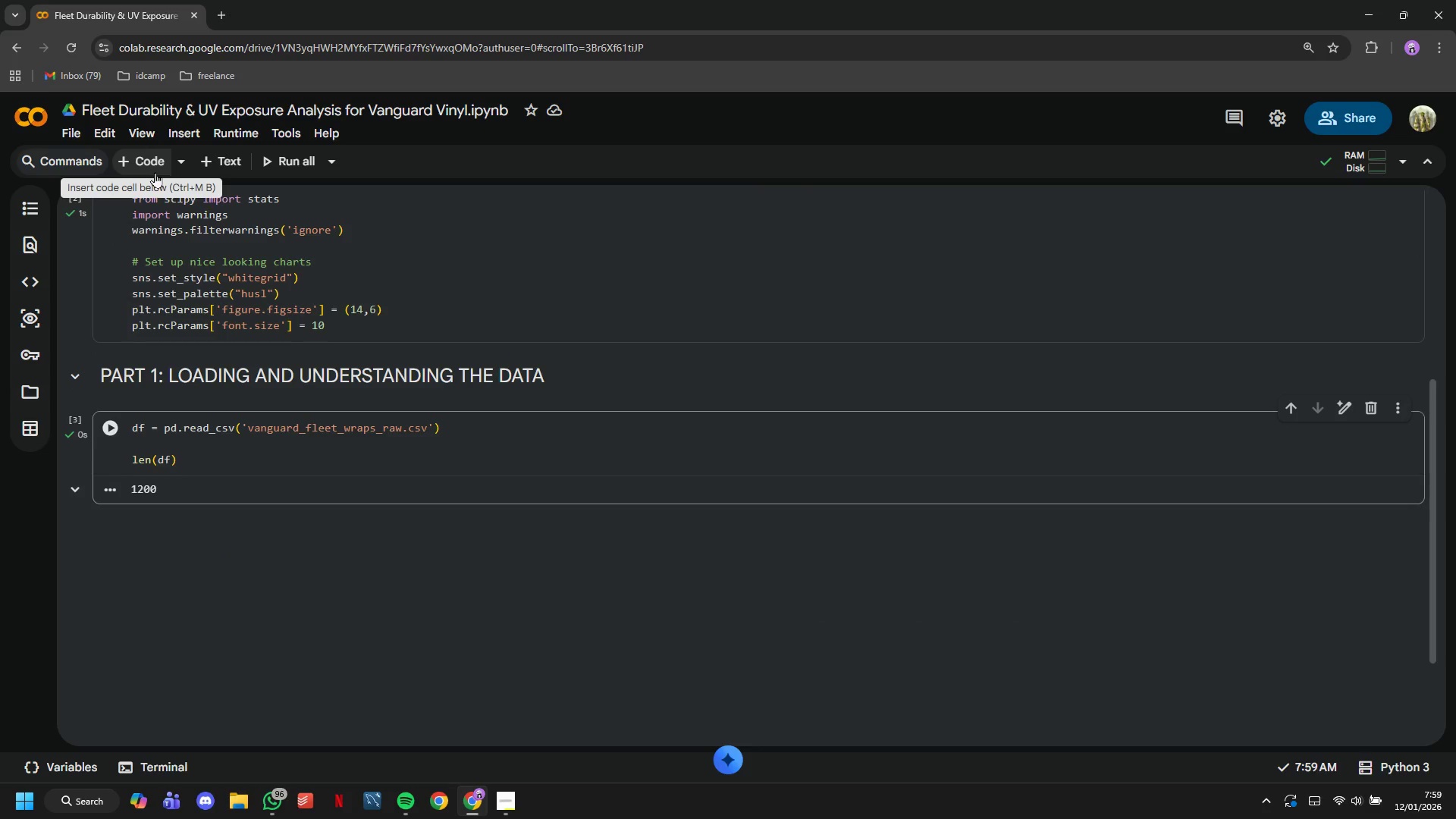 
left_click([151, 178])
 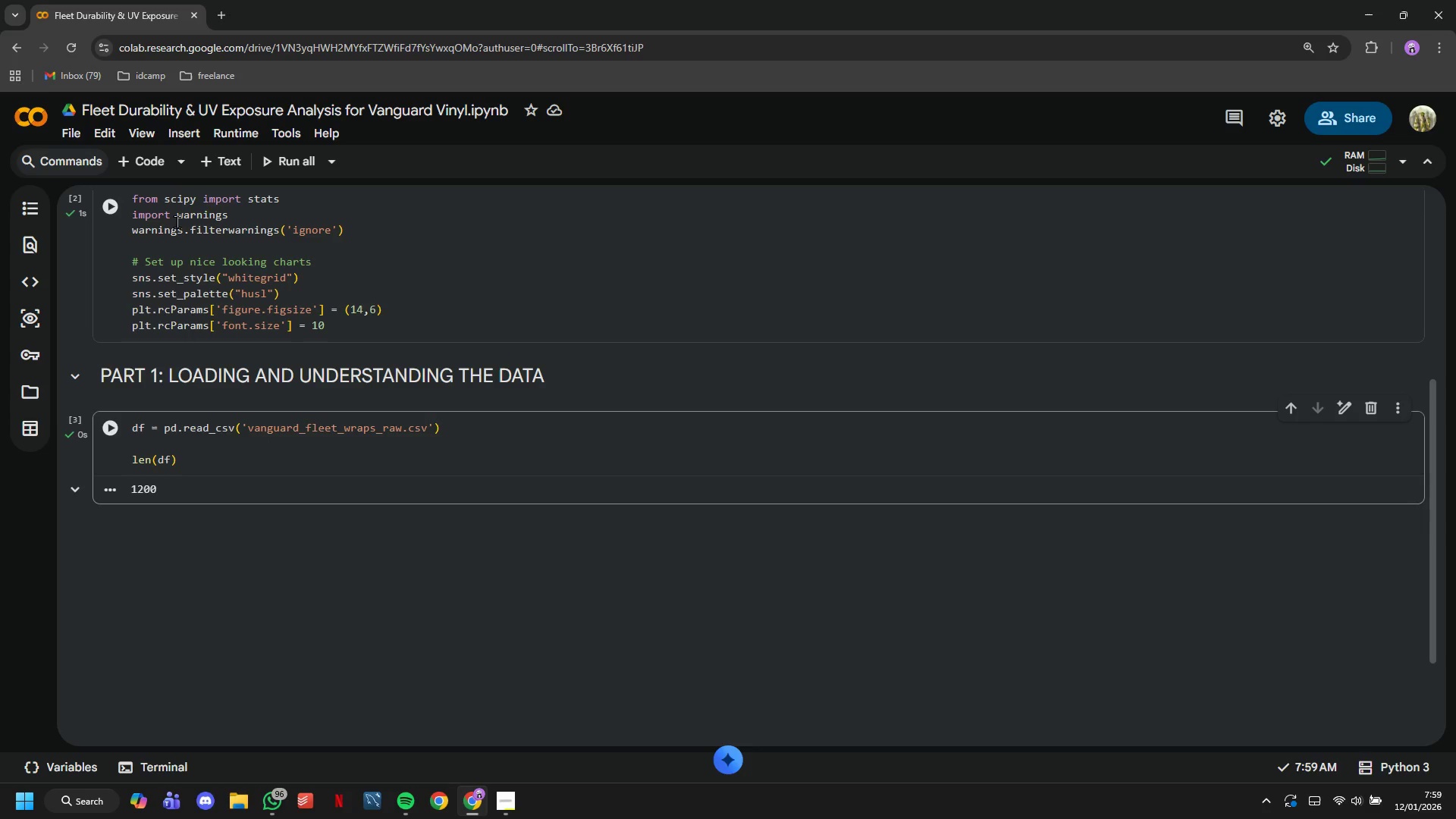 
left_click([142, 170])
 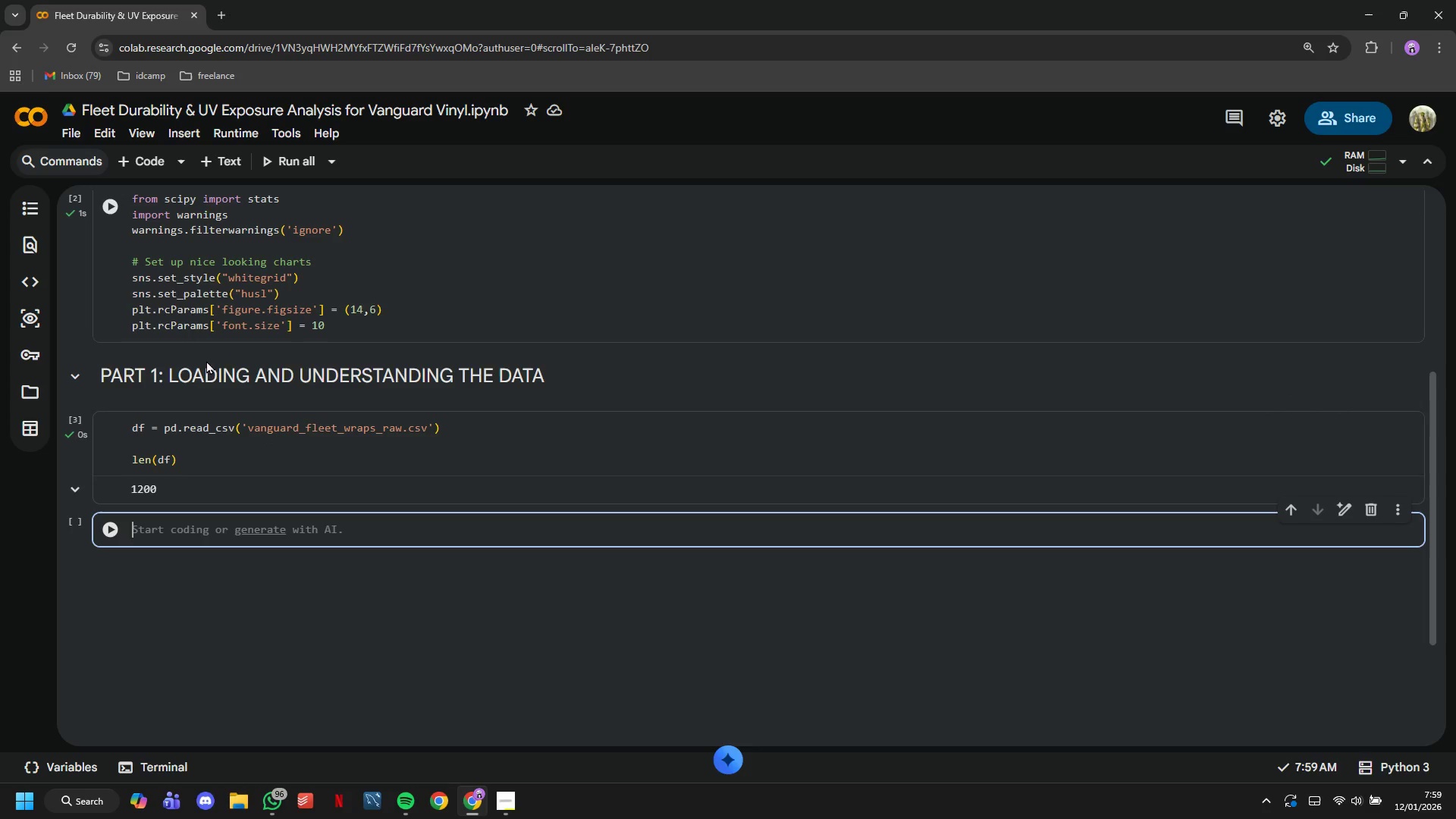 
left_click_drag(start_coordinate=[215, 455], to_coordinate=[128, 446])
 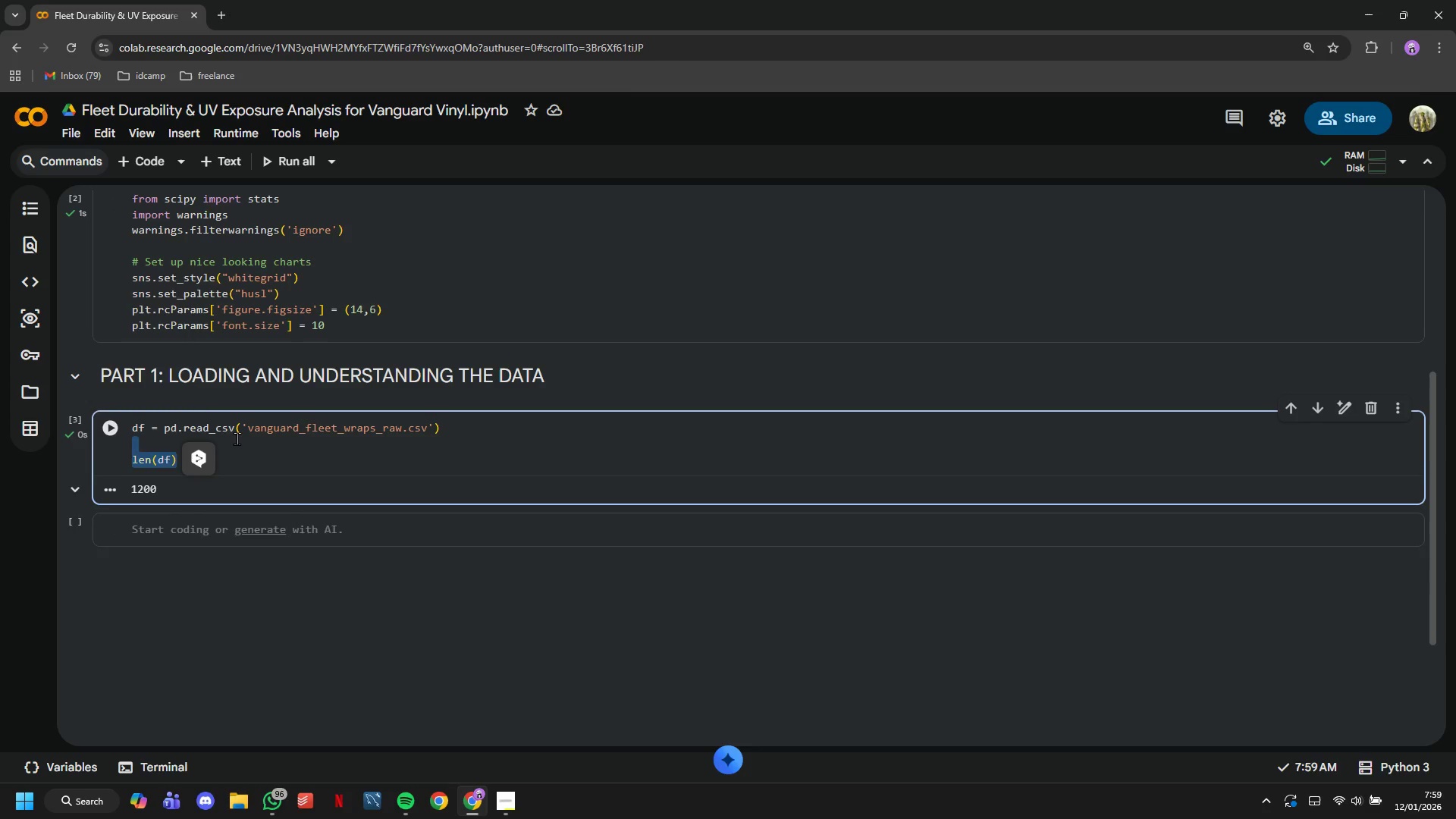 
key(Backspace)
 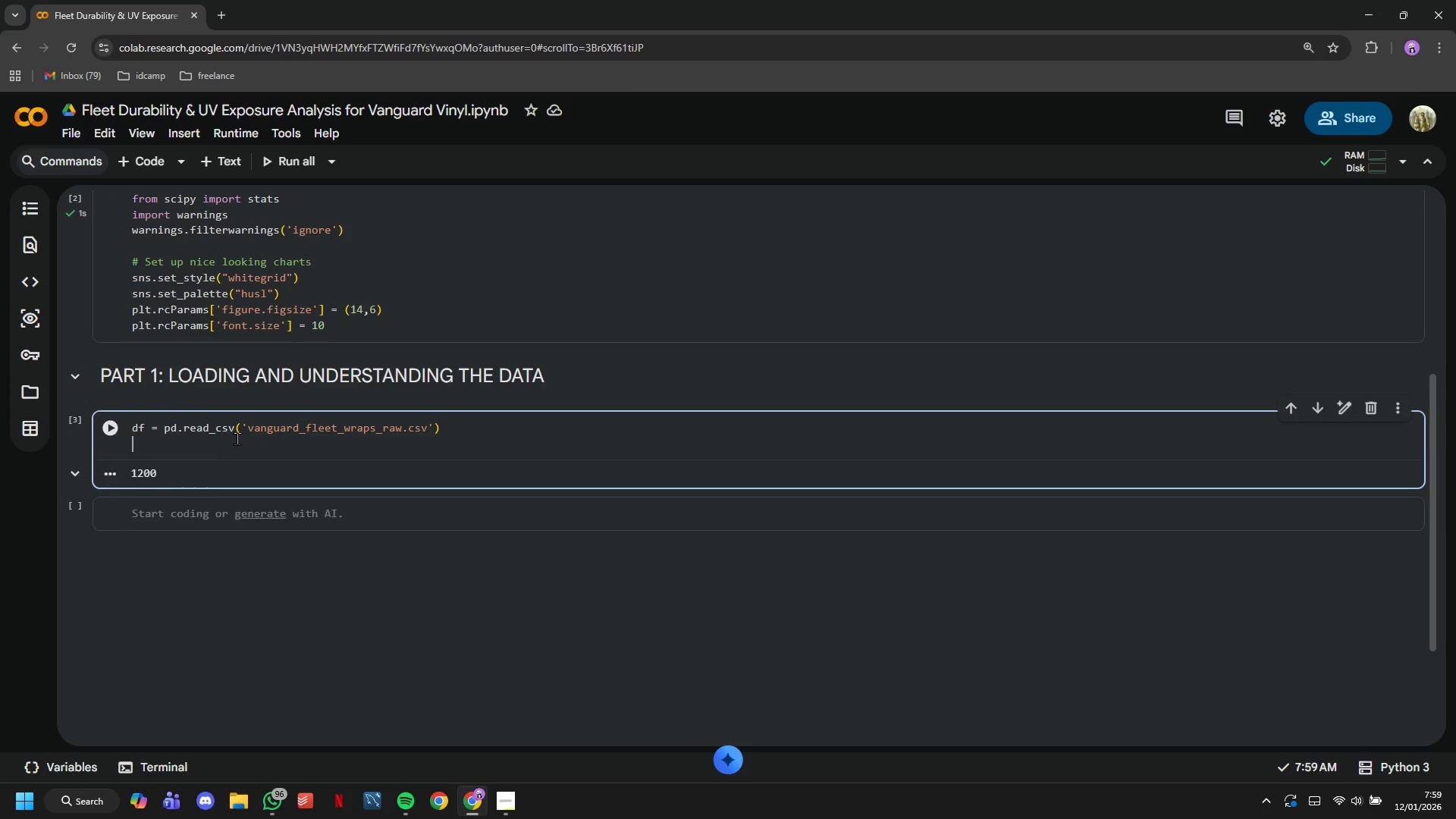 
key(Backspace)
 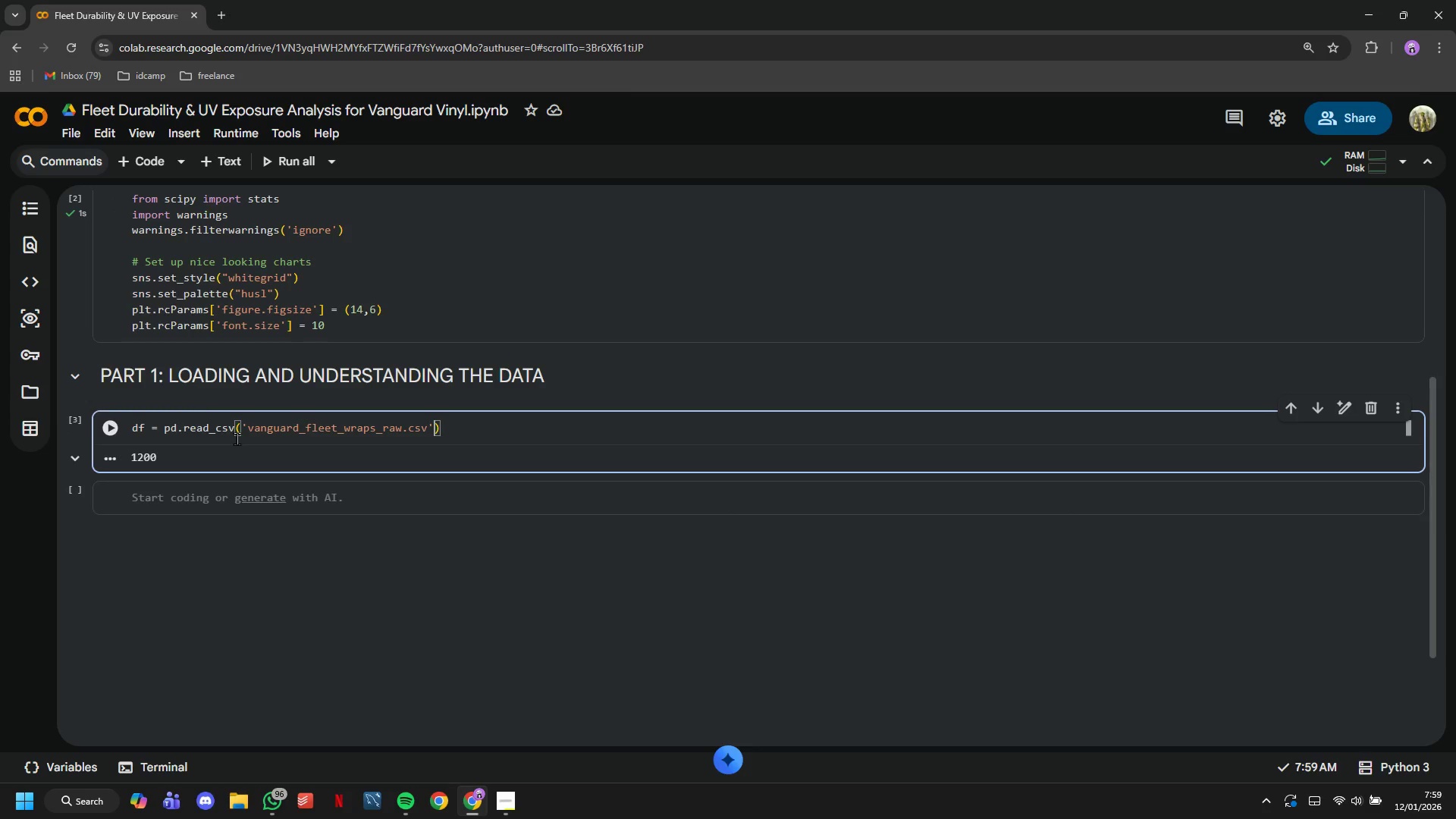 
hold_key(key=ArrowLeft, duration=1.52)
 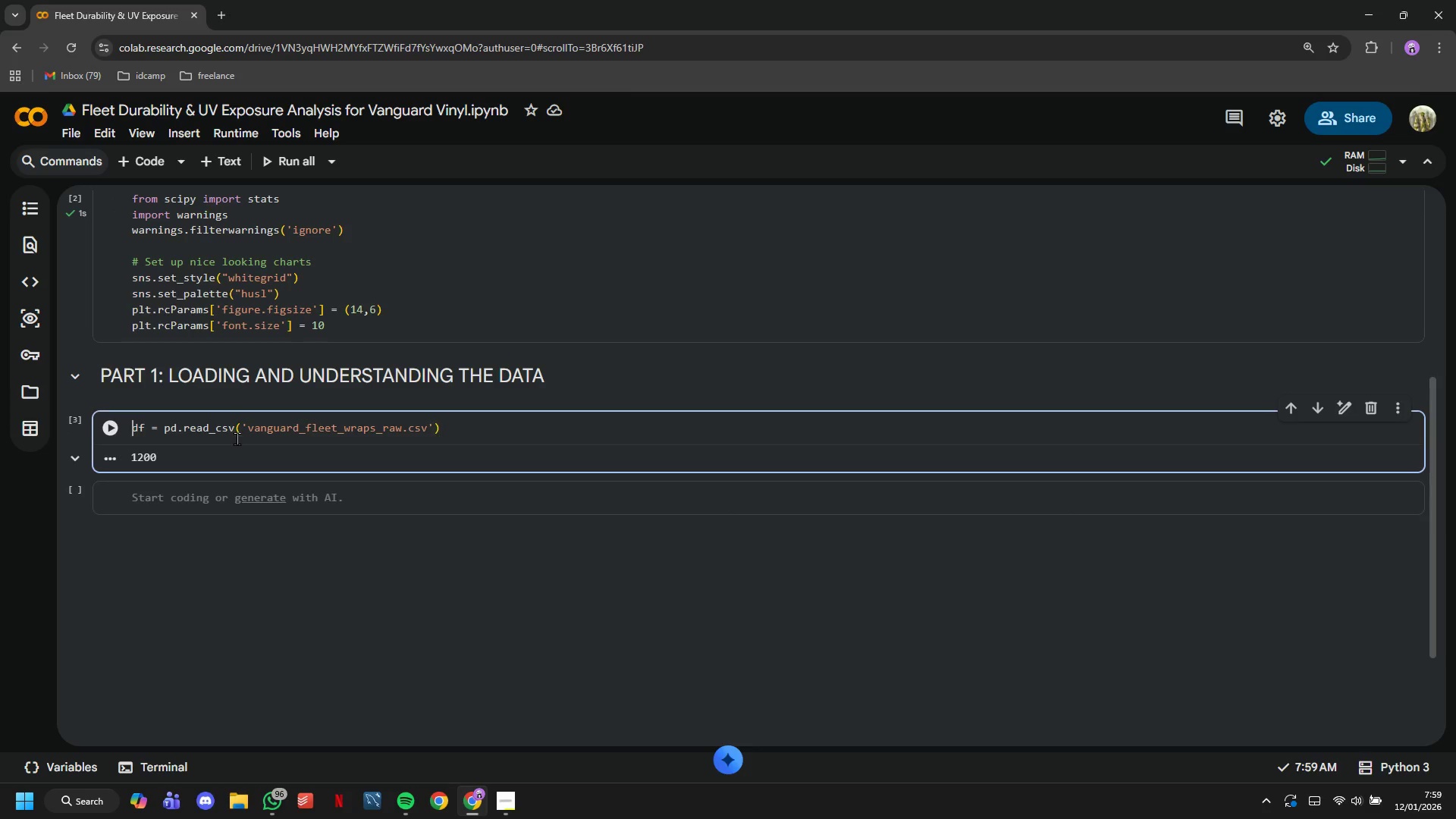 
hold_key(key=ArrowLeft, duration=0.52)
 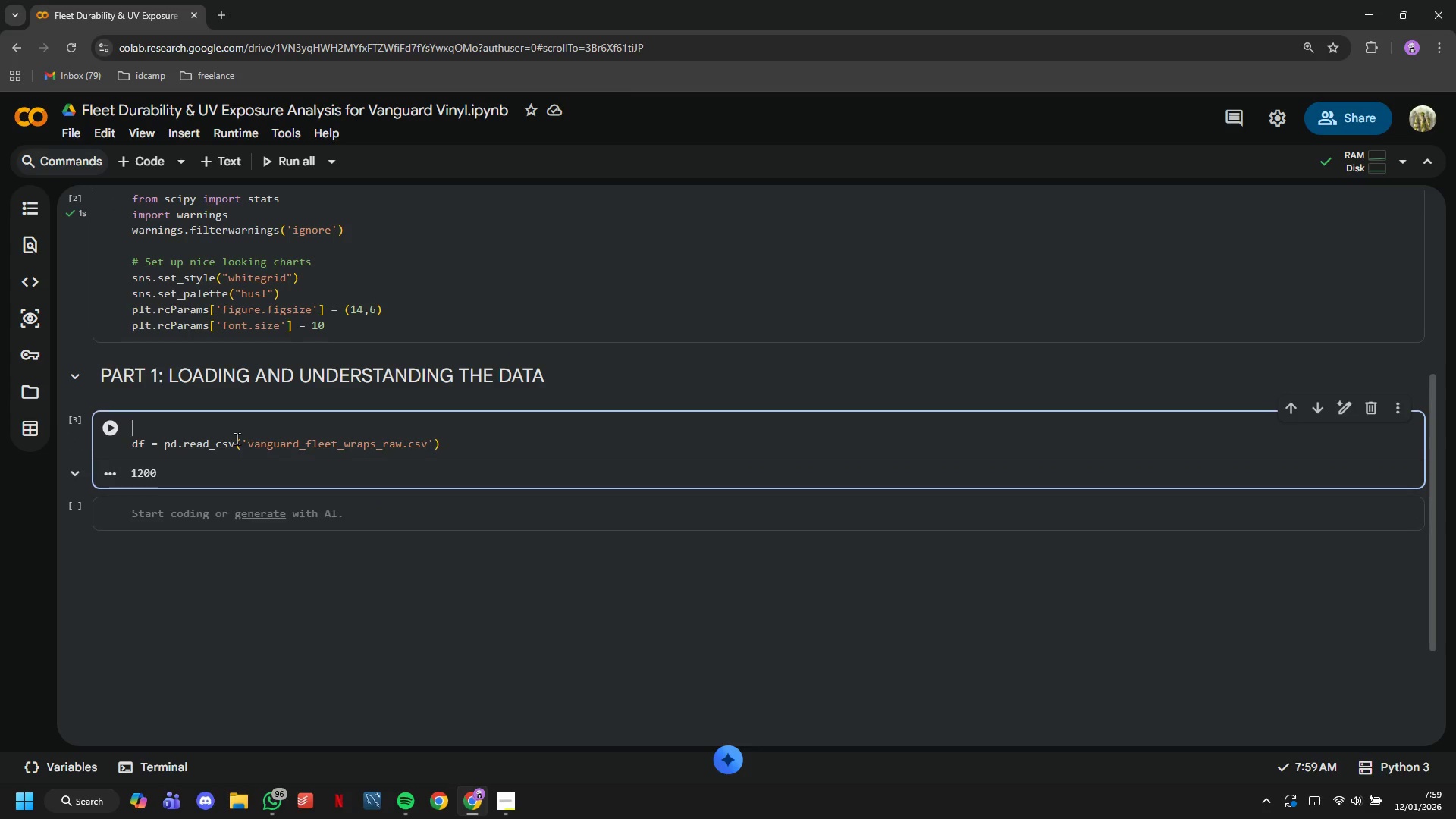 
hold_key(key=ArrowLeft, duration=22.41)
 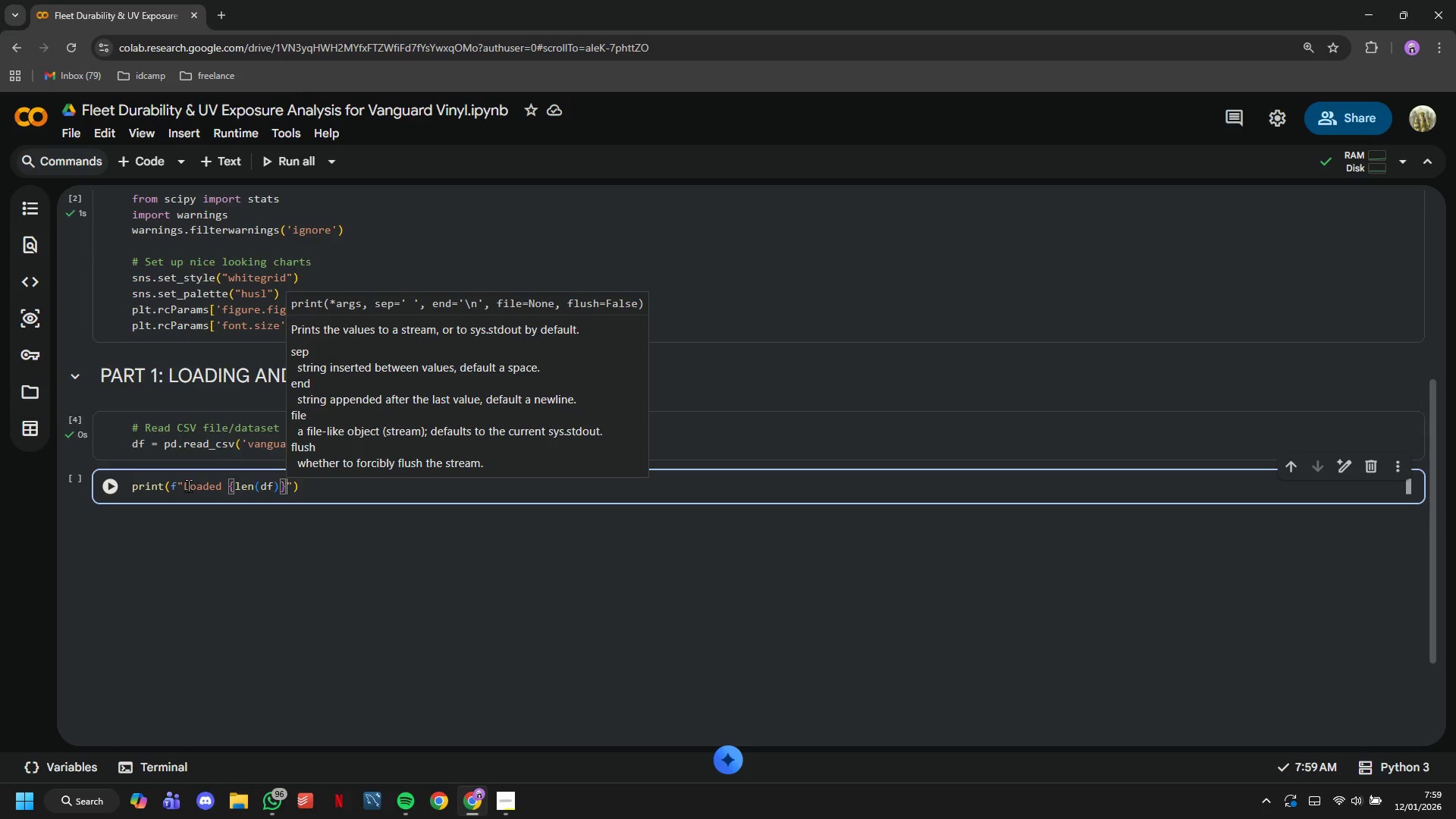 
key(Enter)
 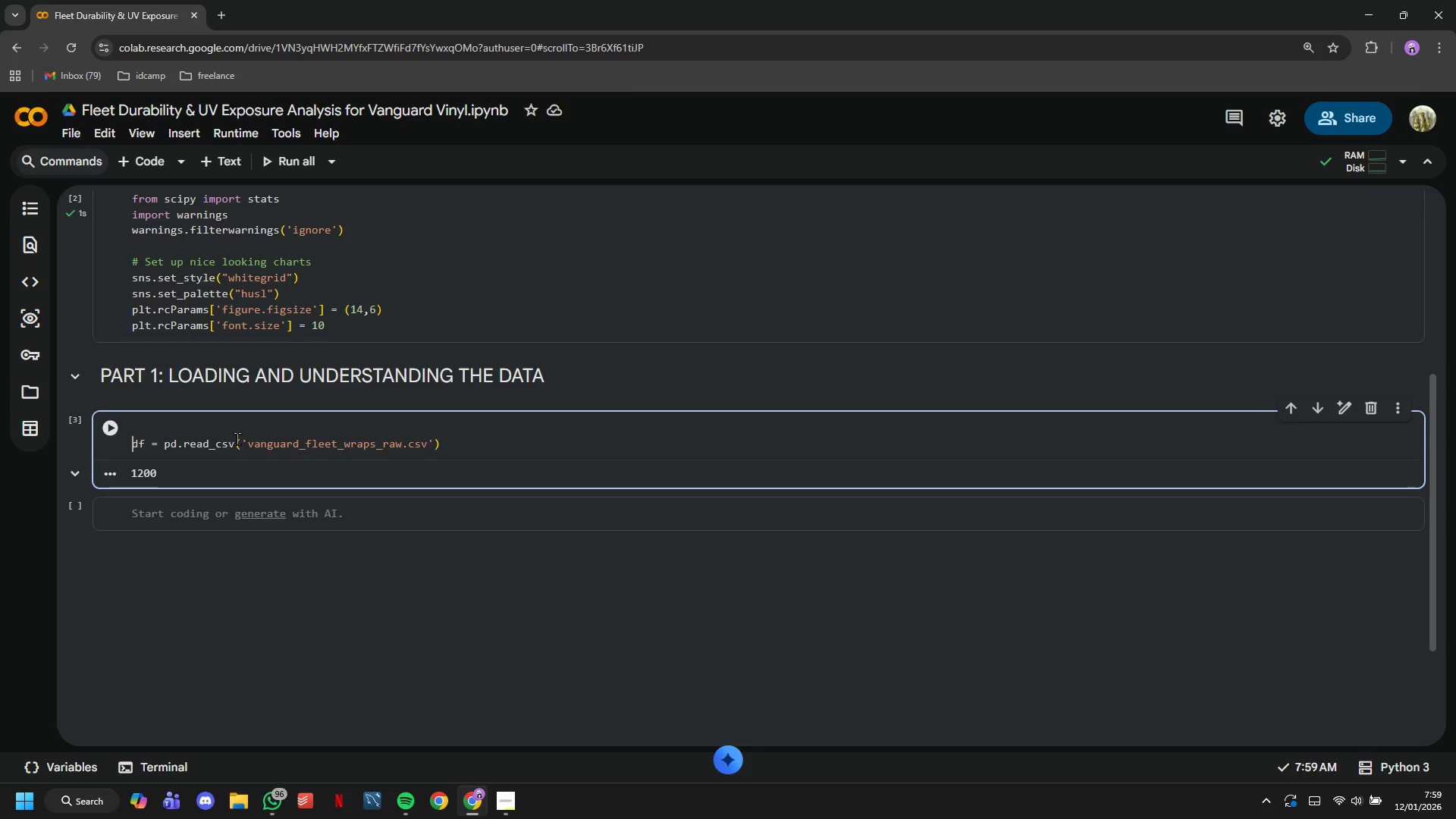 
key(ArrowUp)
 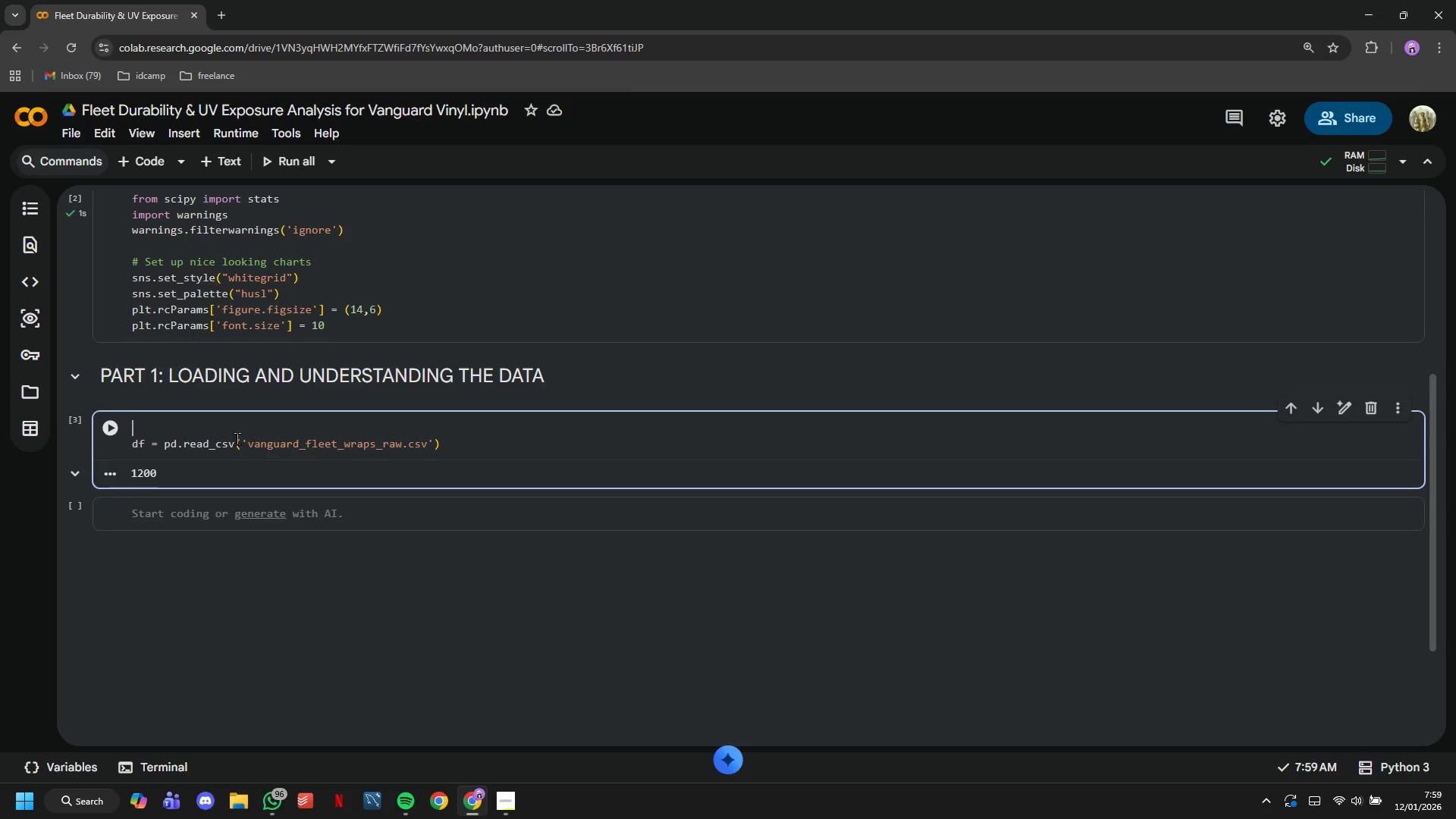 
type(# e)
key(Backspace)
type(Read CSV file o)
key(Backspace)
key(Backspace)
type(/dataset)
 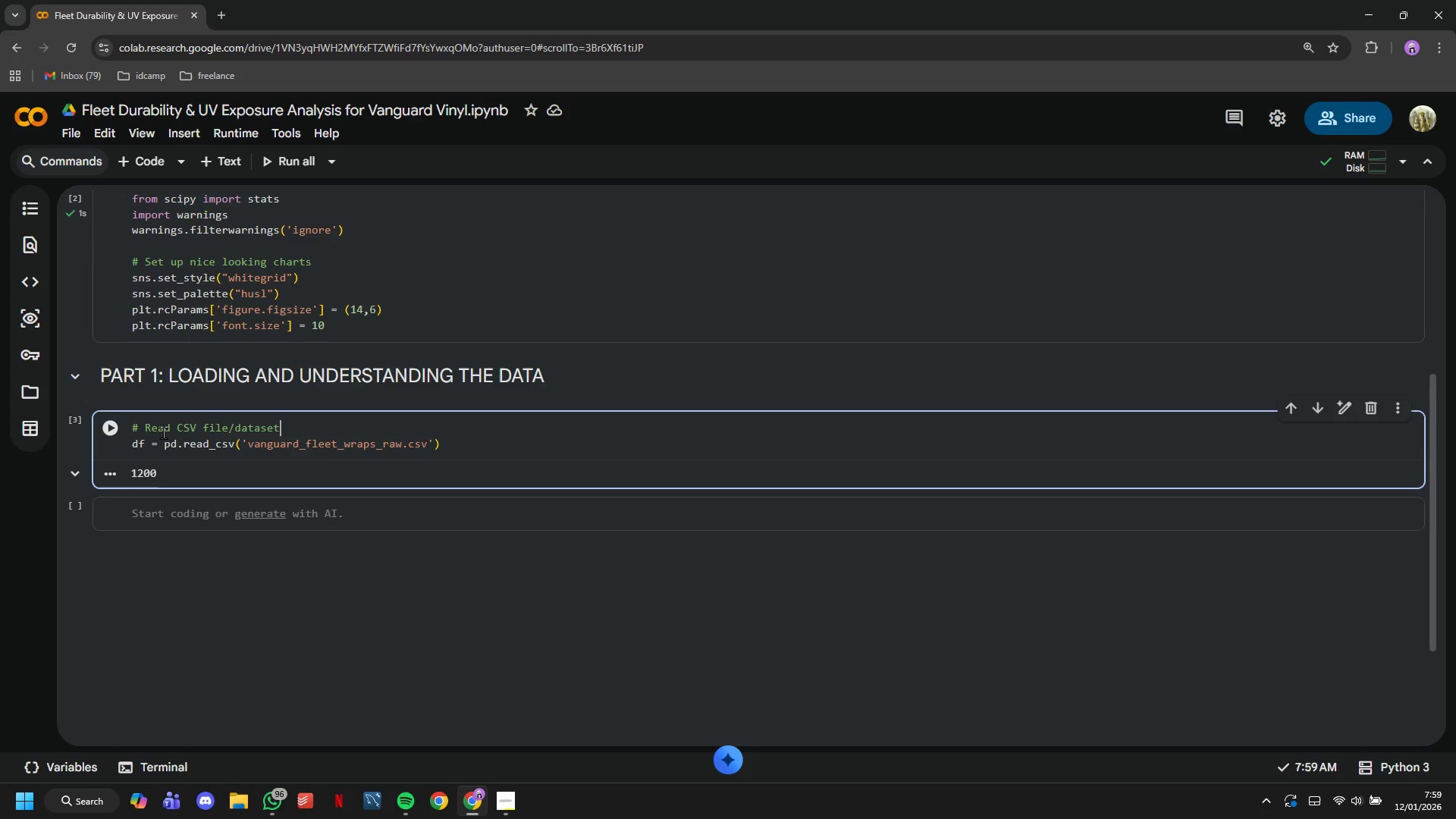 
left_click([99, 416])
 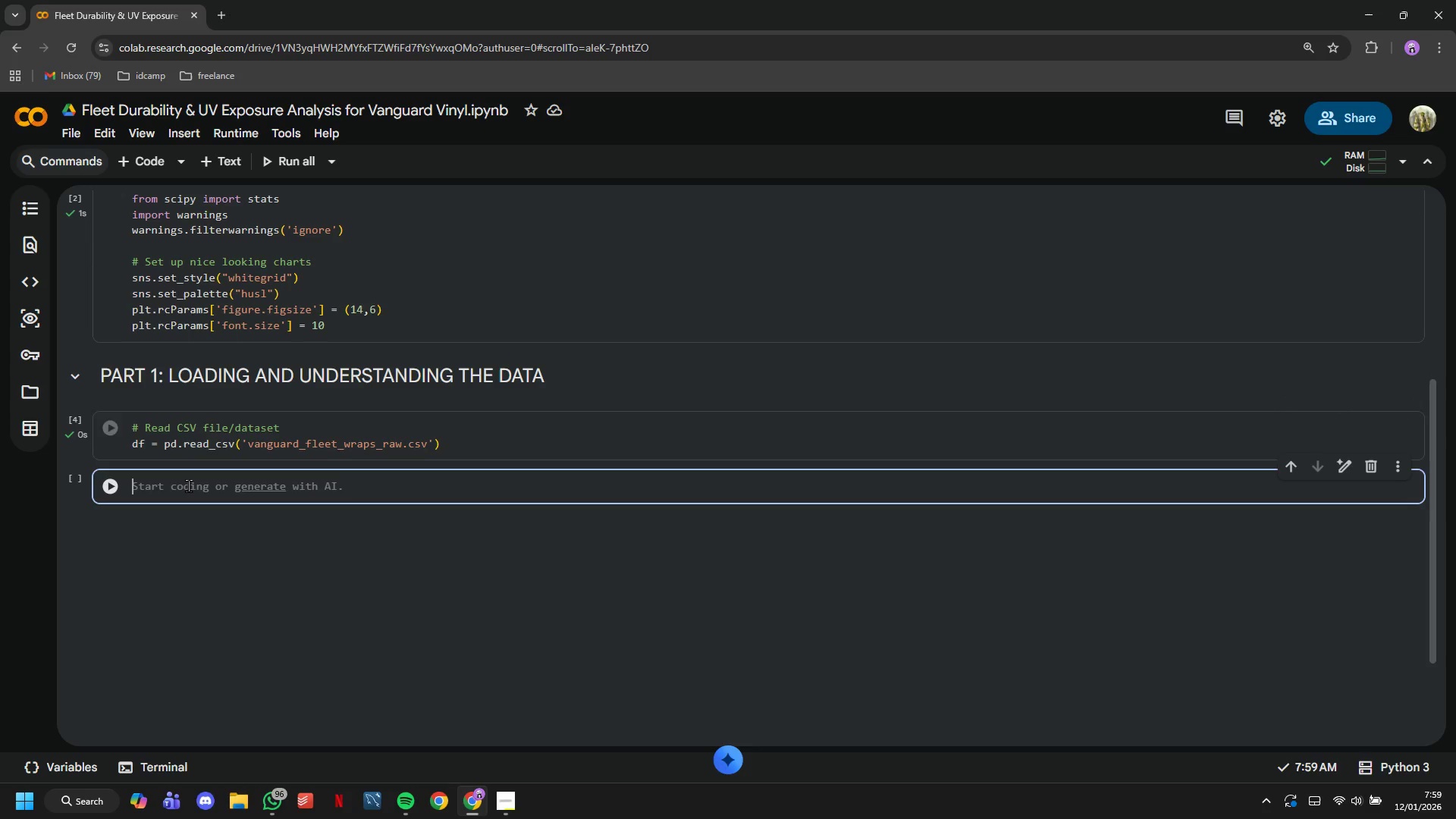 
type(print(f"Loaded {len(df)
 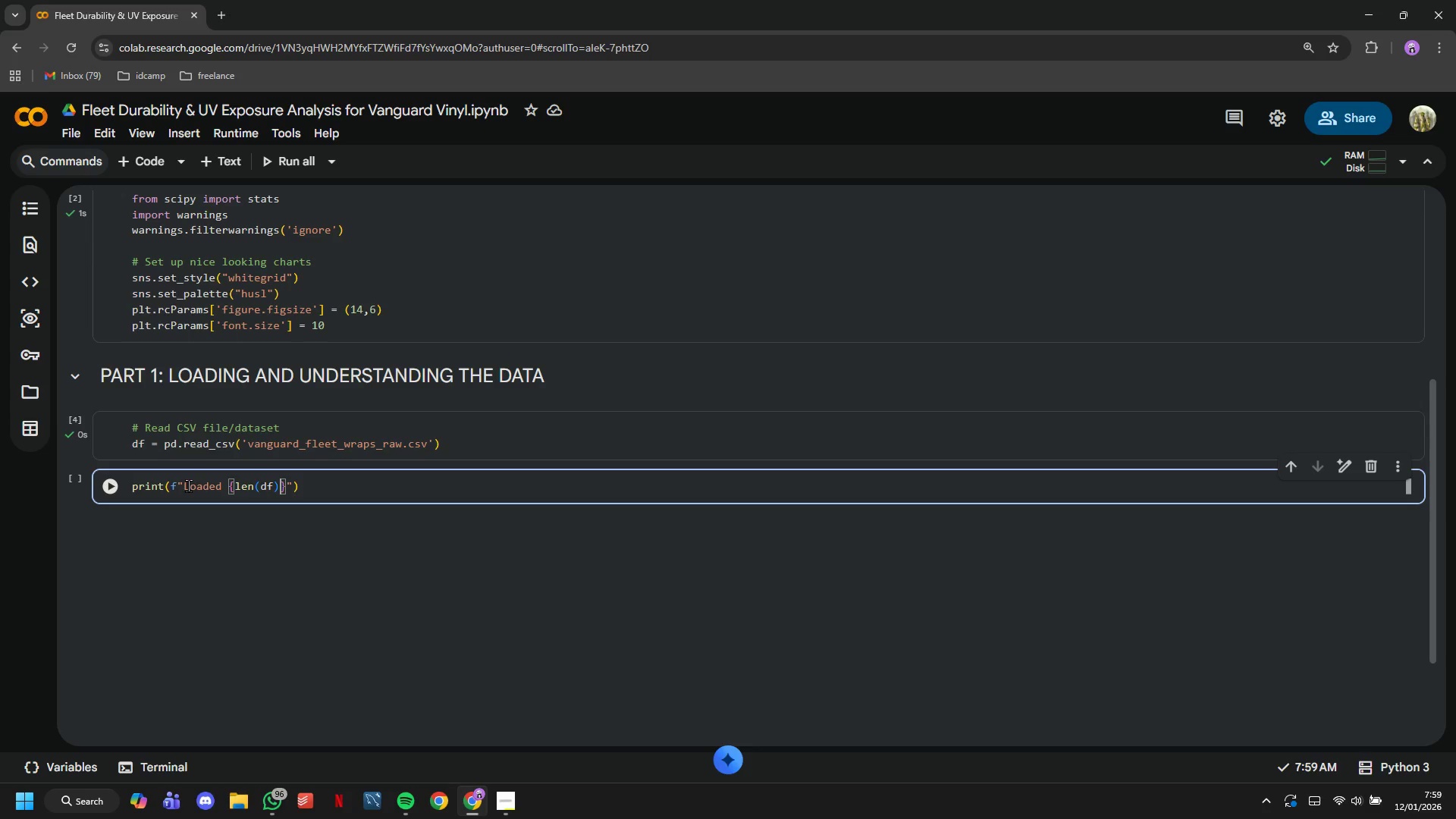 
 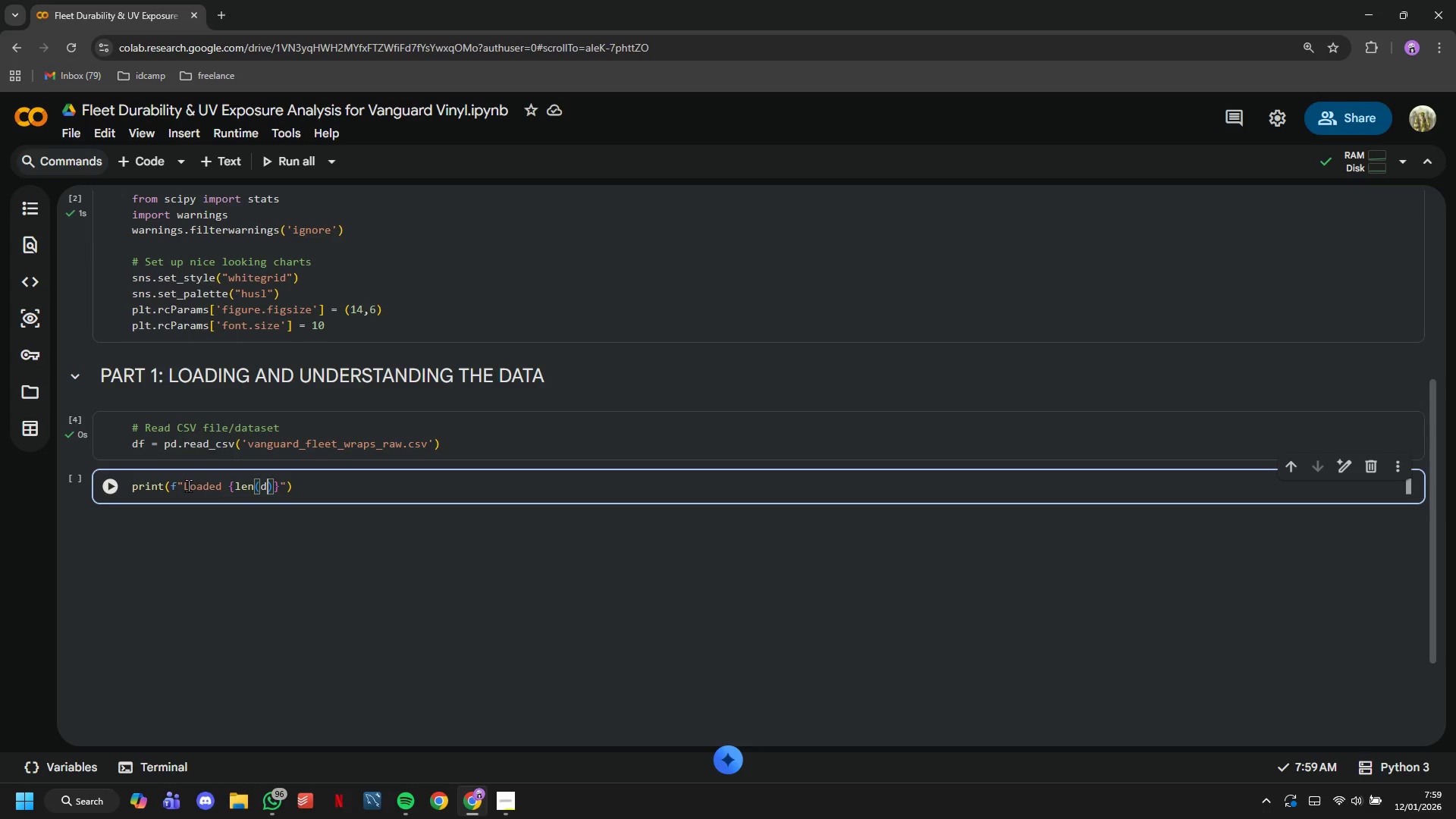 
key(ArrowRight)
 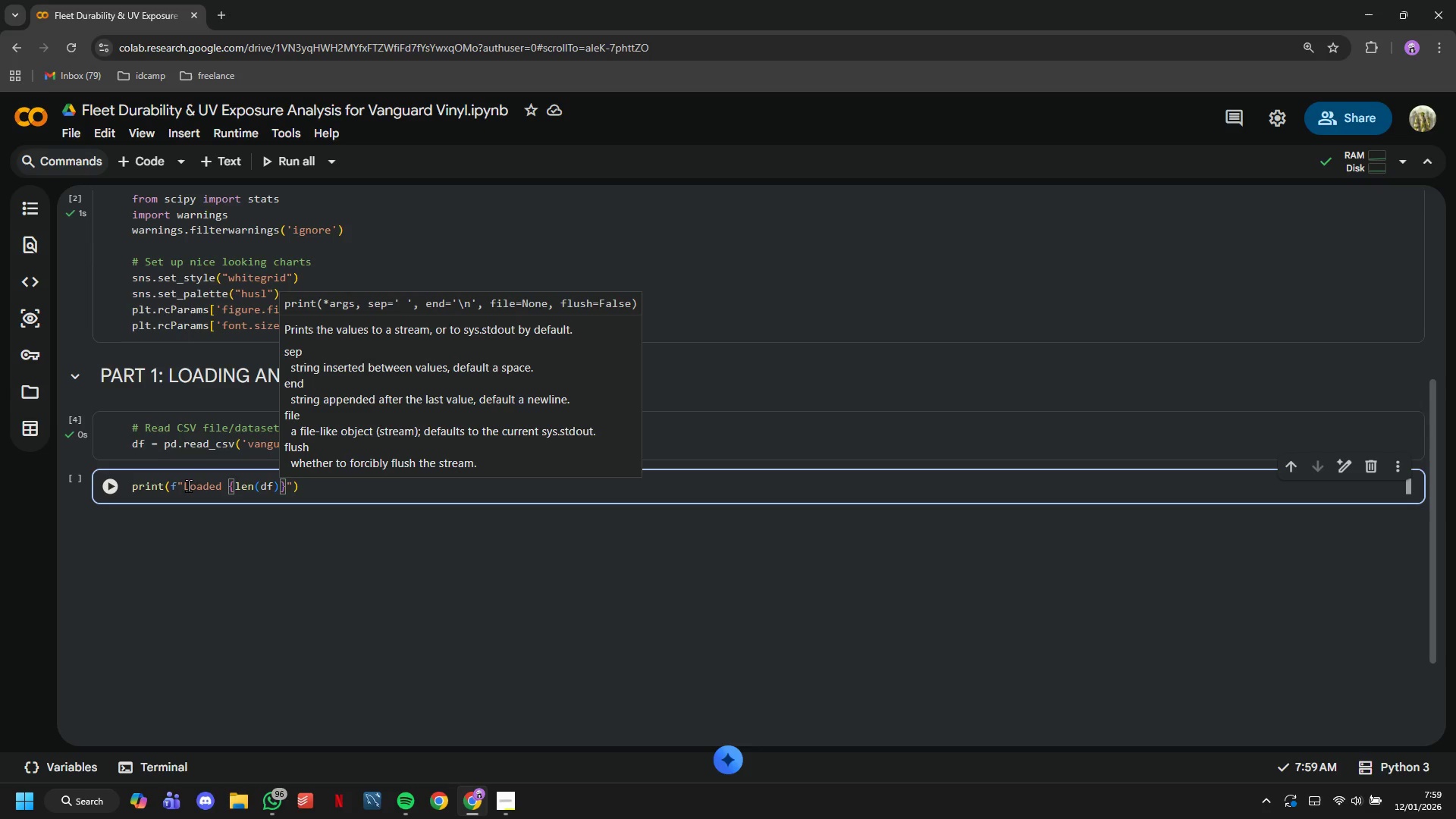 
key(ArrowRight)
 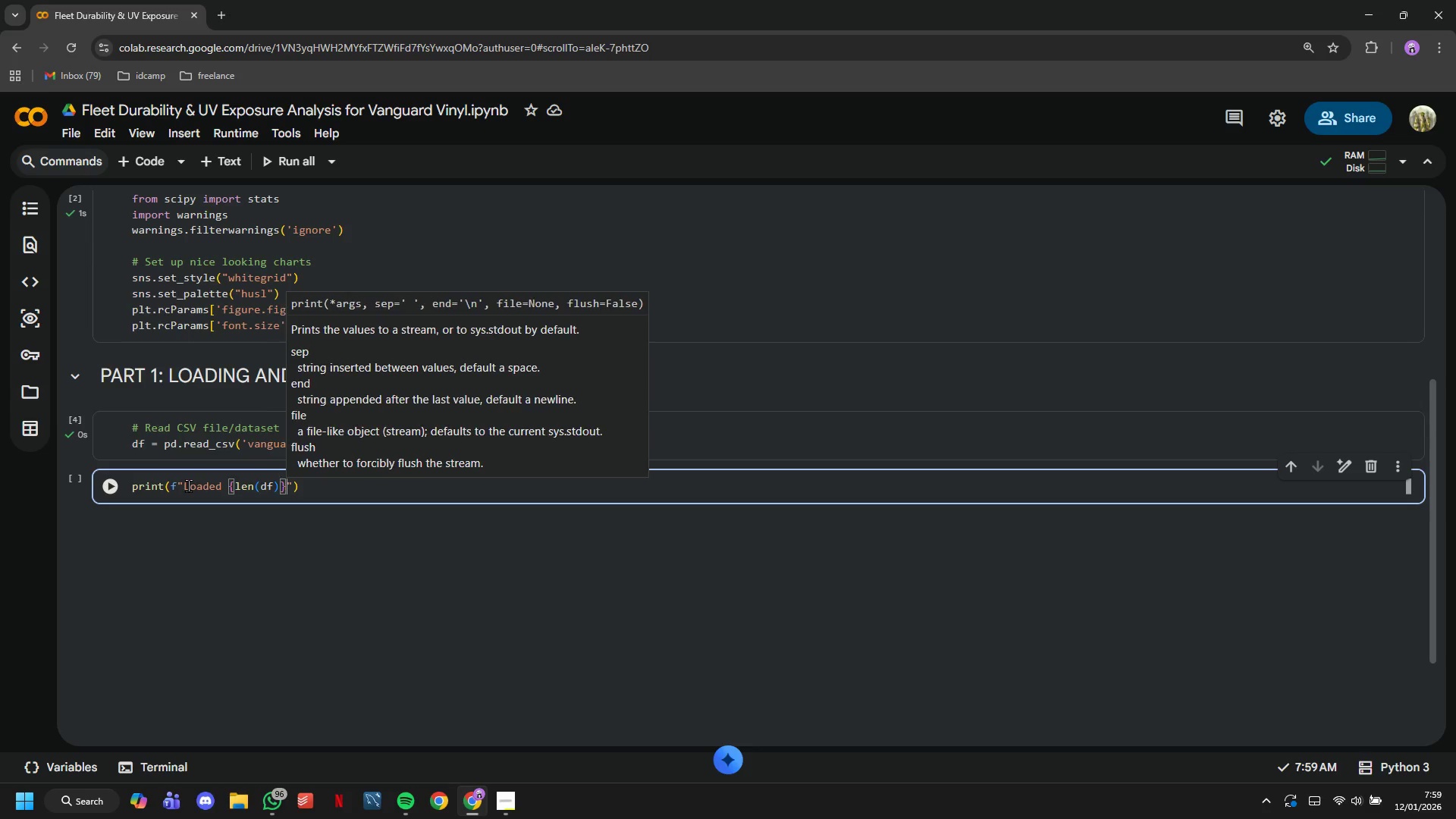 
key(ArrowRight)
 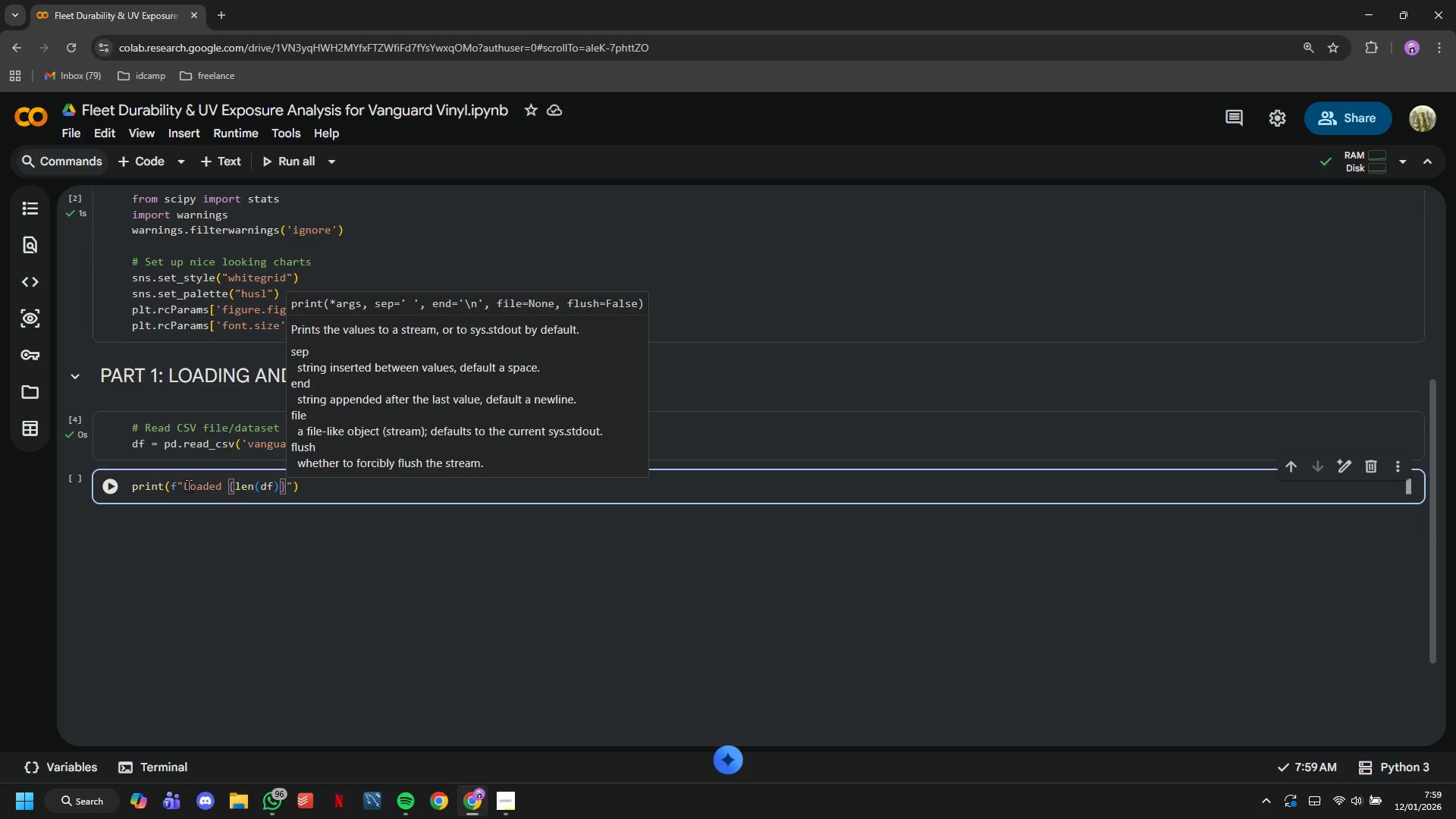 
type( installation records)
 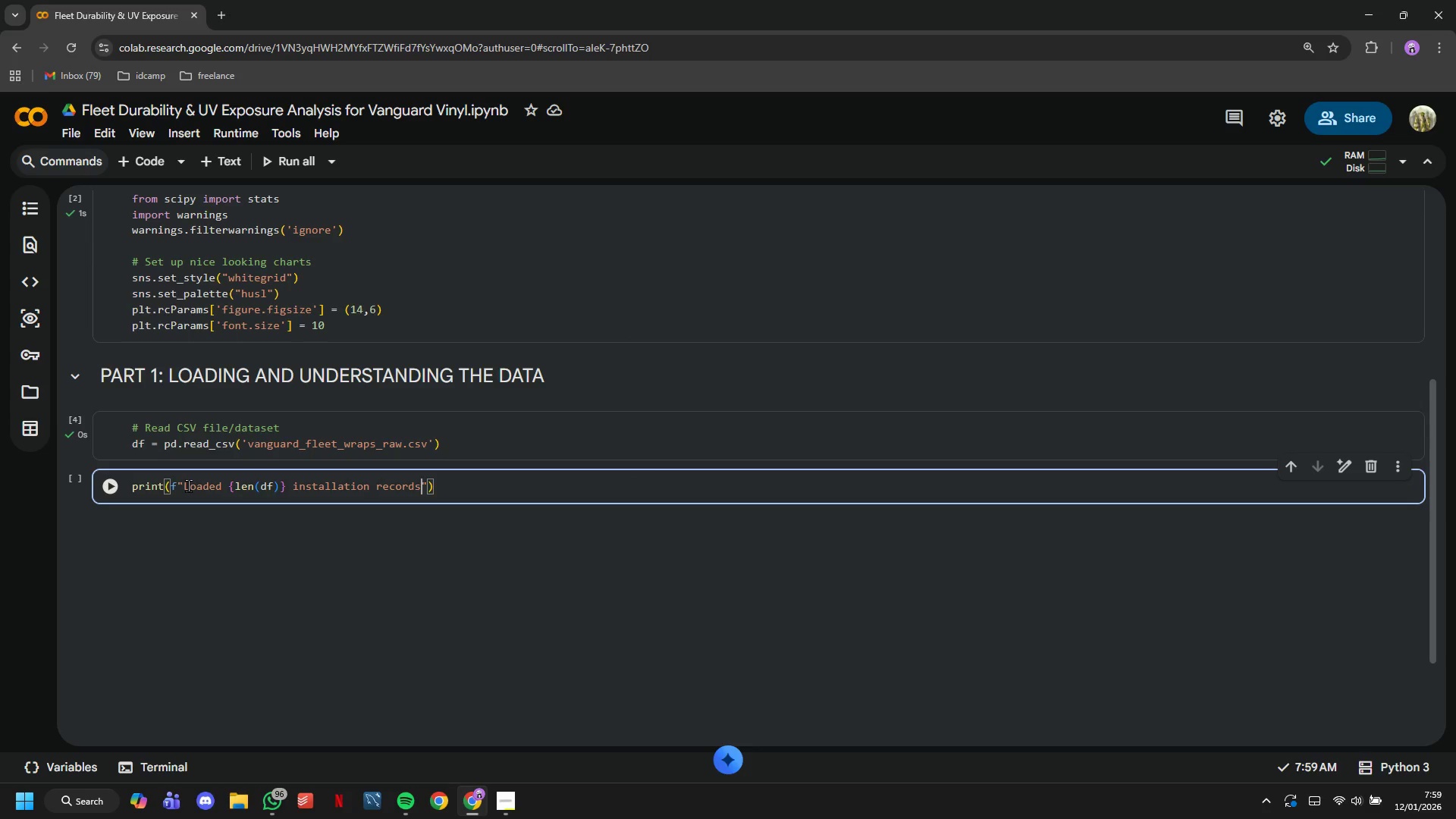 
key(ArrowRight)
 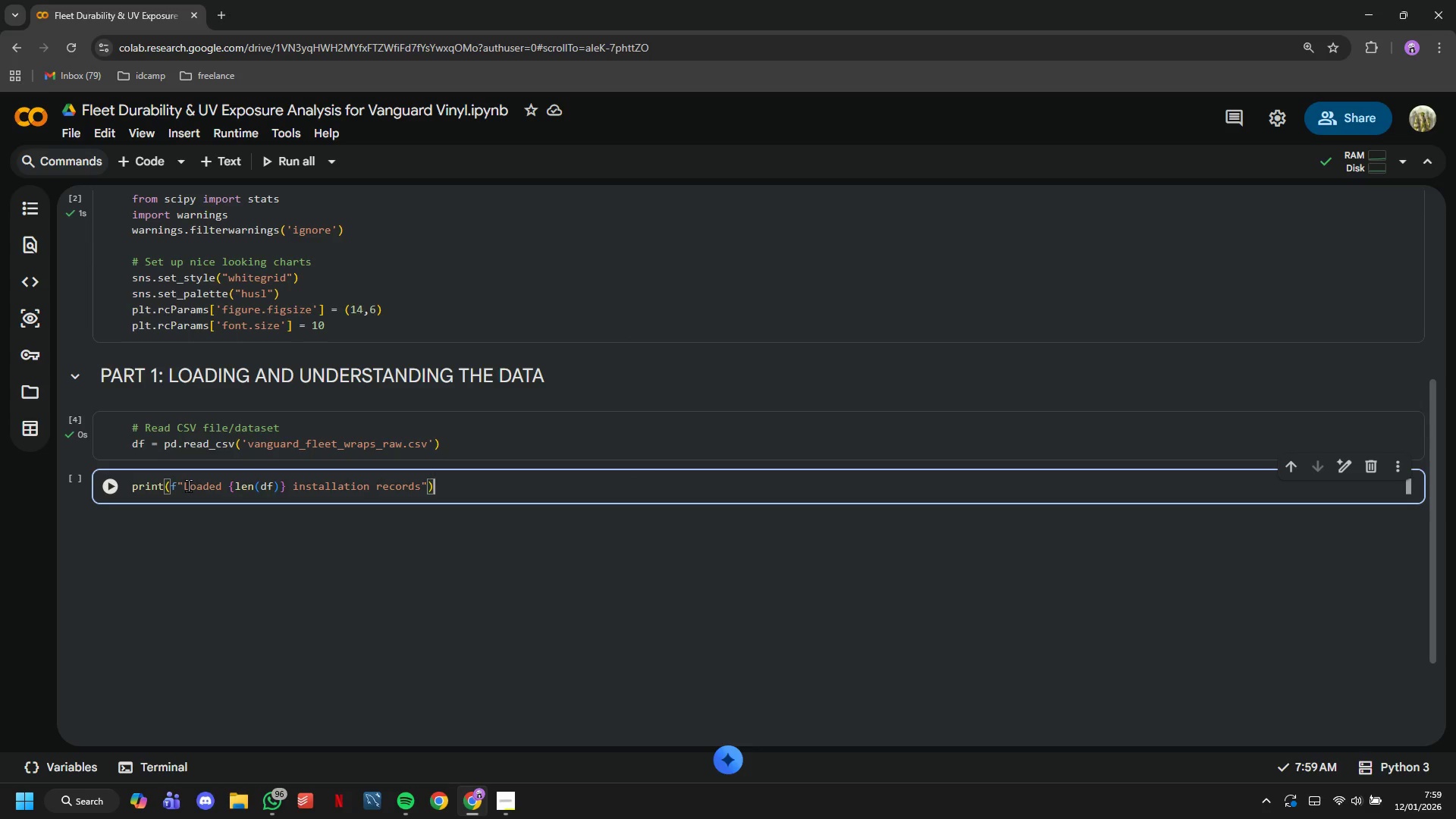 
key(ArrowRight)
 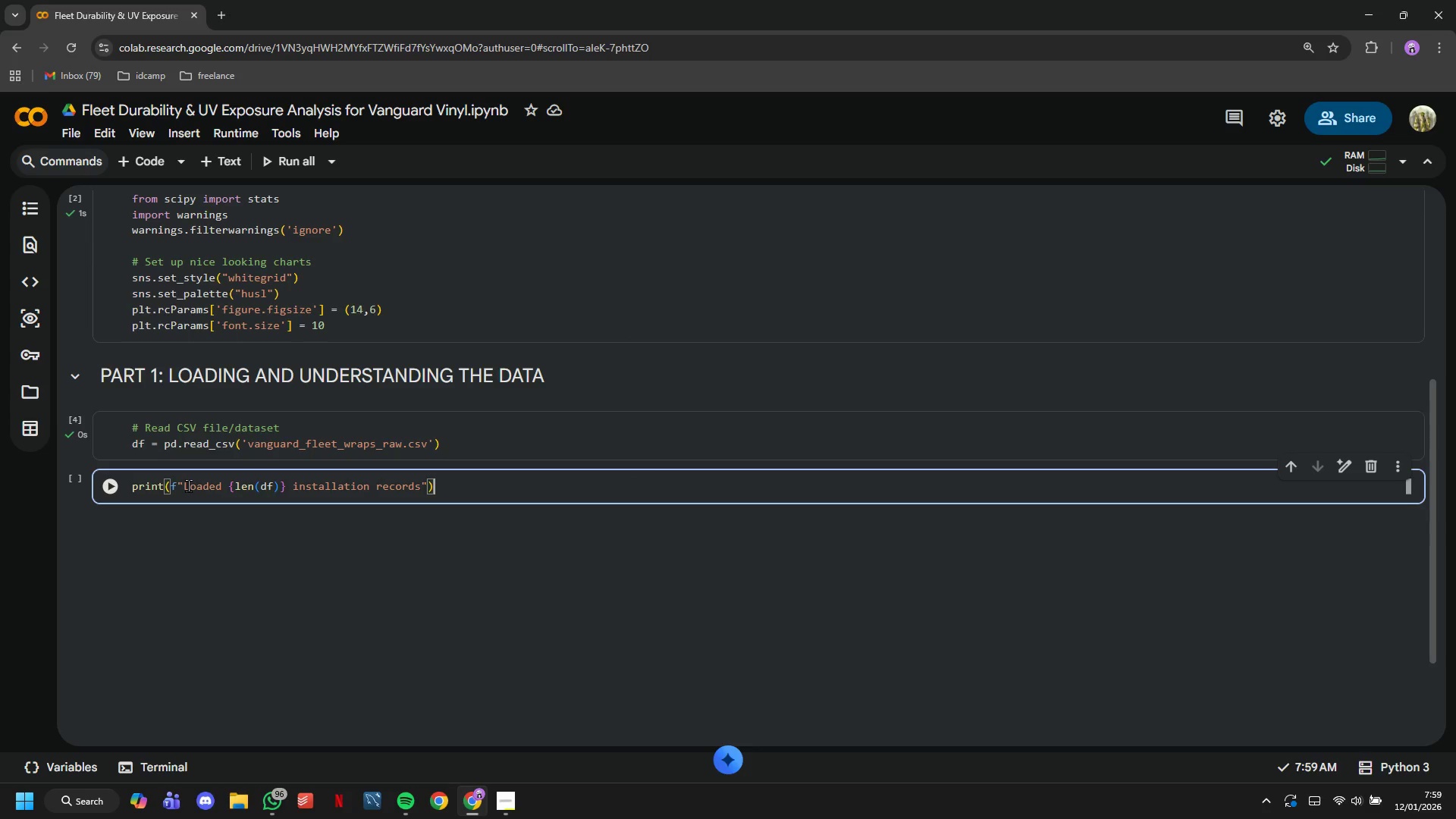 
key(Enter)
 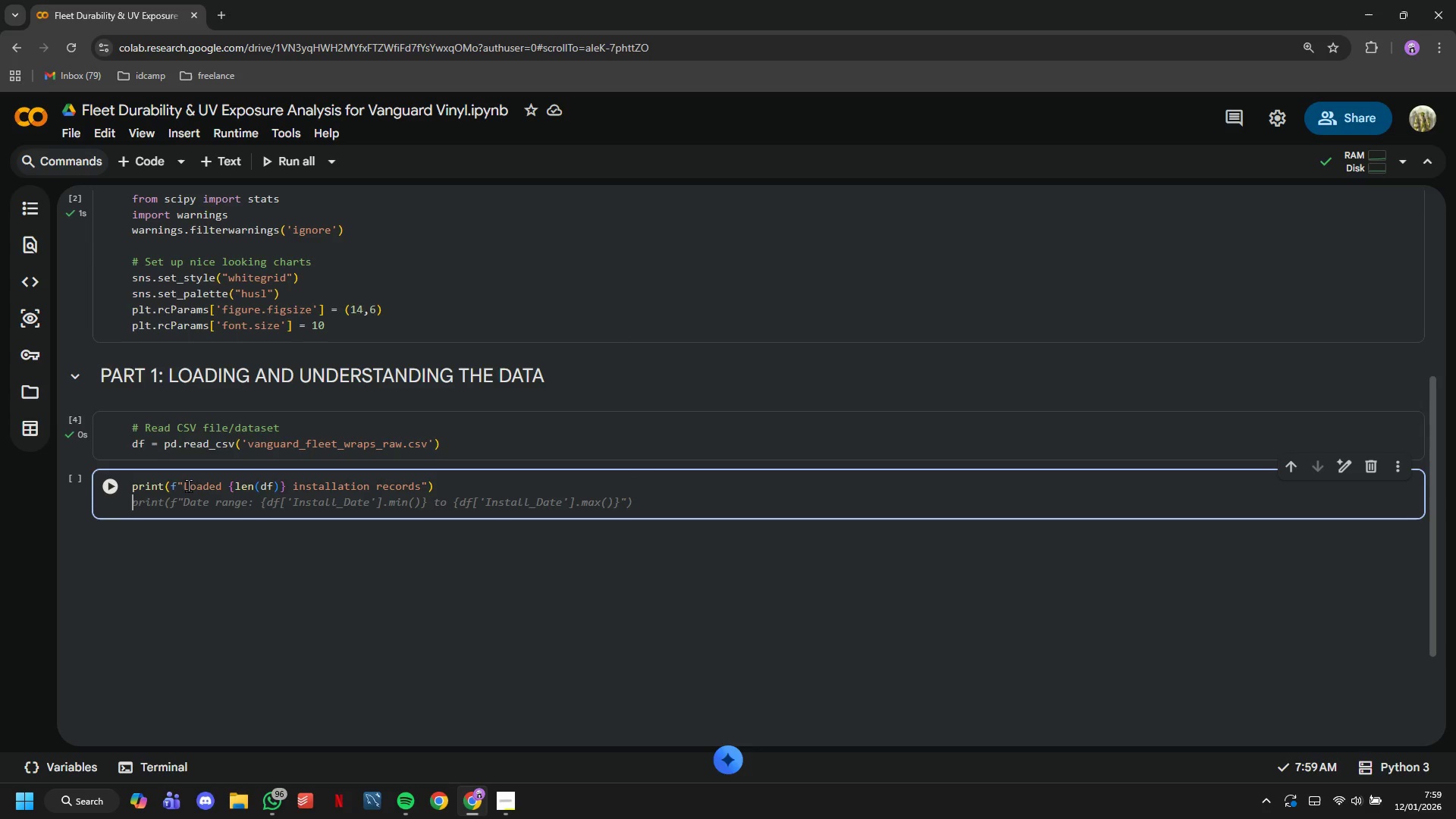 
type(print(f"Tracking wraps from {df['In)
 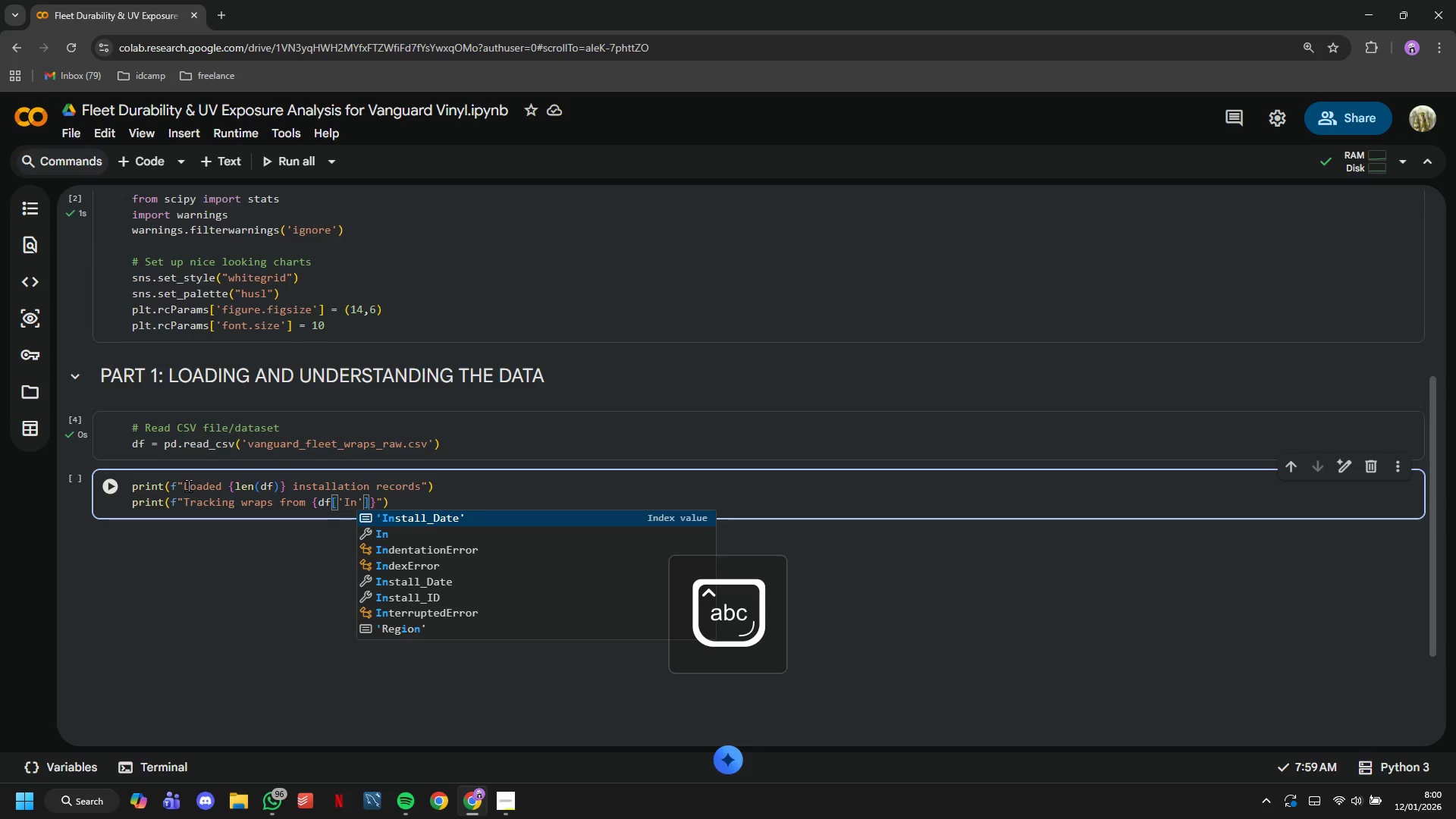 
key(Enter)
 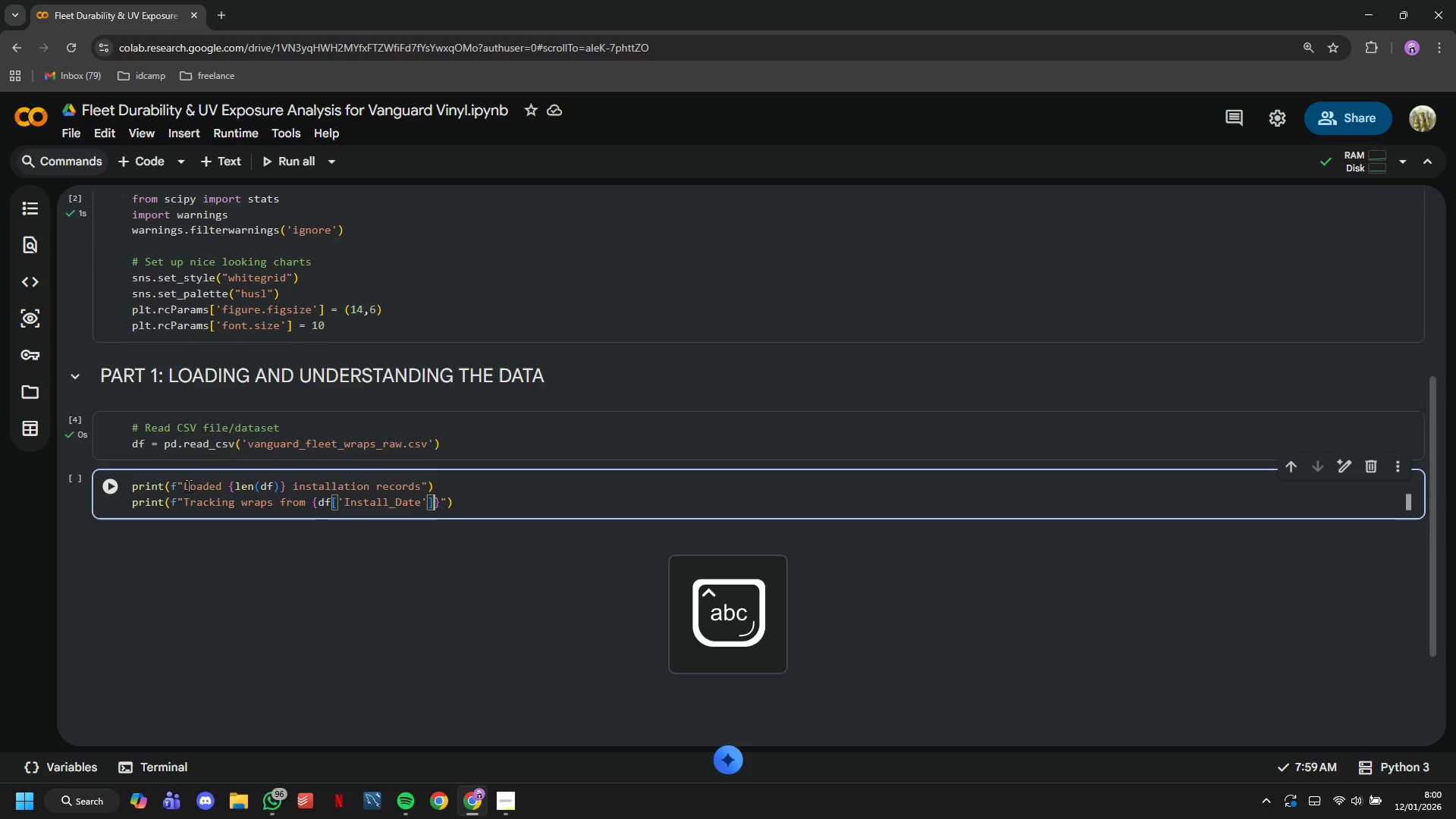 
key(ArrowRight)
 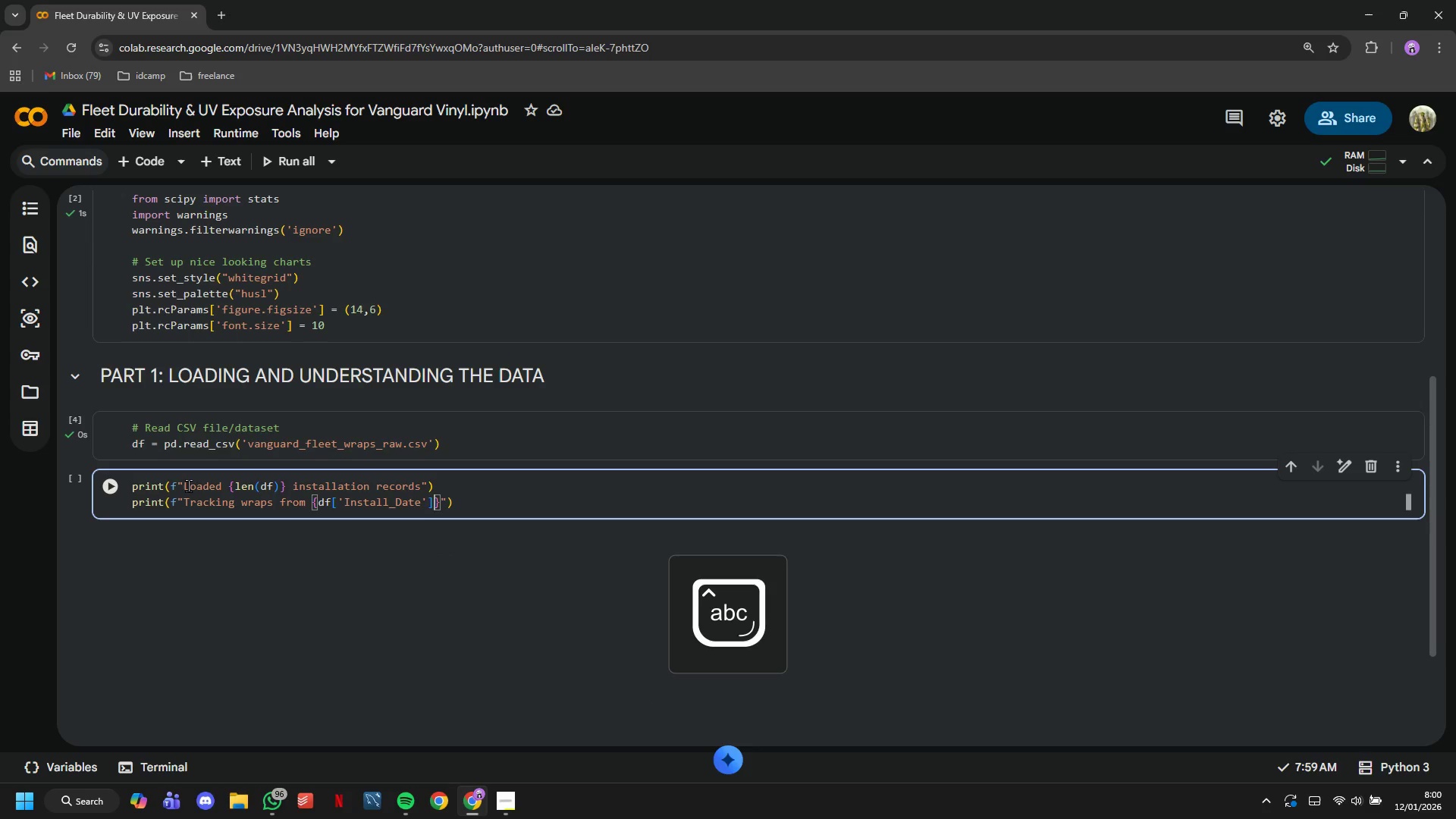 
key(ArrowRight)
 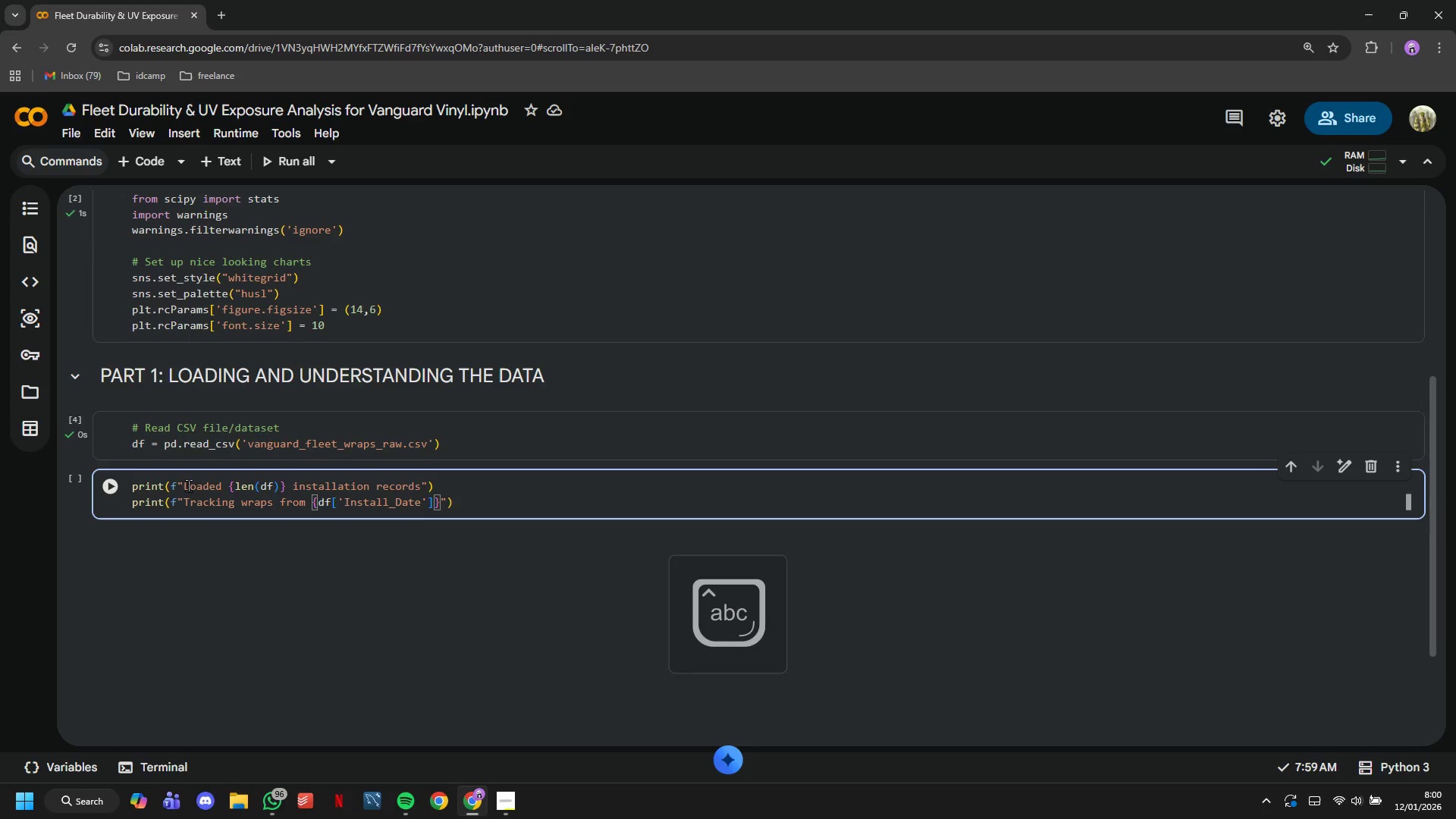 
key(ArrowLeft)
 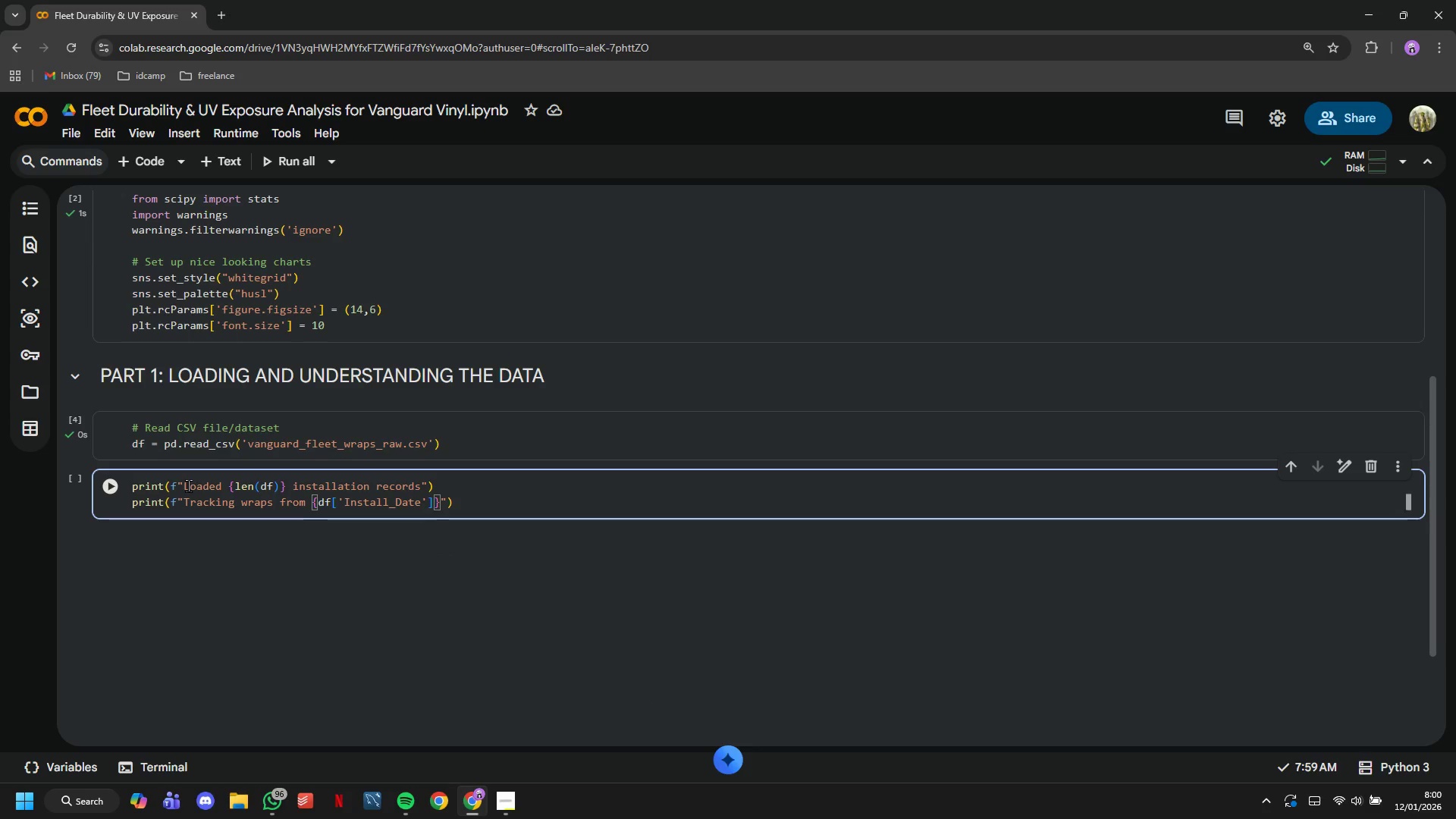 
type(.,)
key(Backspace)
type(min()
 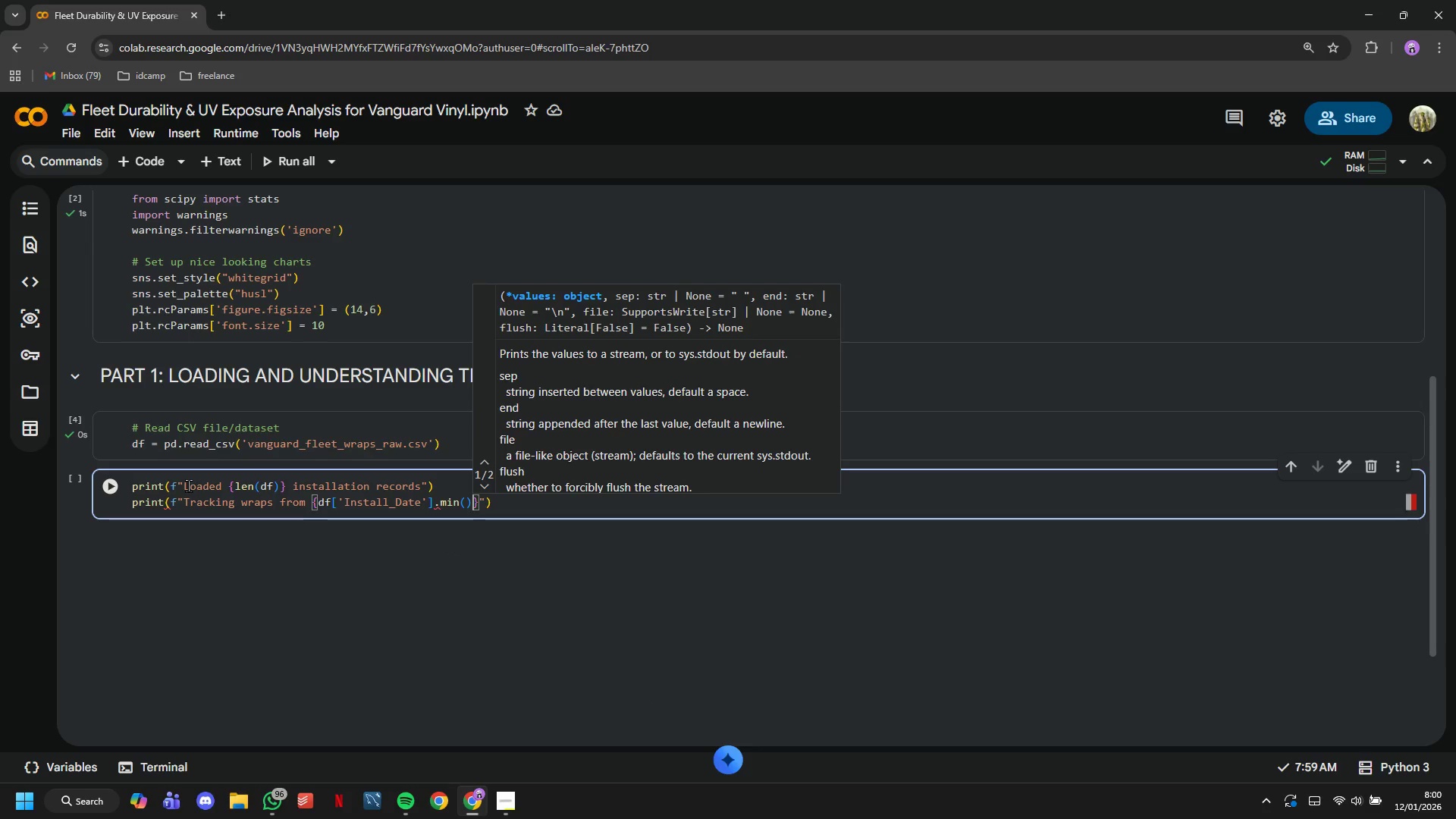 
 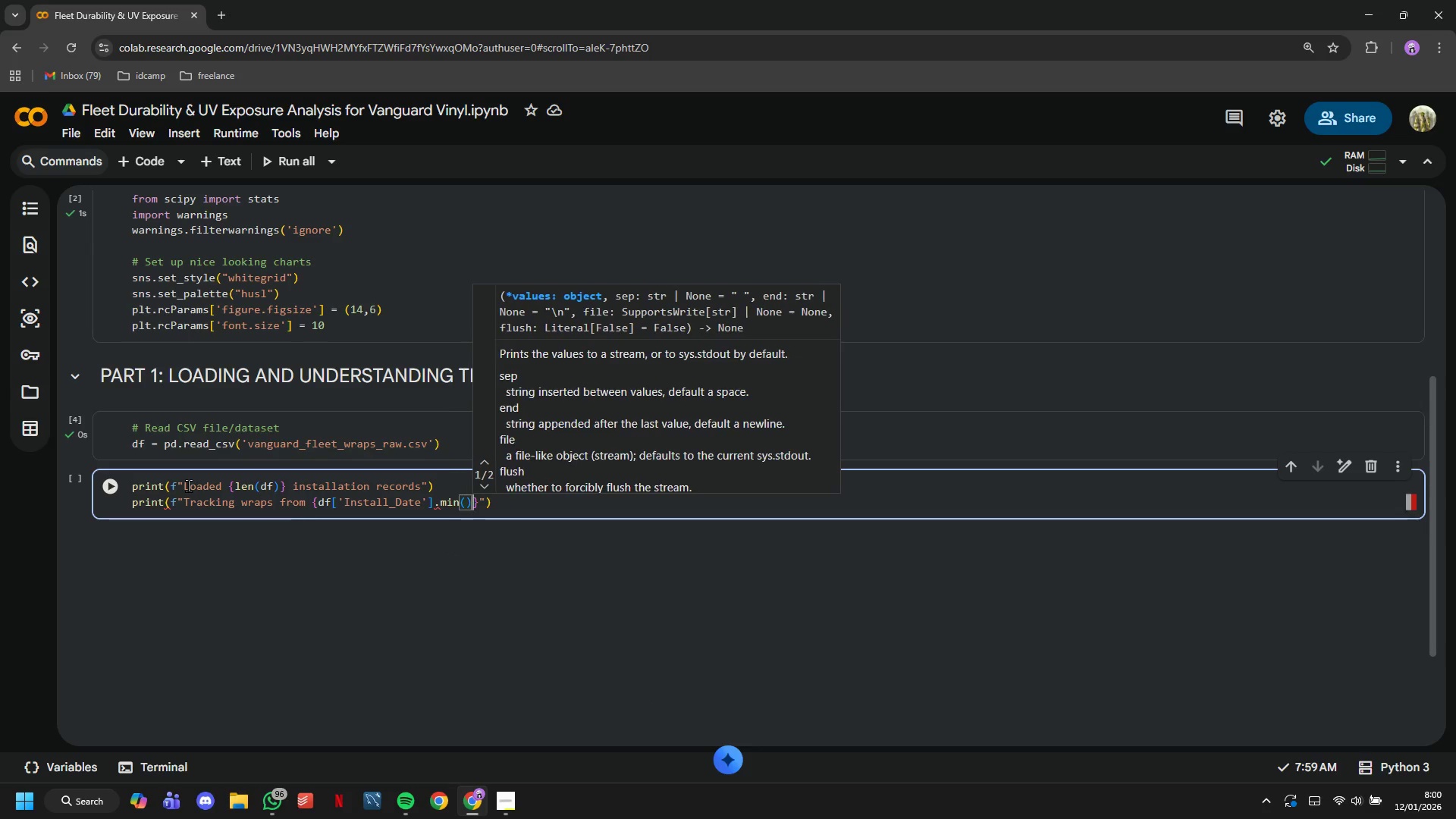 
key(ArrowRight)
 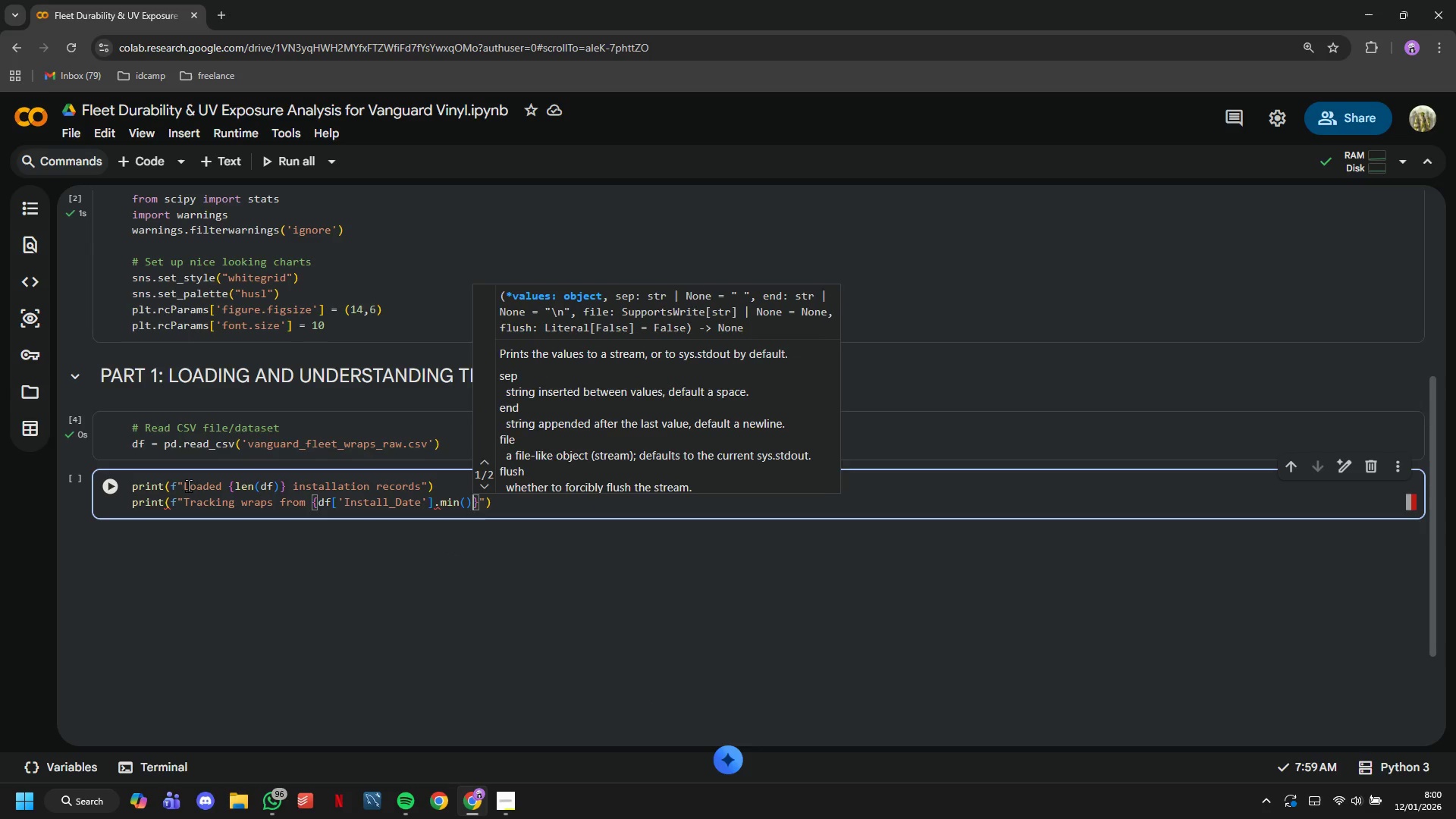 
key(ArrowRight)
 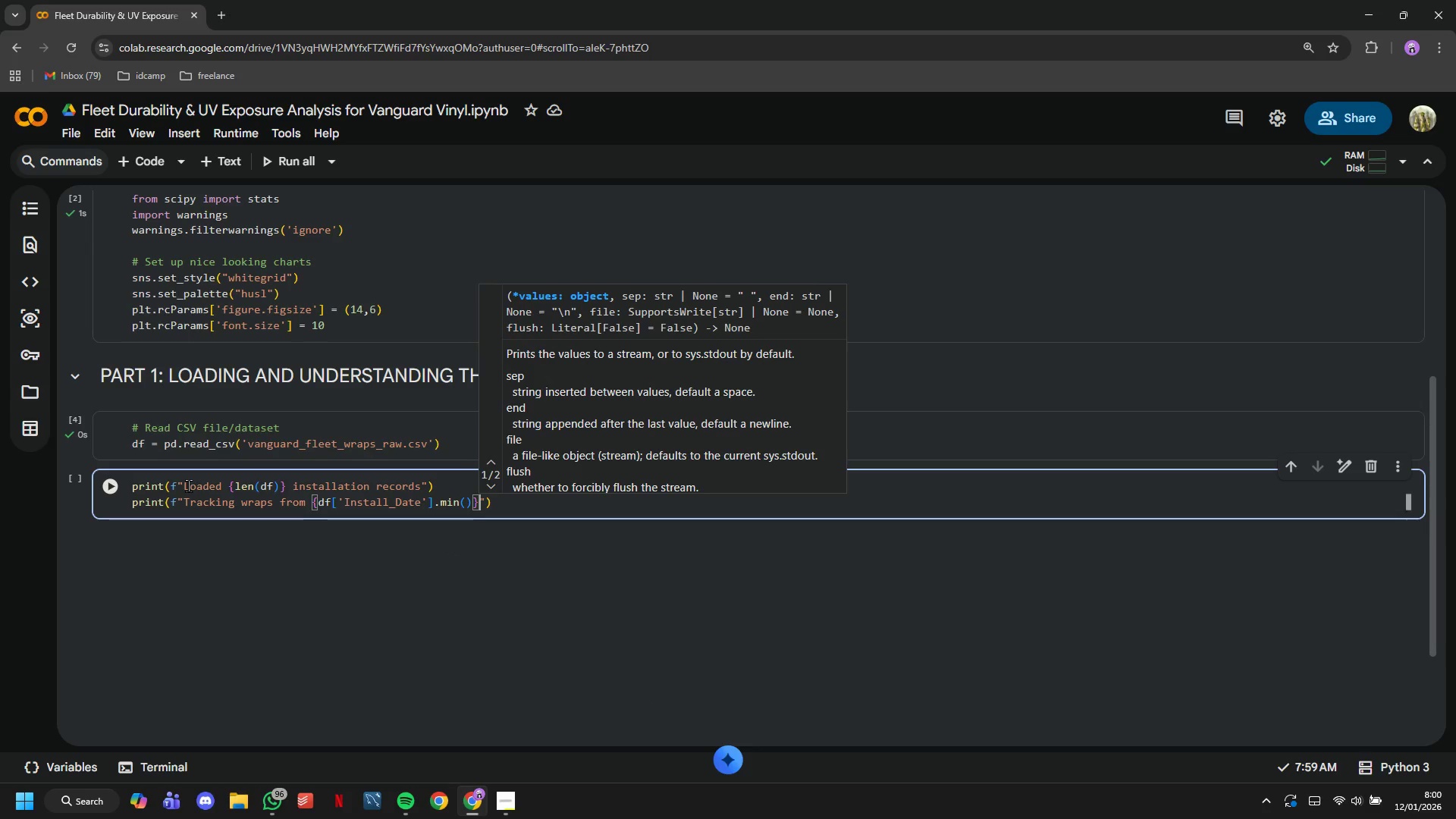 
type( to {df[')
 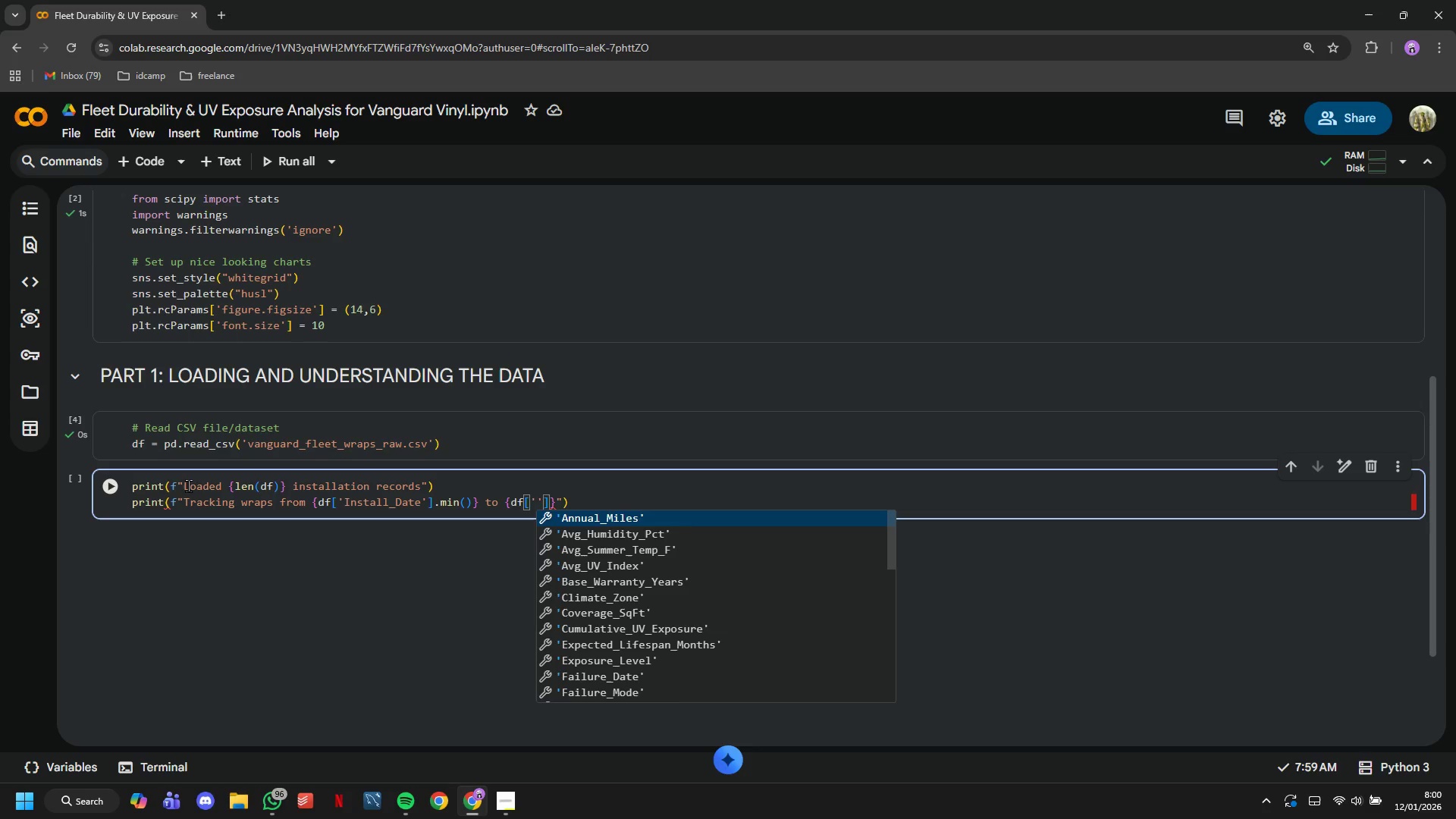 
key(ArrowDown)
 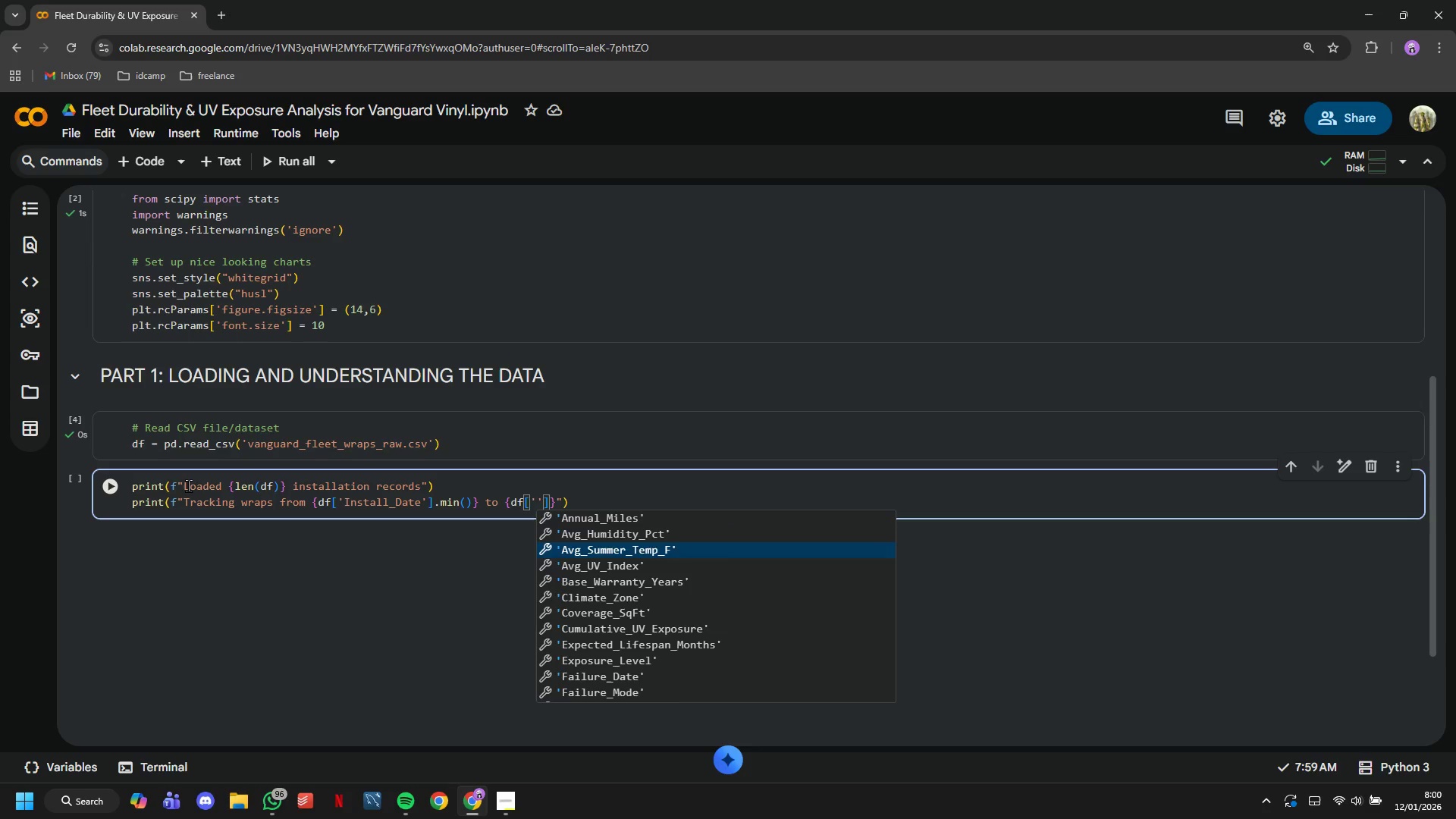 
key(ArrowDown)
 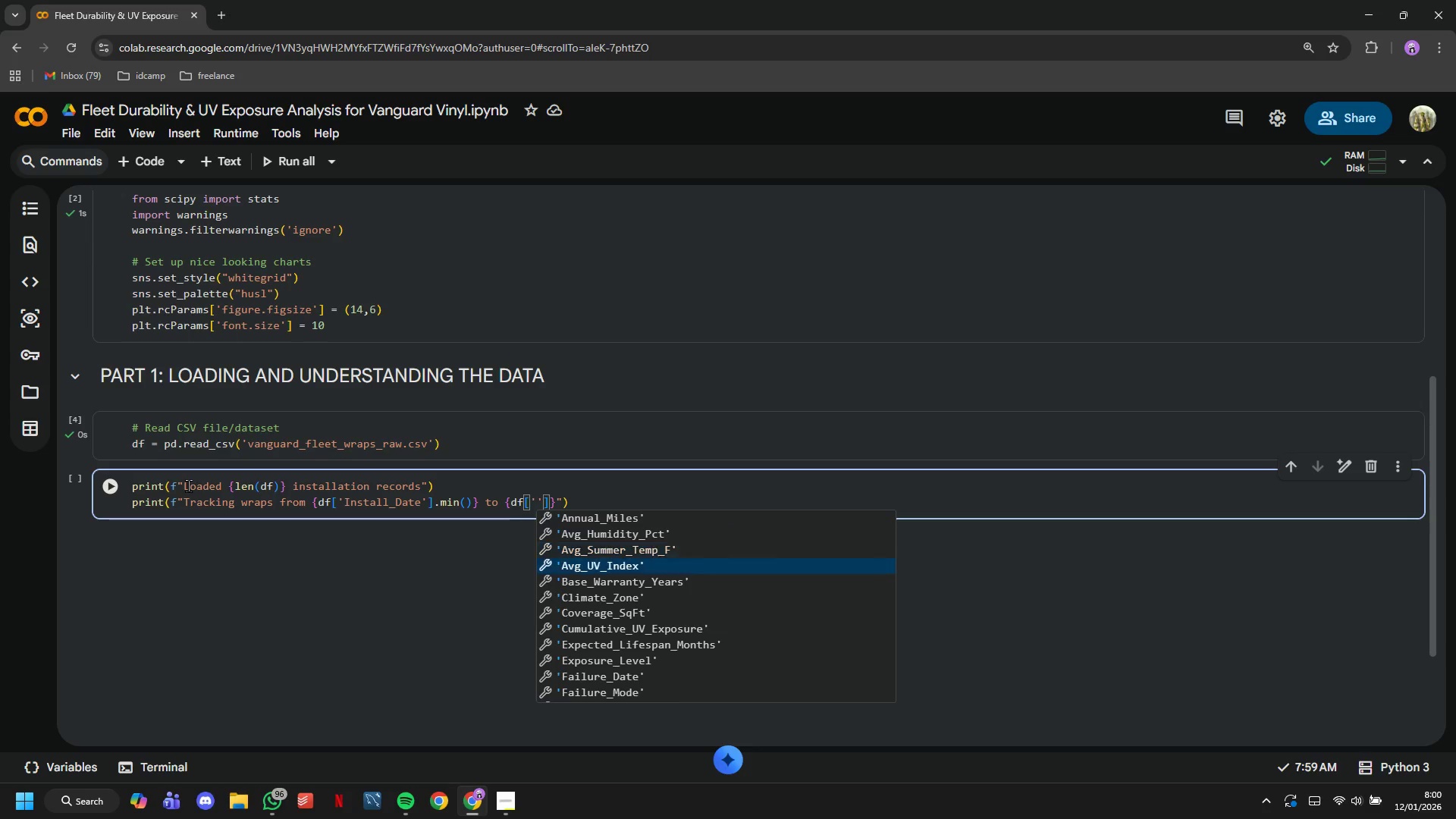 
key(ArrowDown)
 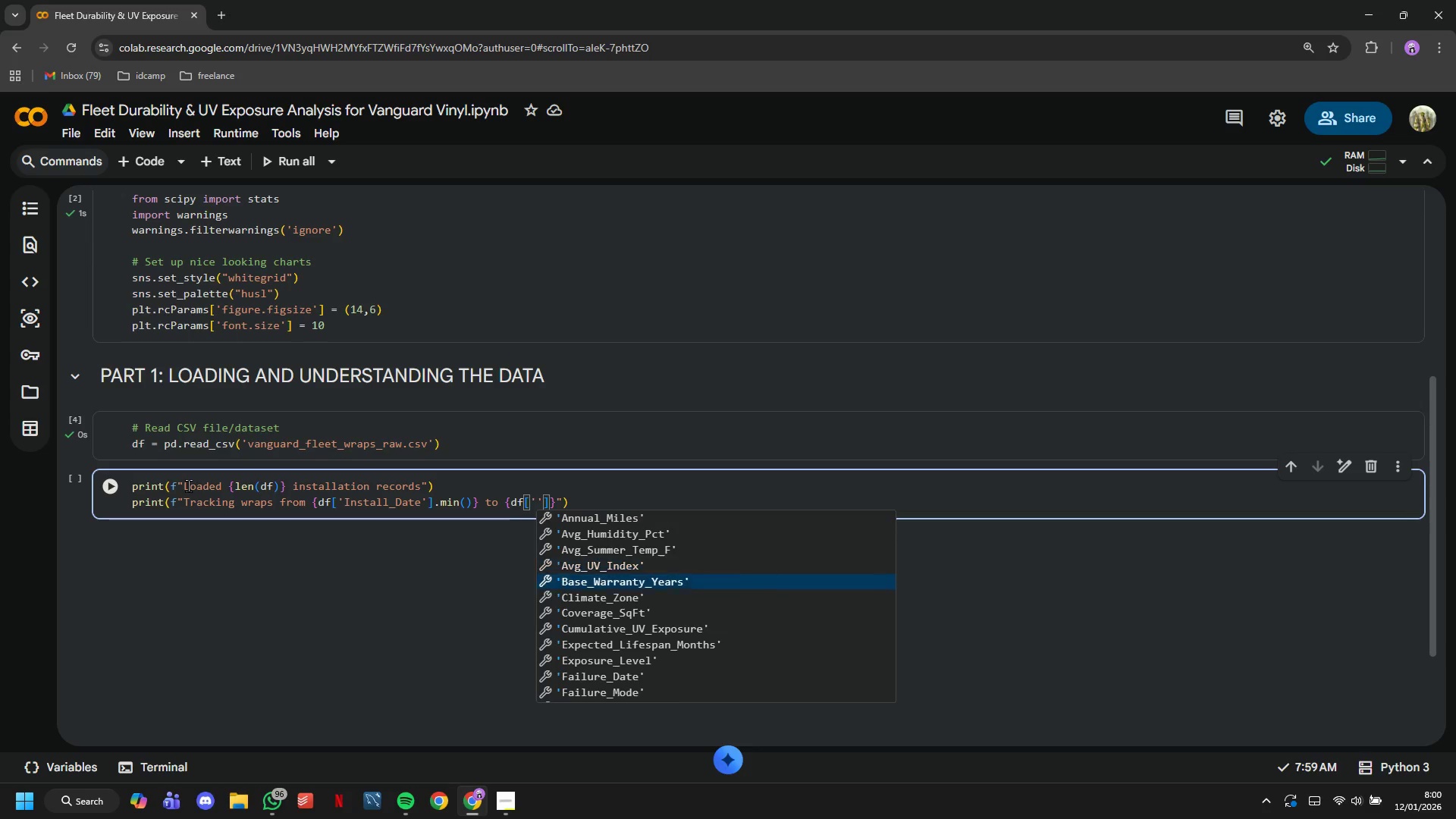 
hold_key(key=ArrowDown, duration=0.78)
 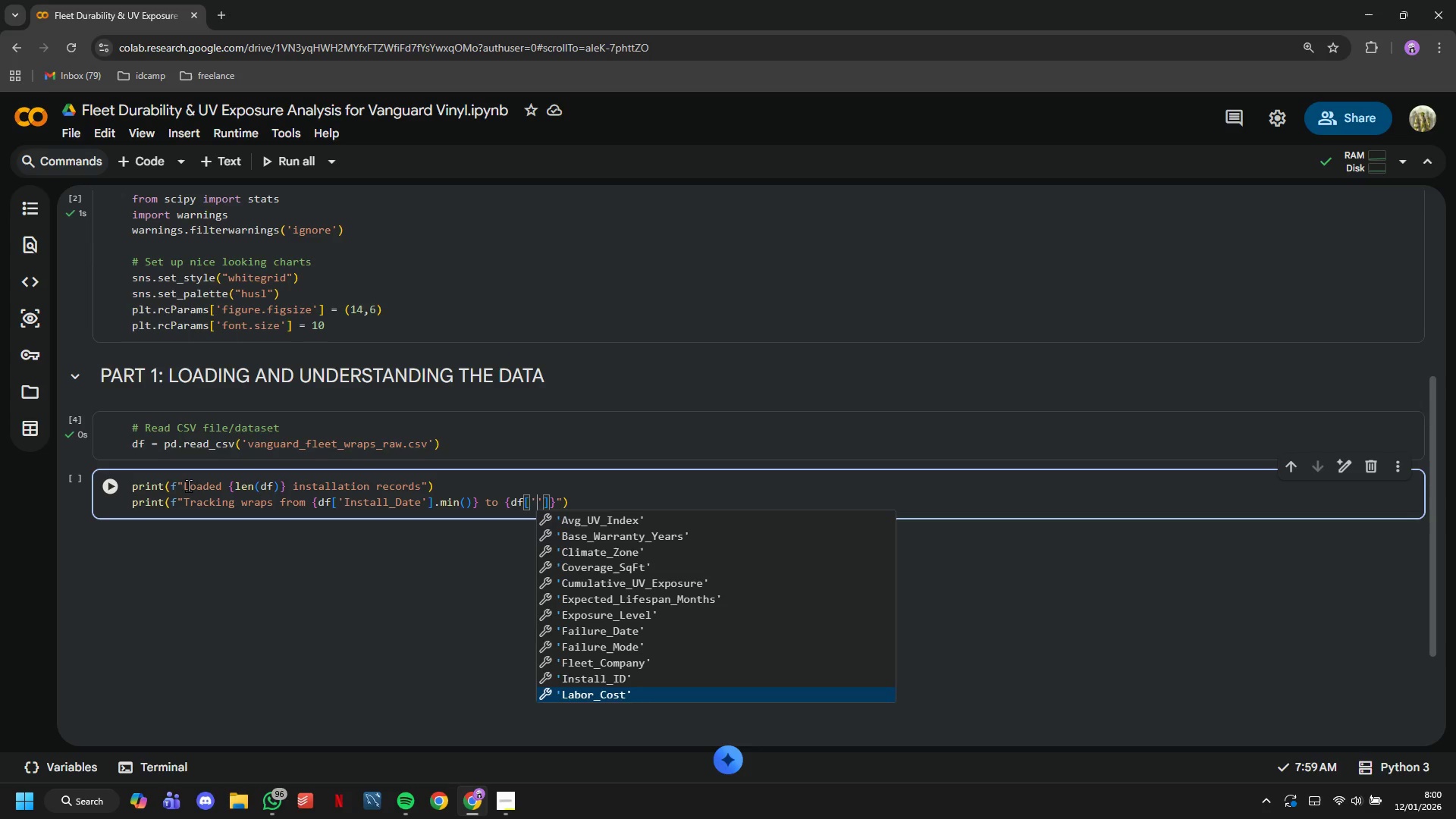 
key(ArrowUp)
 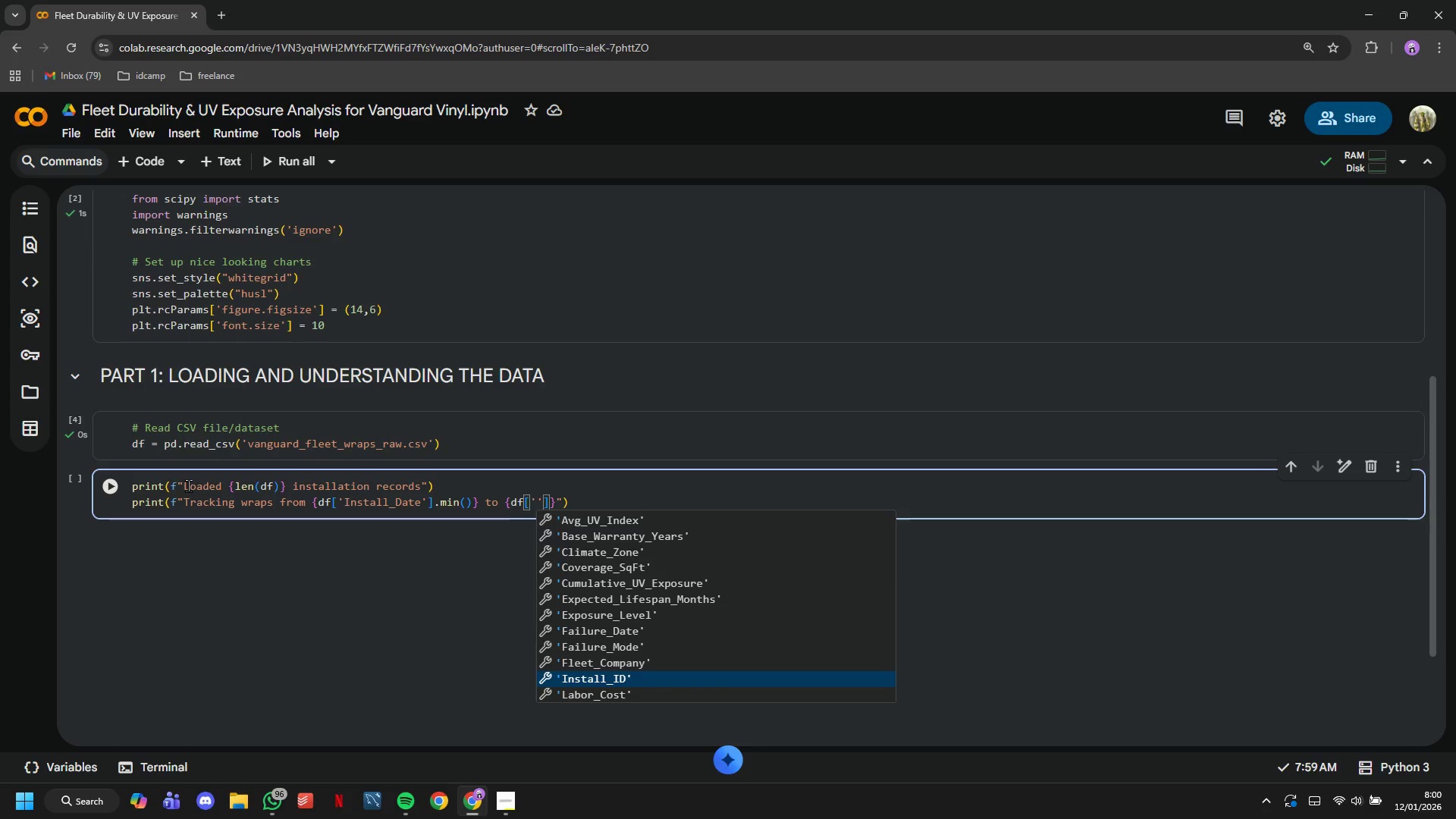 
key(ArrowDown)
 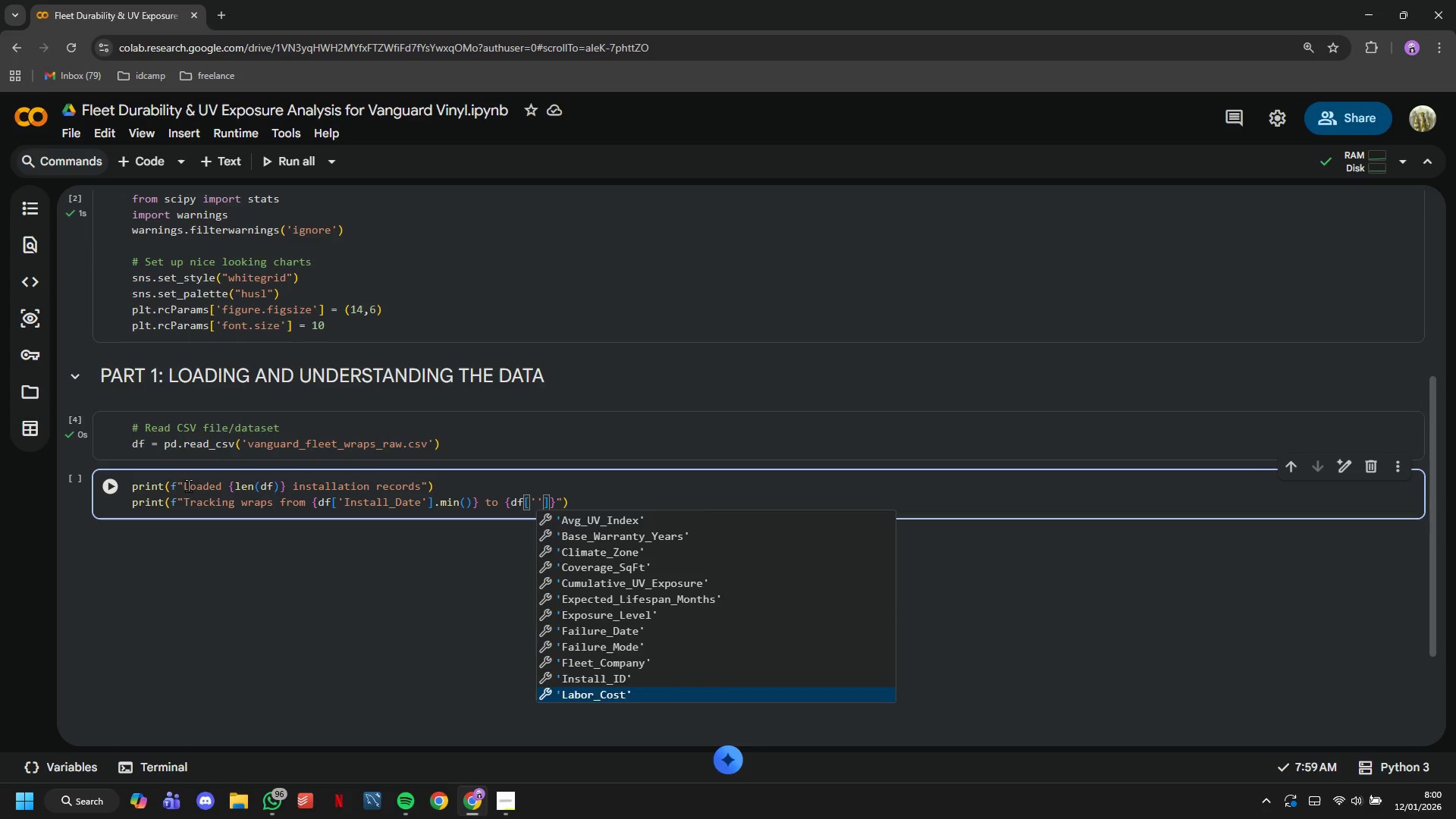 
key(ArrowDown)
 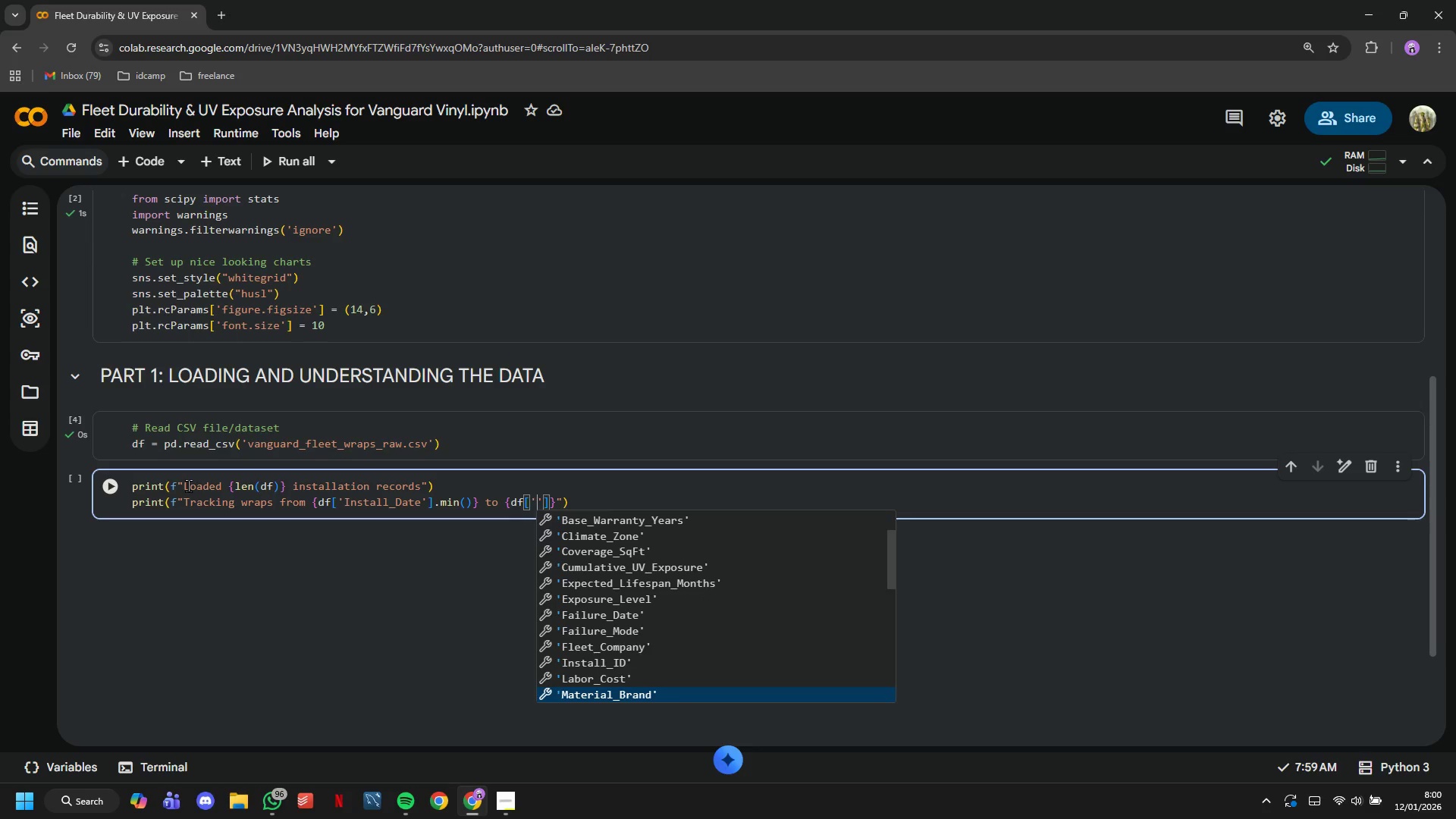 
key(ArrowDown)
 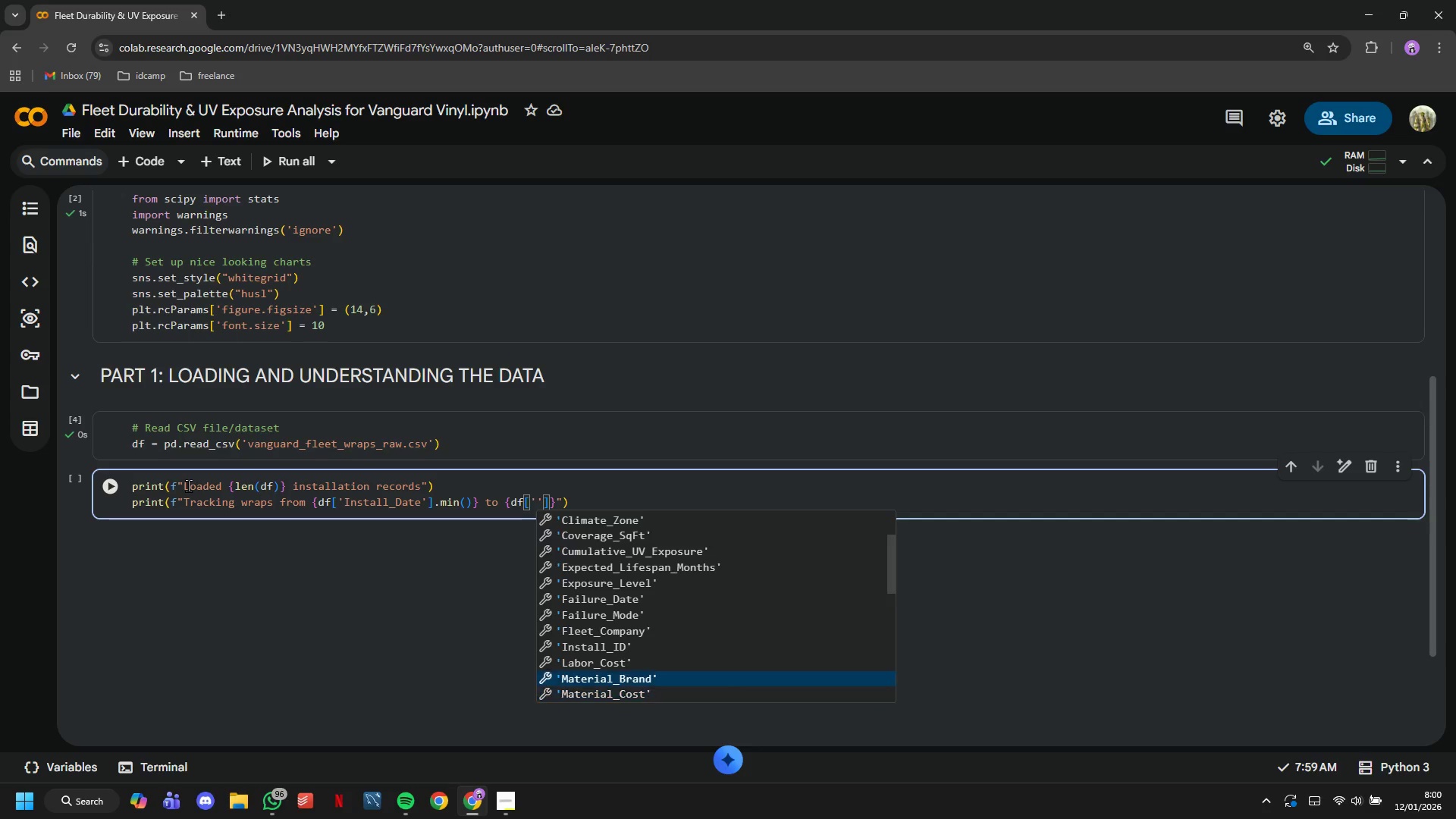 
hold_key(key=ArrowUp, duration=4.59)
 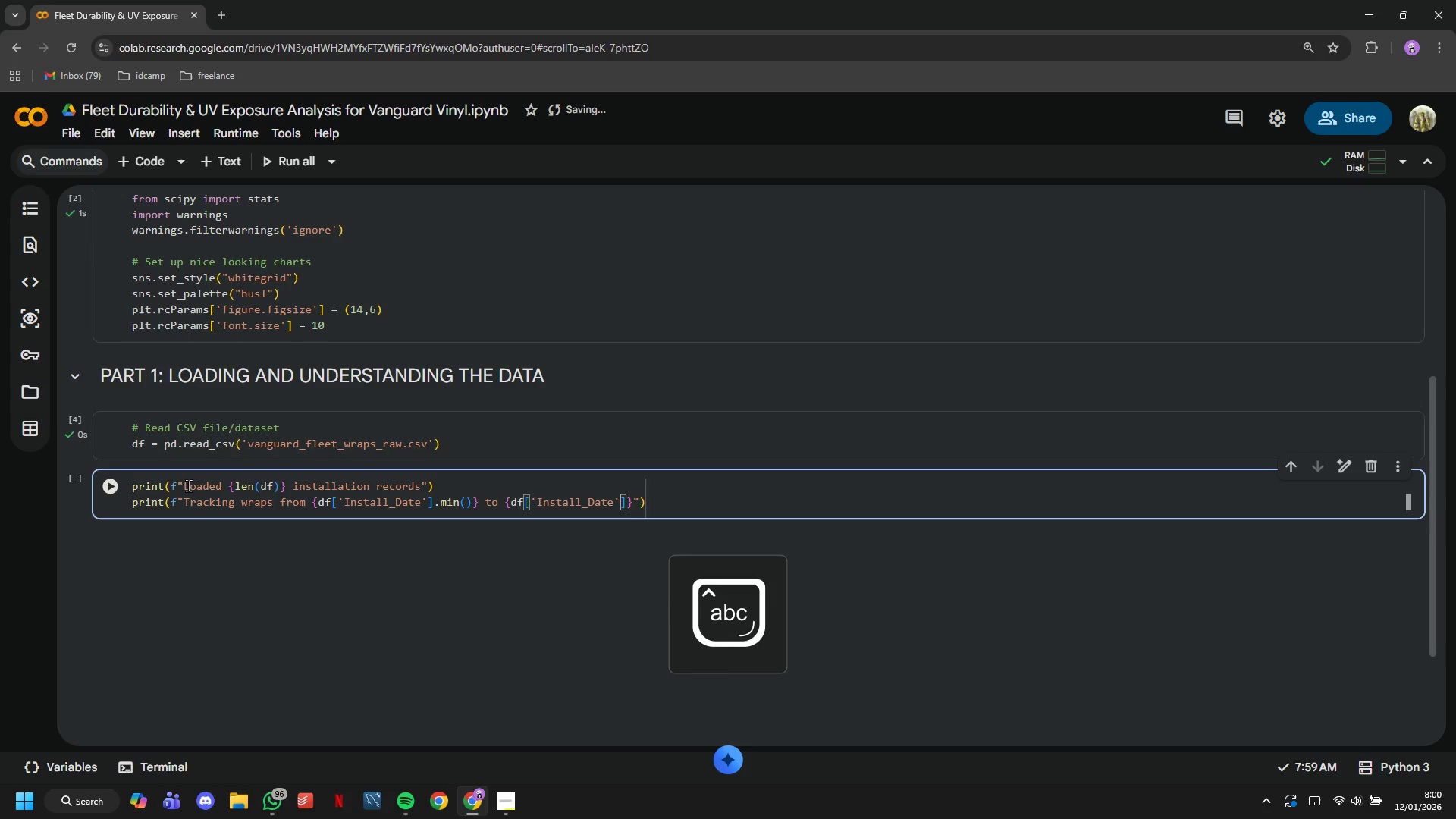 
hold_key(key=ArrowDown, duration=0.39)
 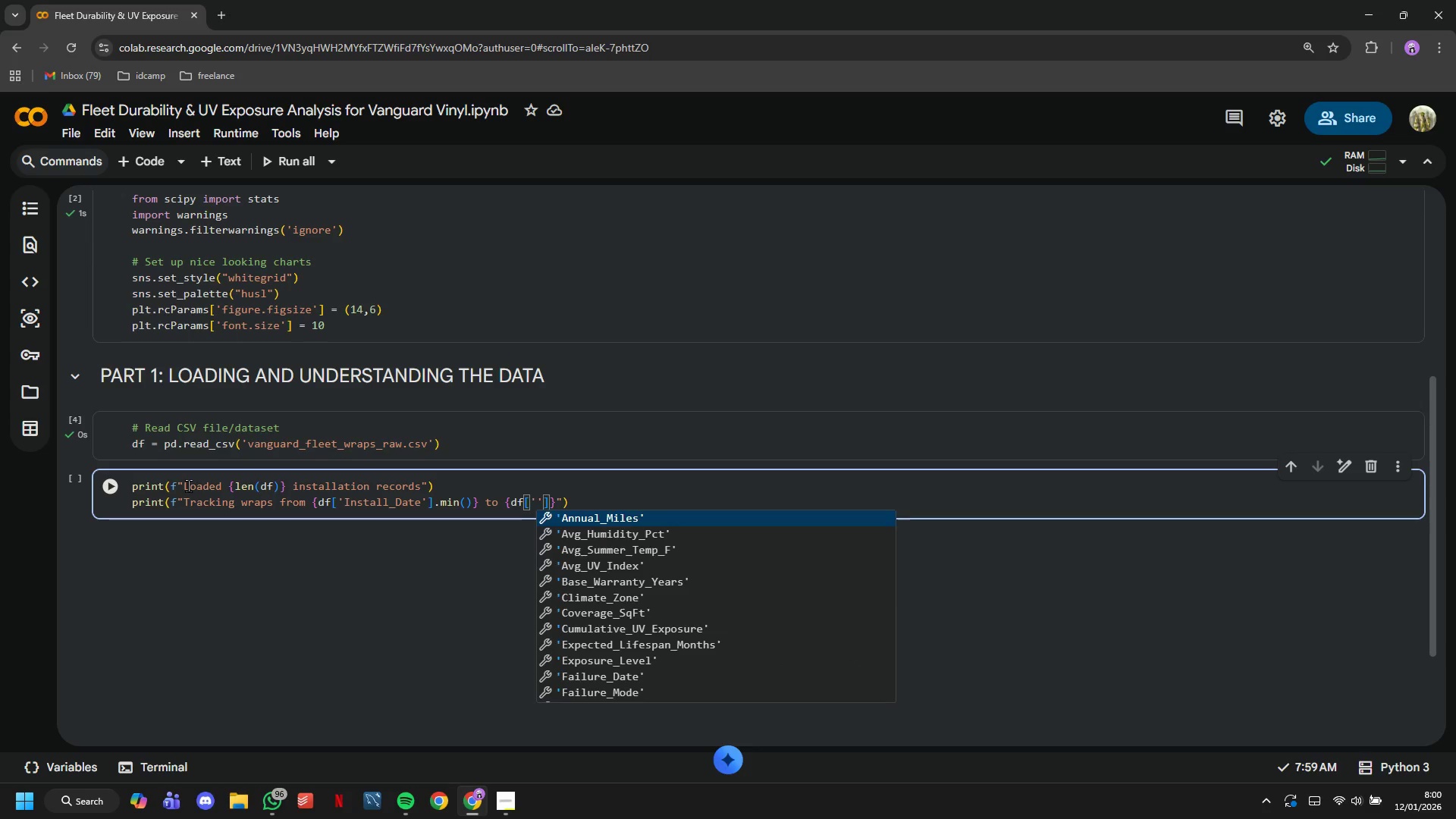 
type(Ins)
 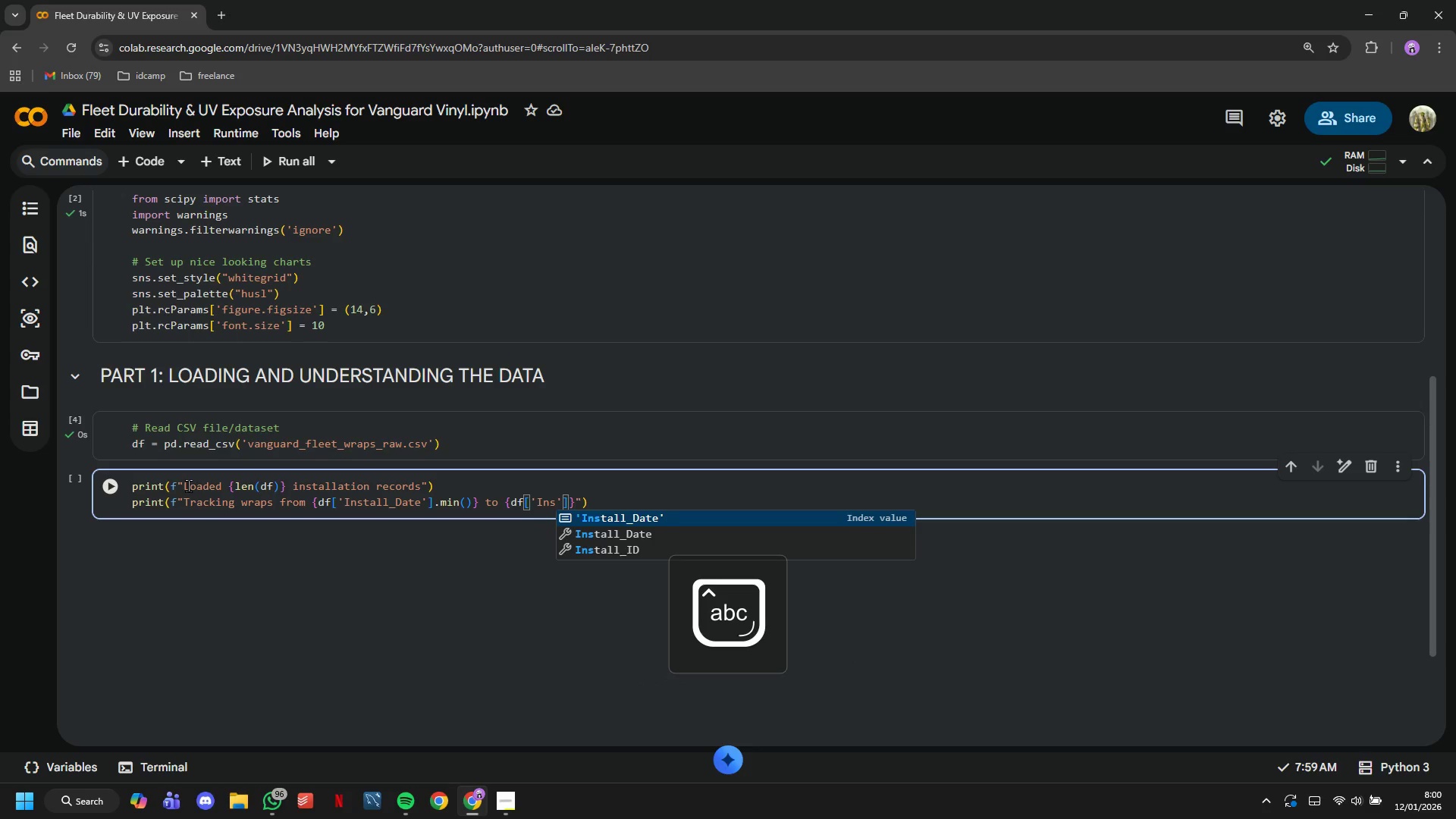 
key(ArrowDown)
 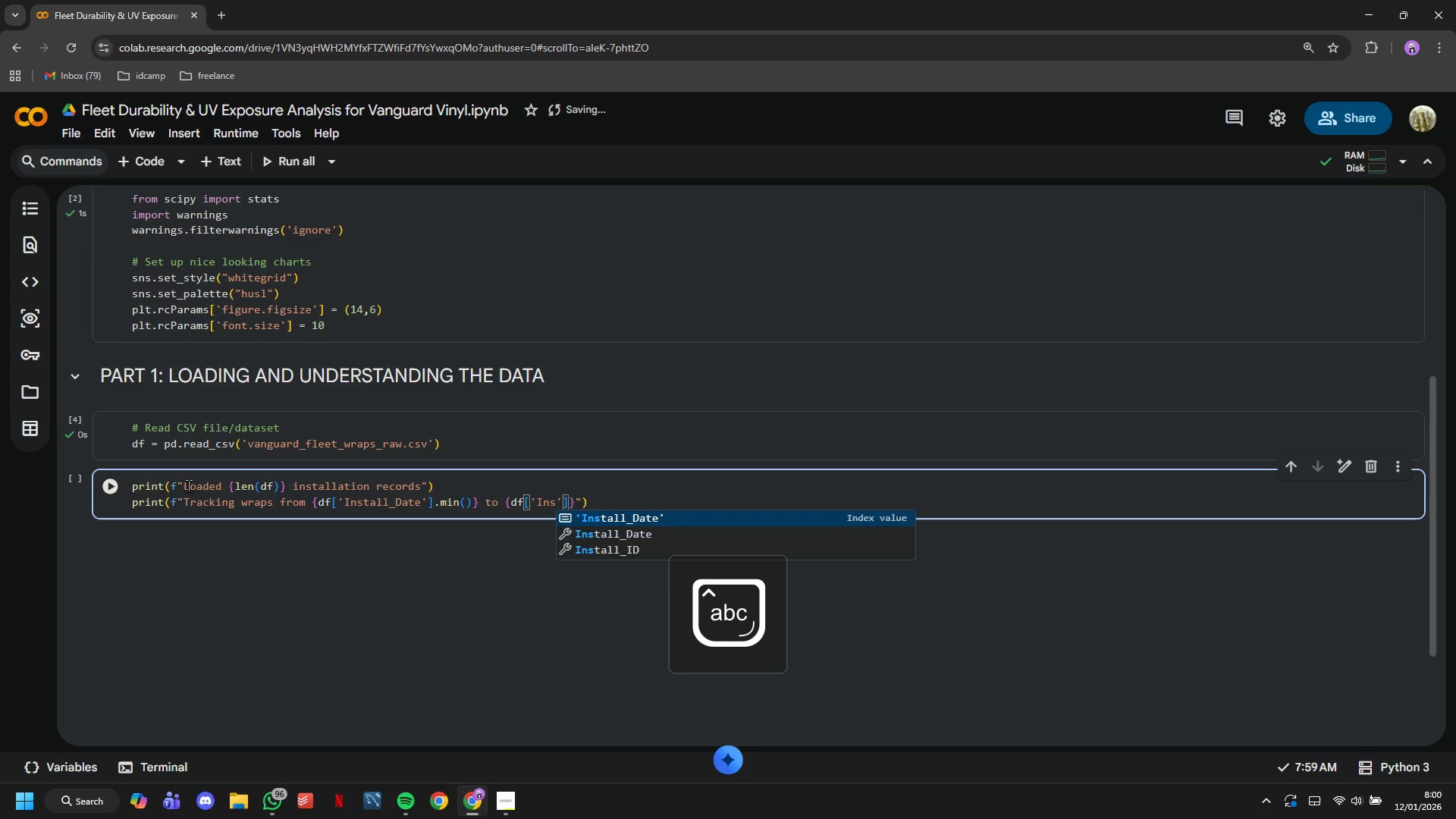 
key(Enter)
 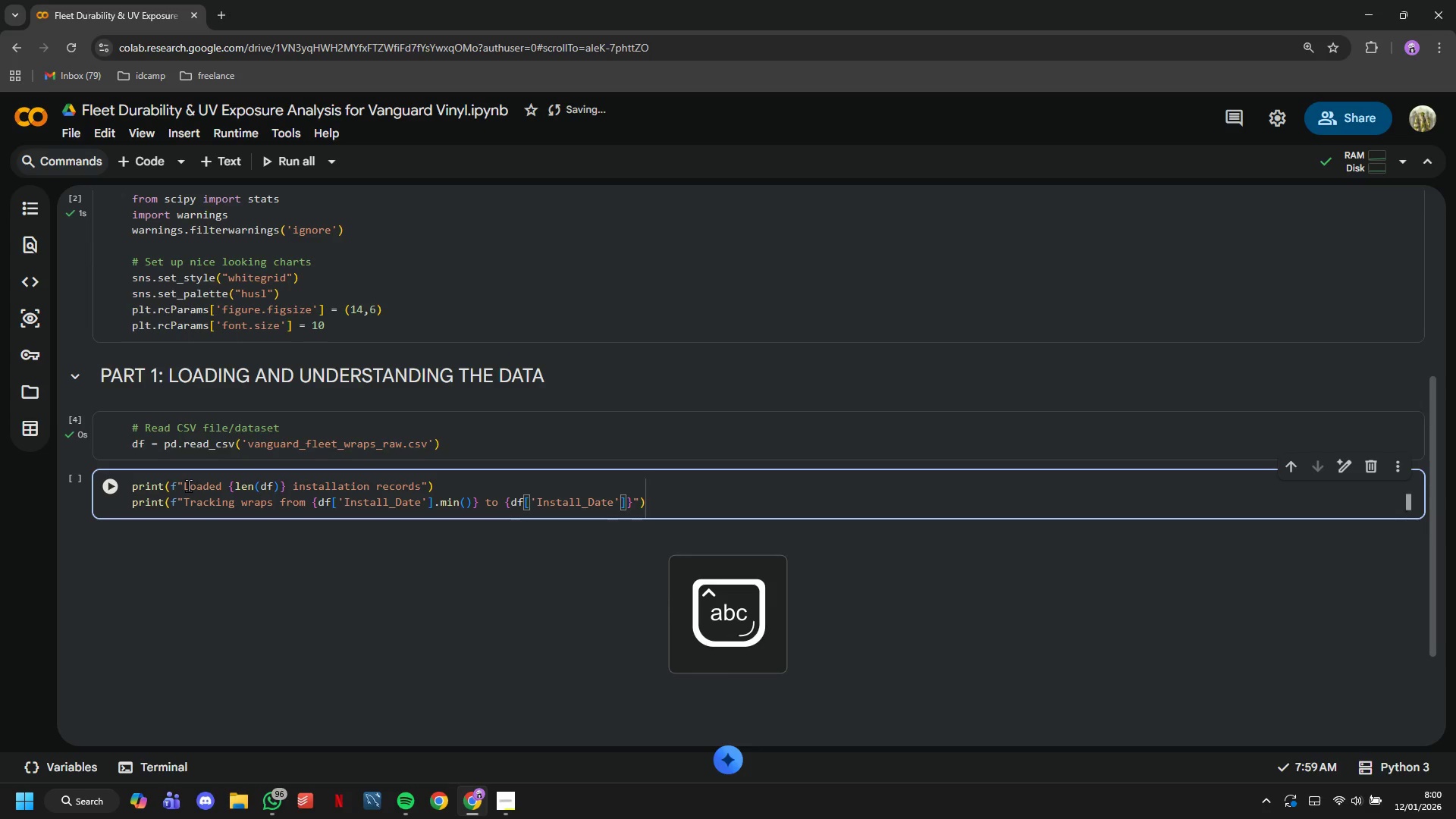 
key(ArrowRight)
 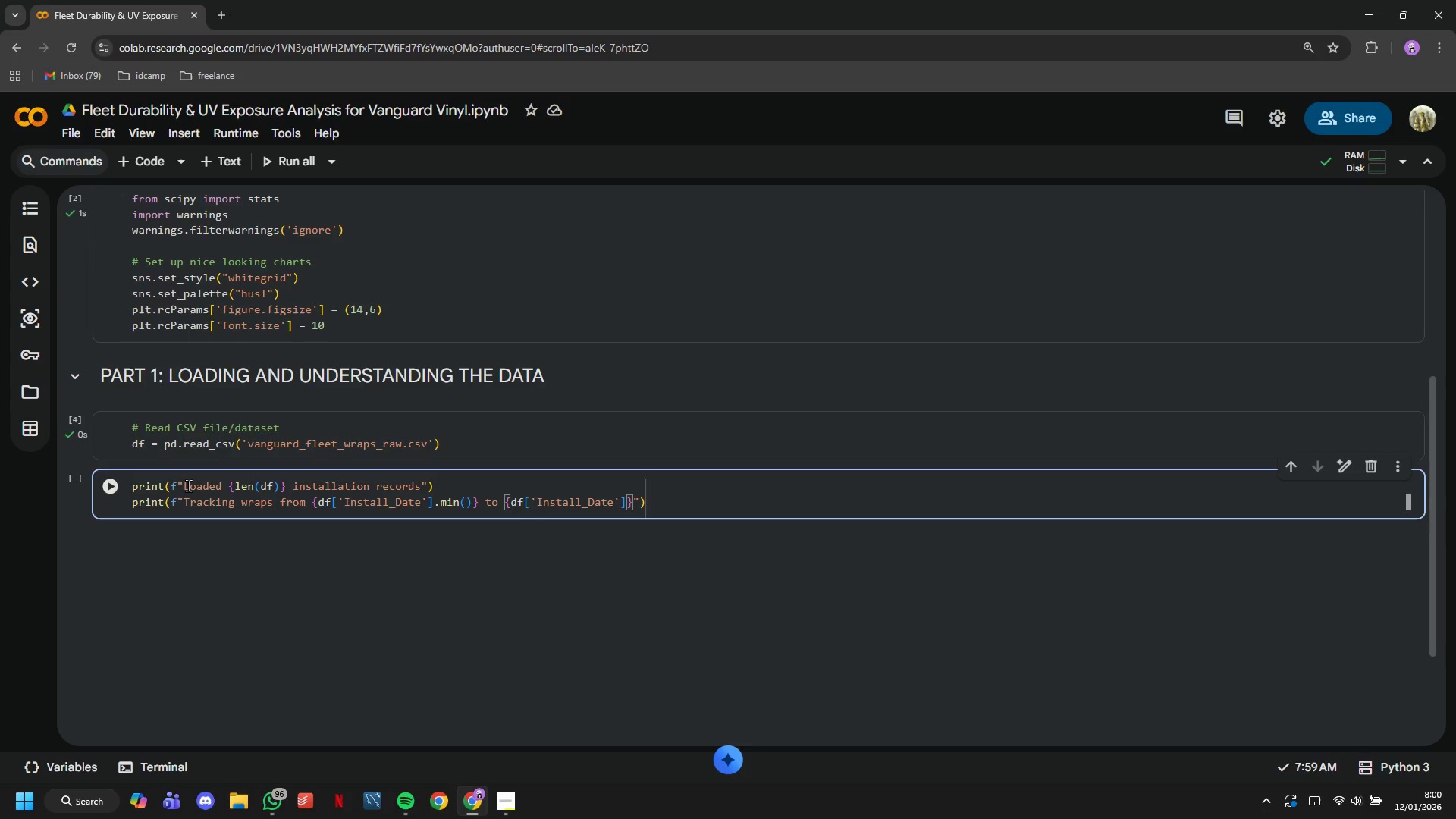 
type(.max()
 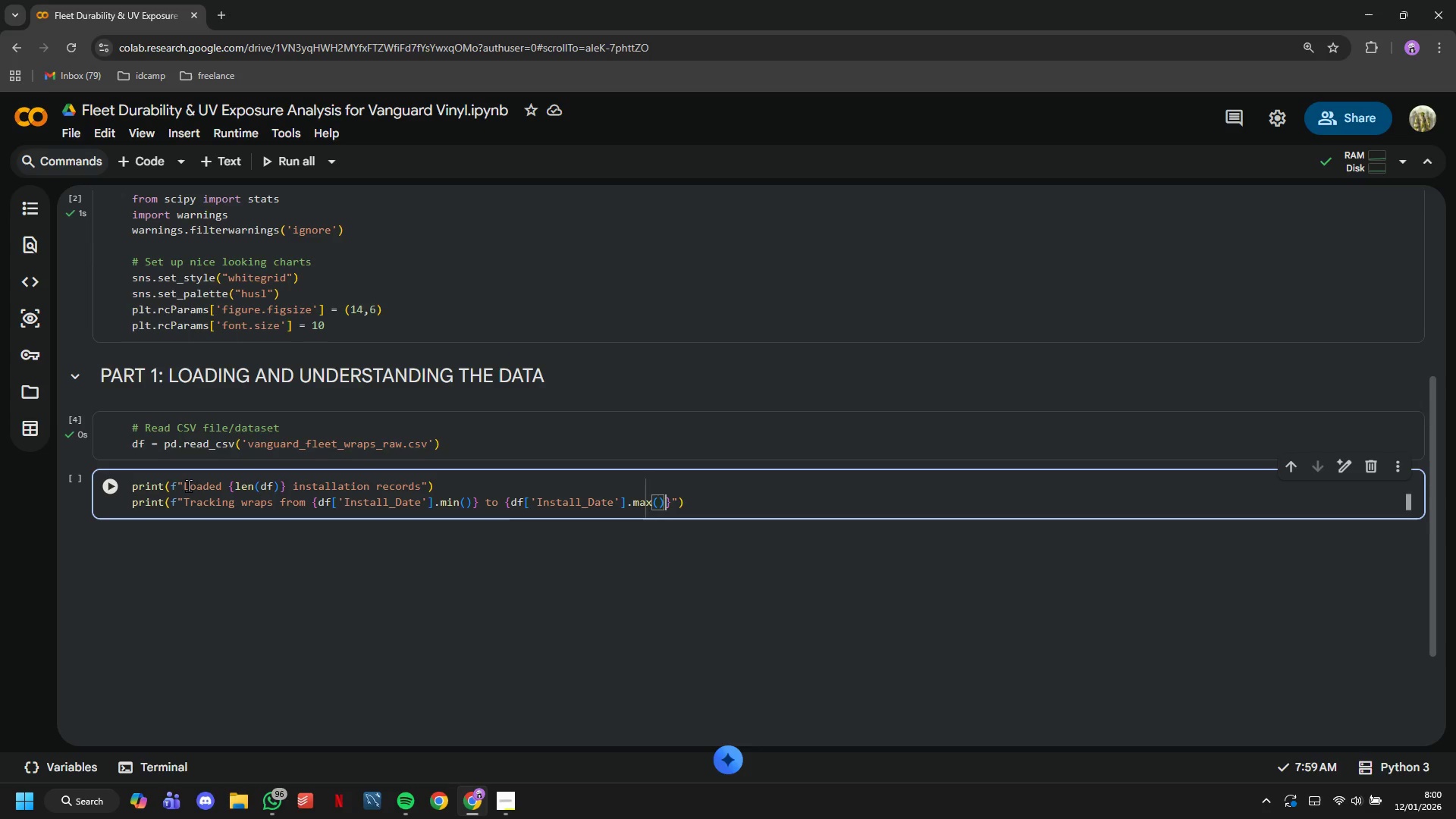 
 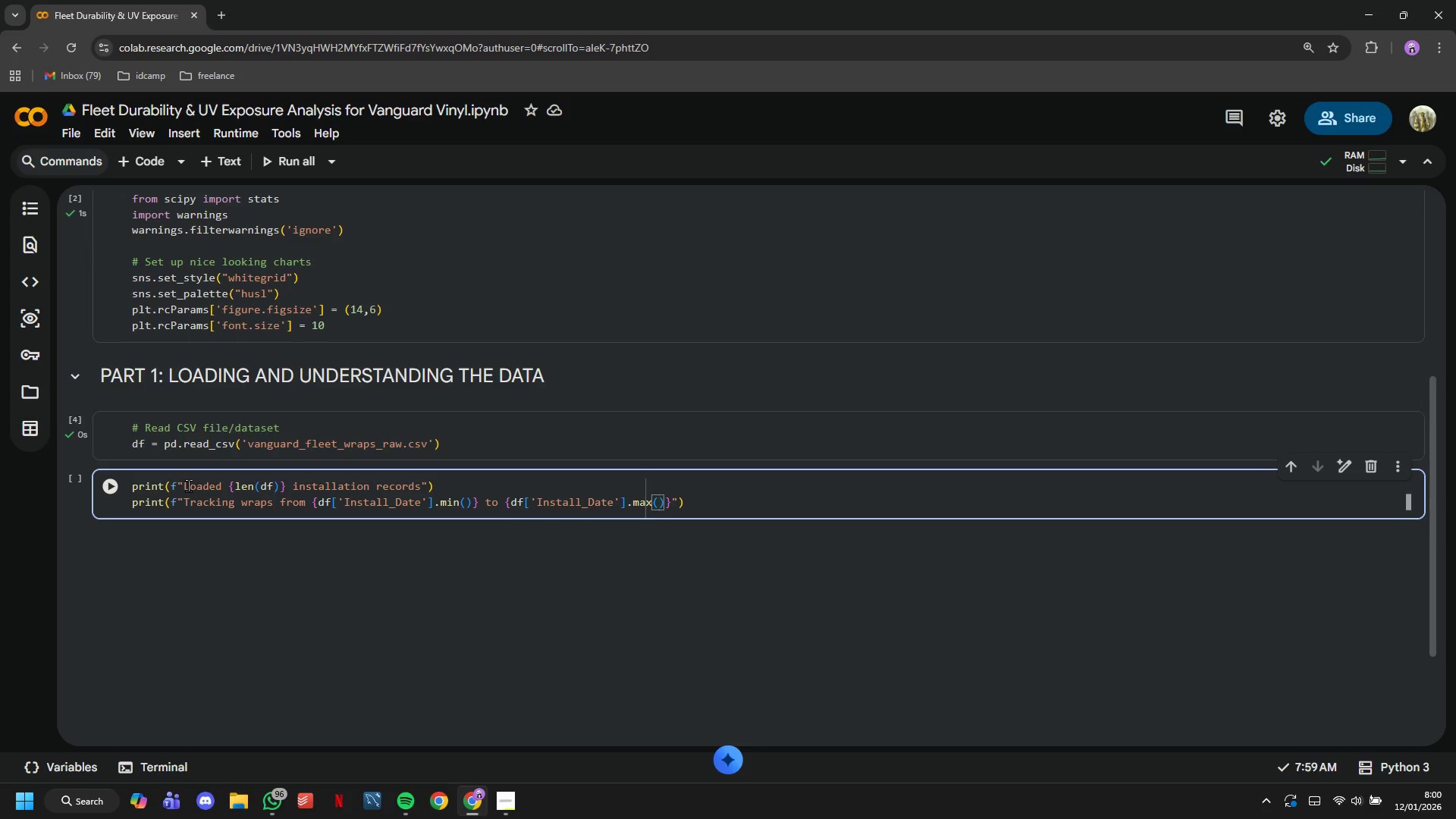 
key(ArrowRight)
 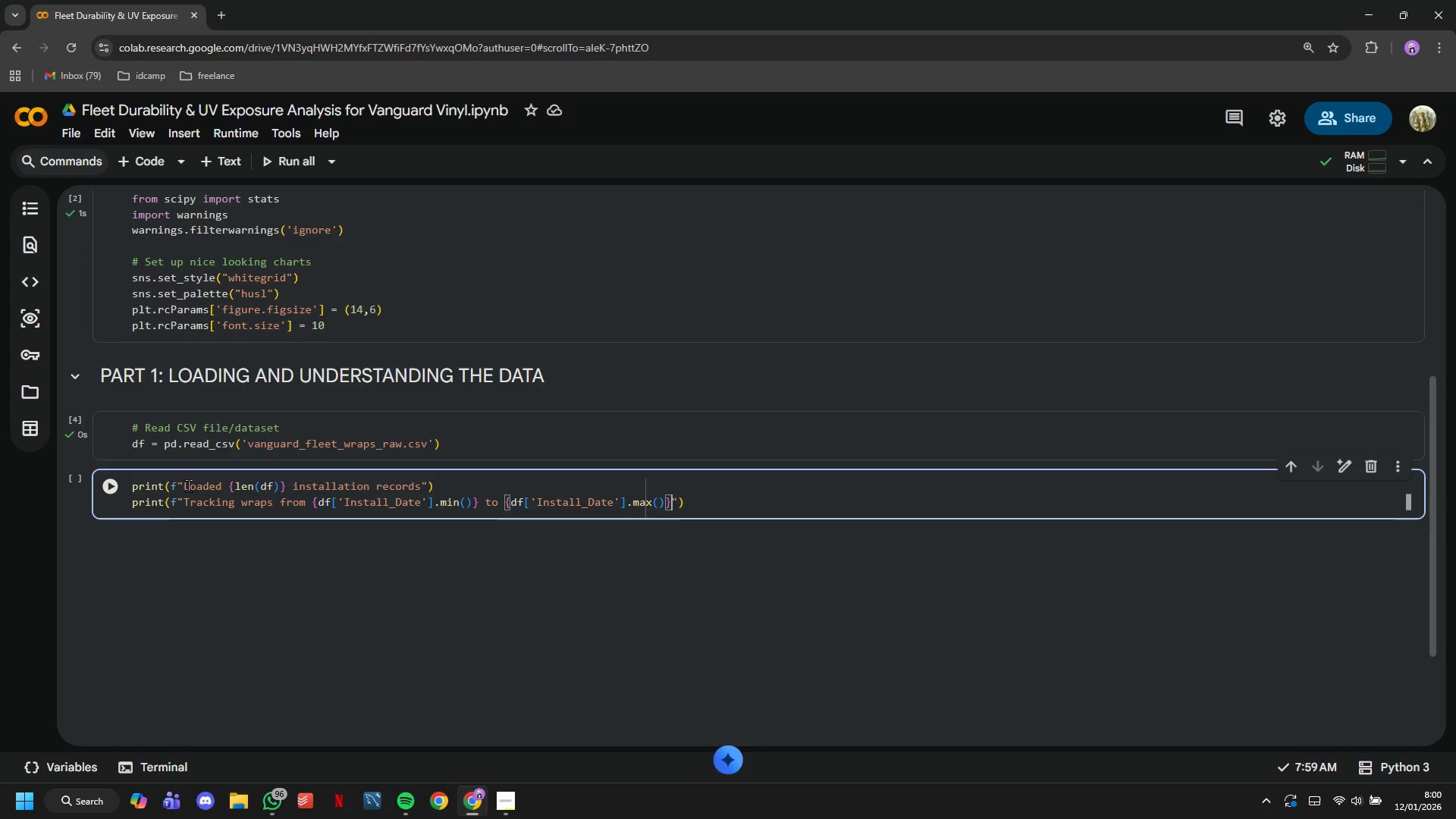 
key(ArrowRight)
 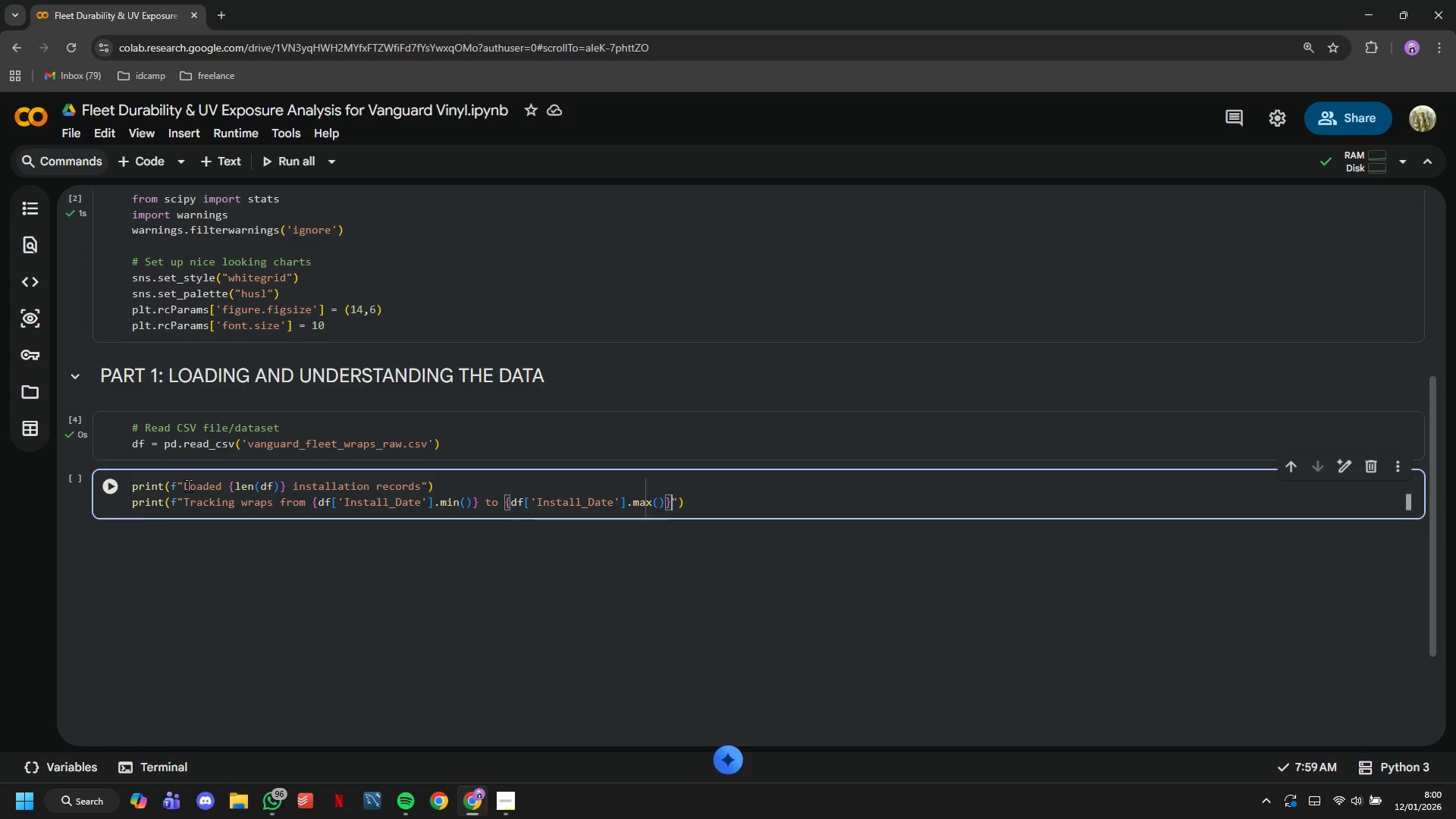 
key(ArrowRight)
 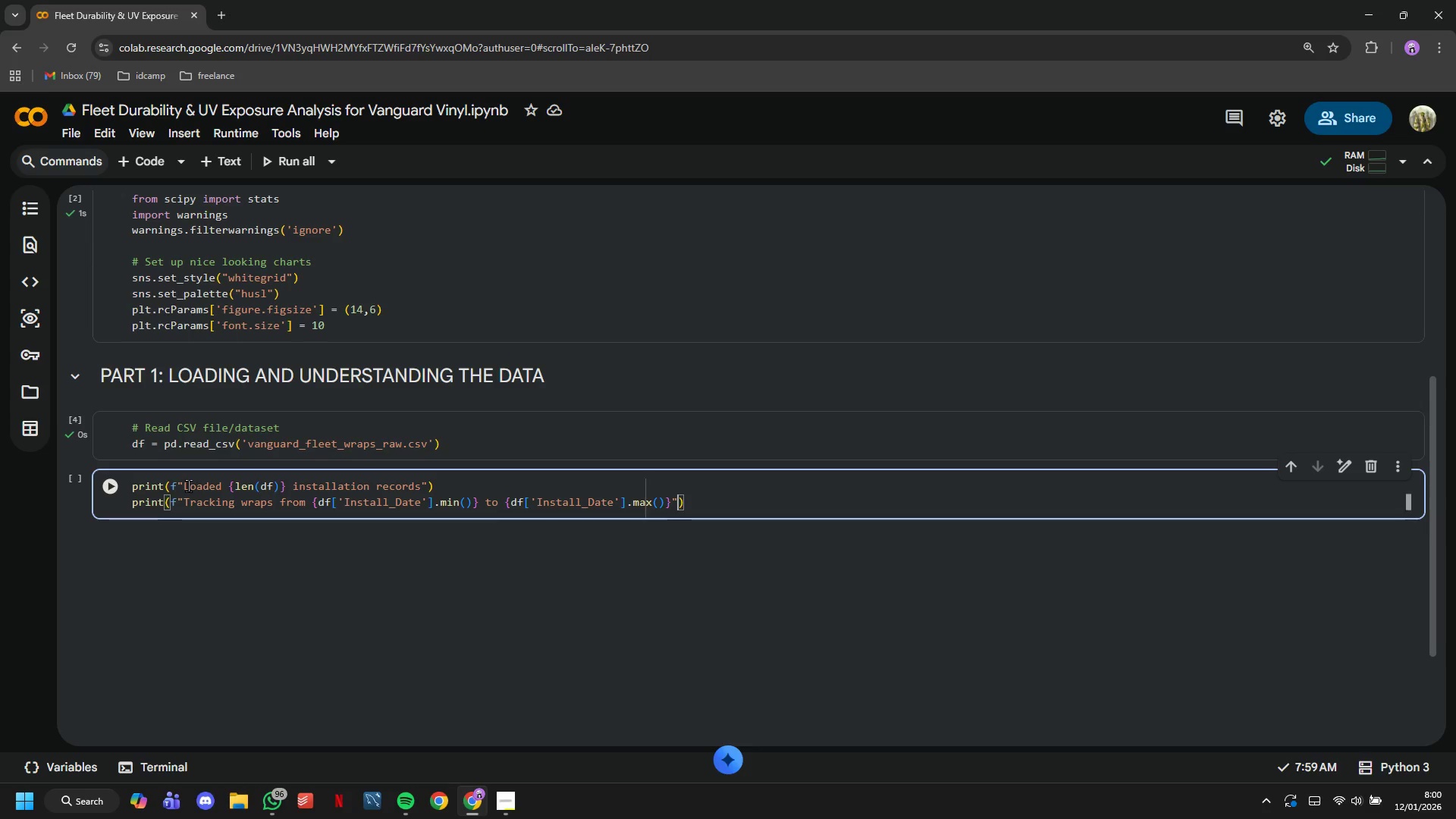 
key(ArrowRight)
 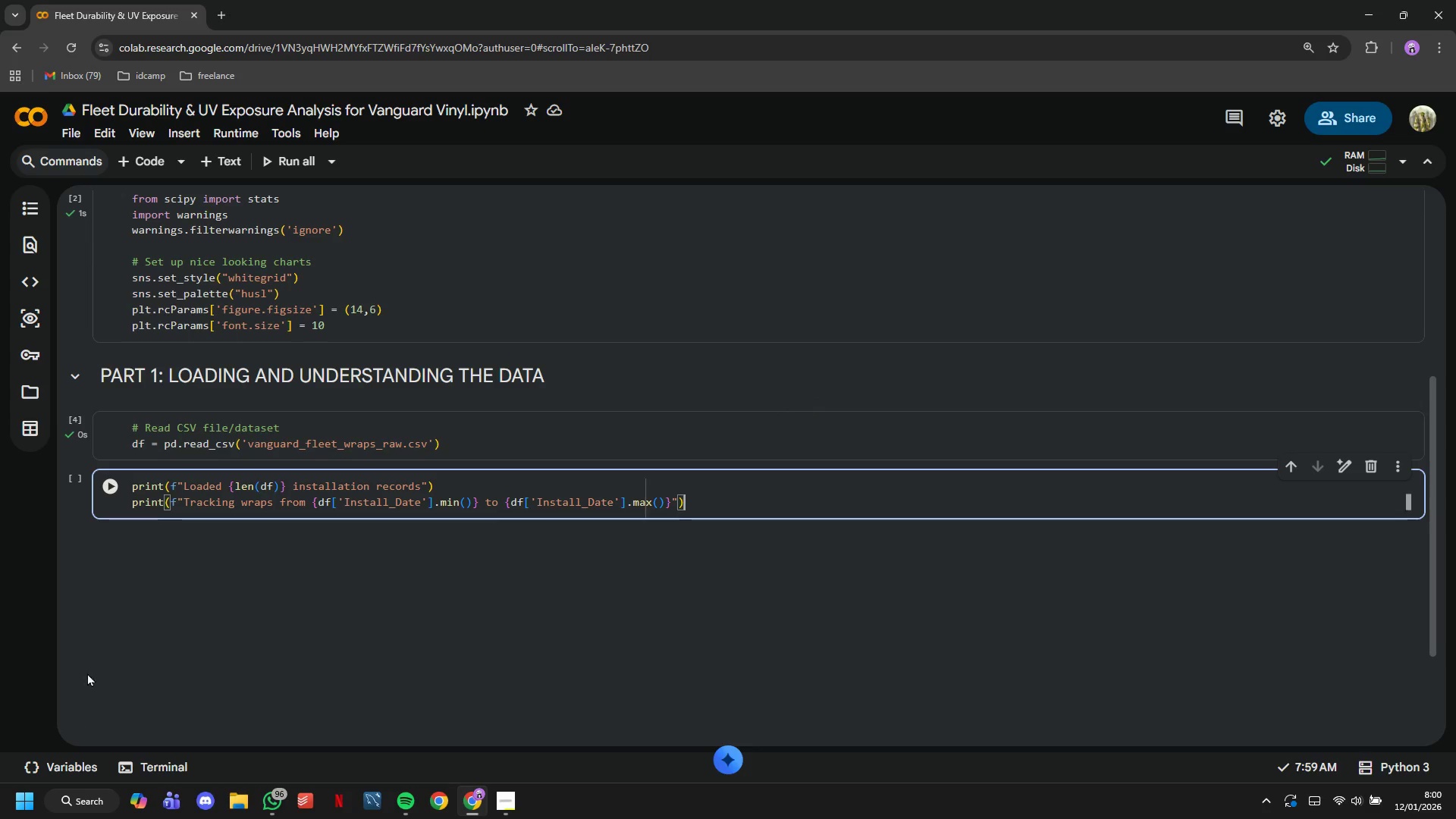 
left_click([109, 498])
 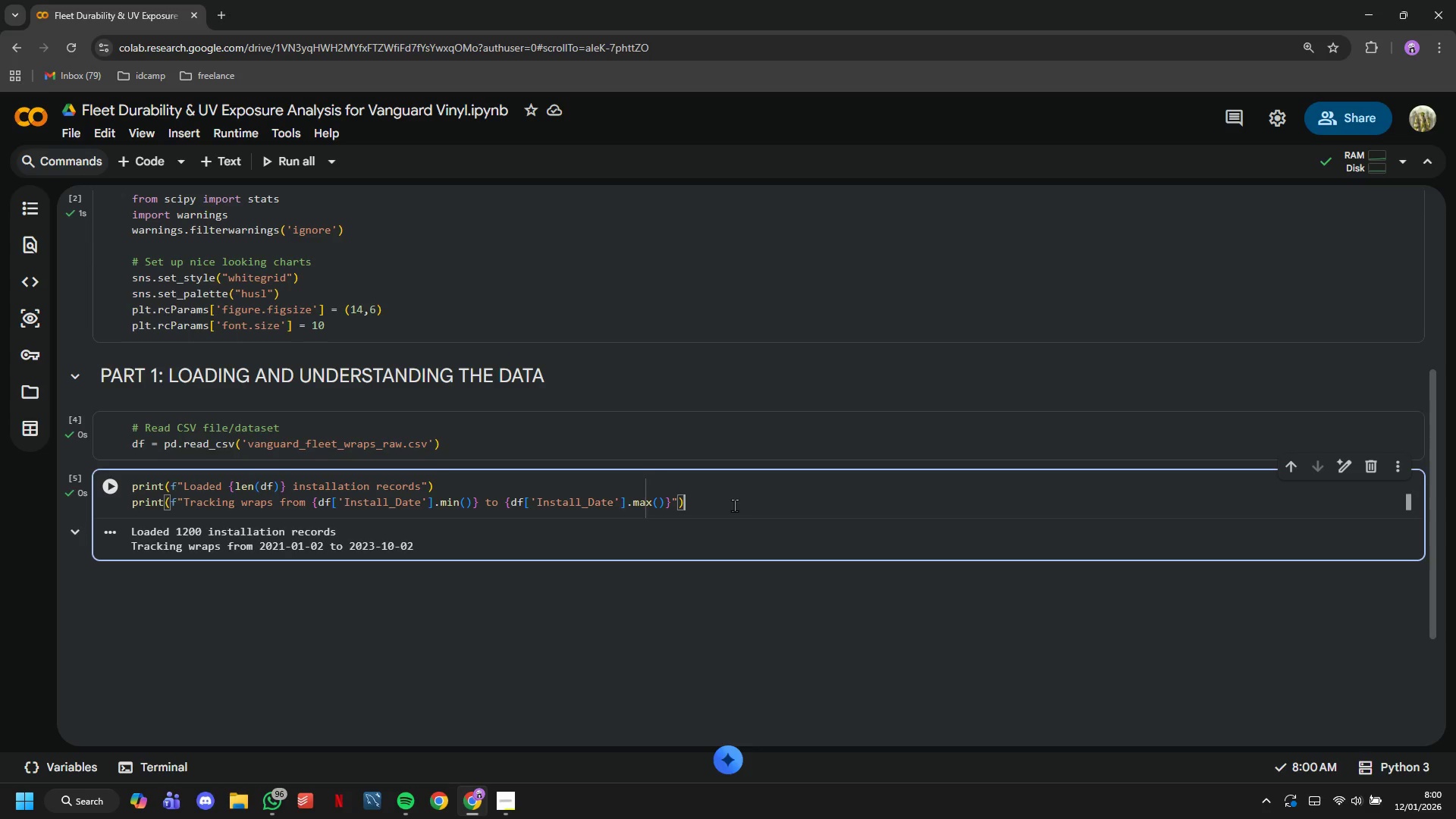 
key(Enter)
 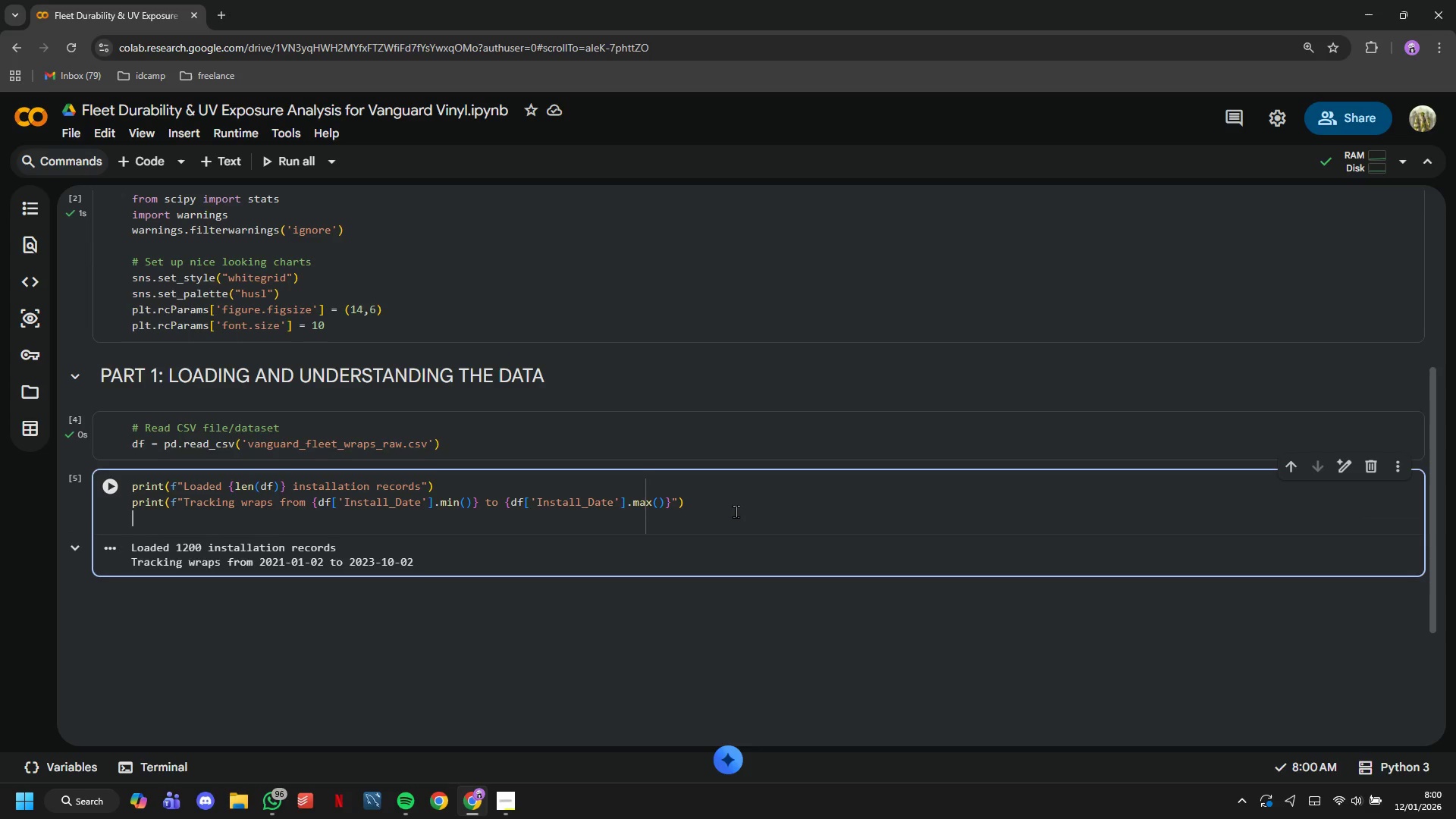 
type(pruin)
key(Backspace)
key(Backspace)
key(Backspace)
type(in(f"{len(df.c)
 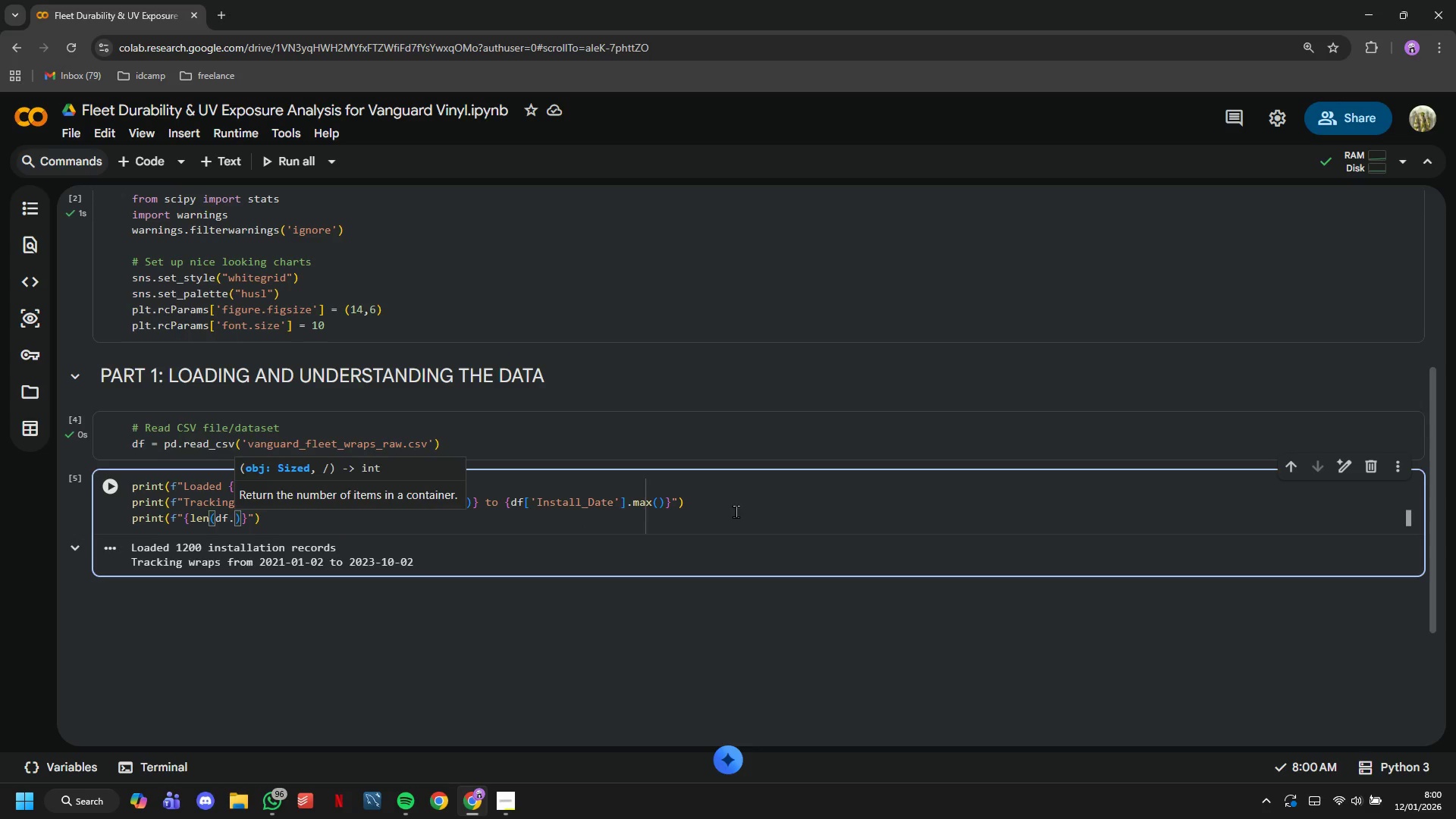 
hold_key(key=T, duration=18.56)
 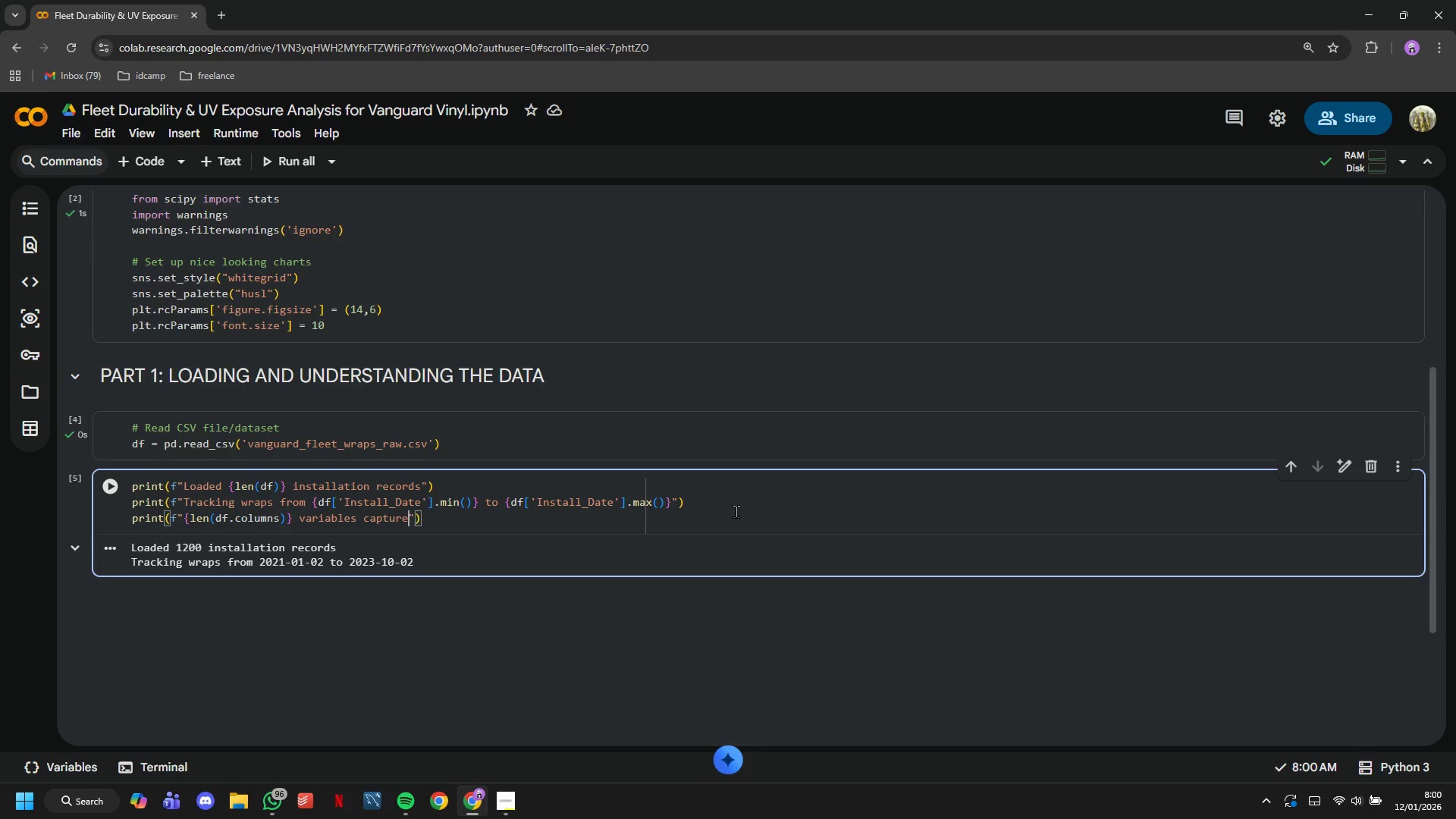 
key(ArrowDown)
 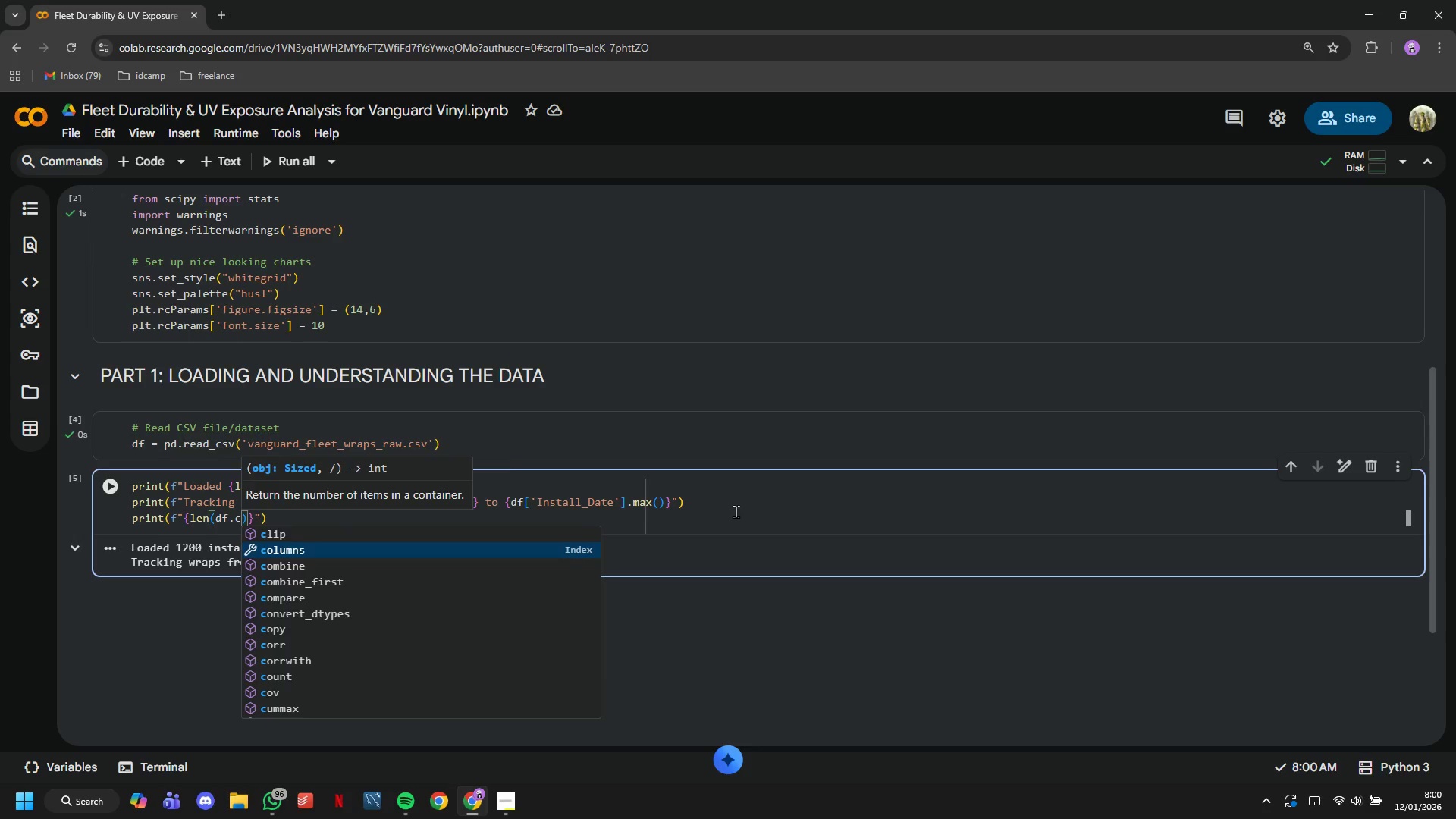 
key(Enter)
 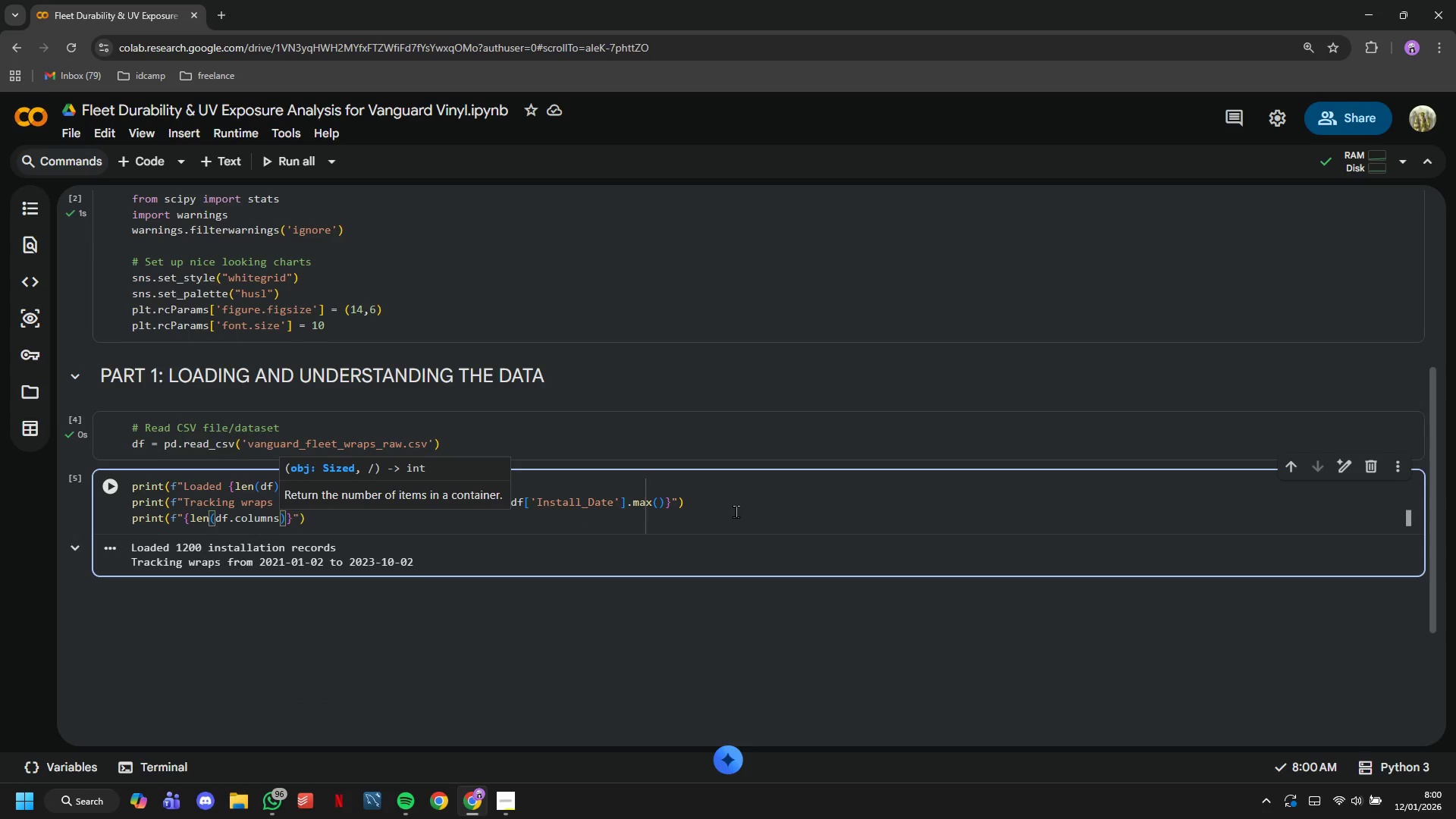 
key(ArrowRight)
 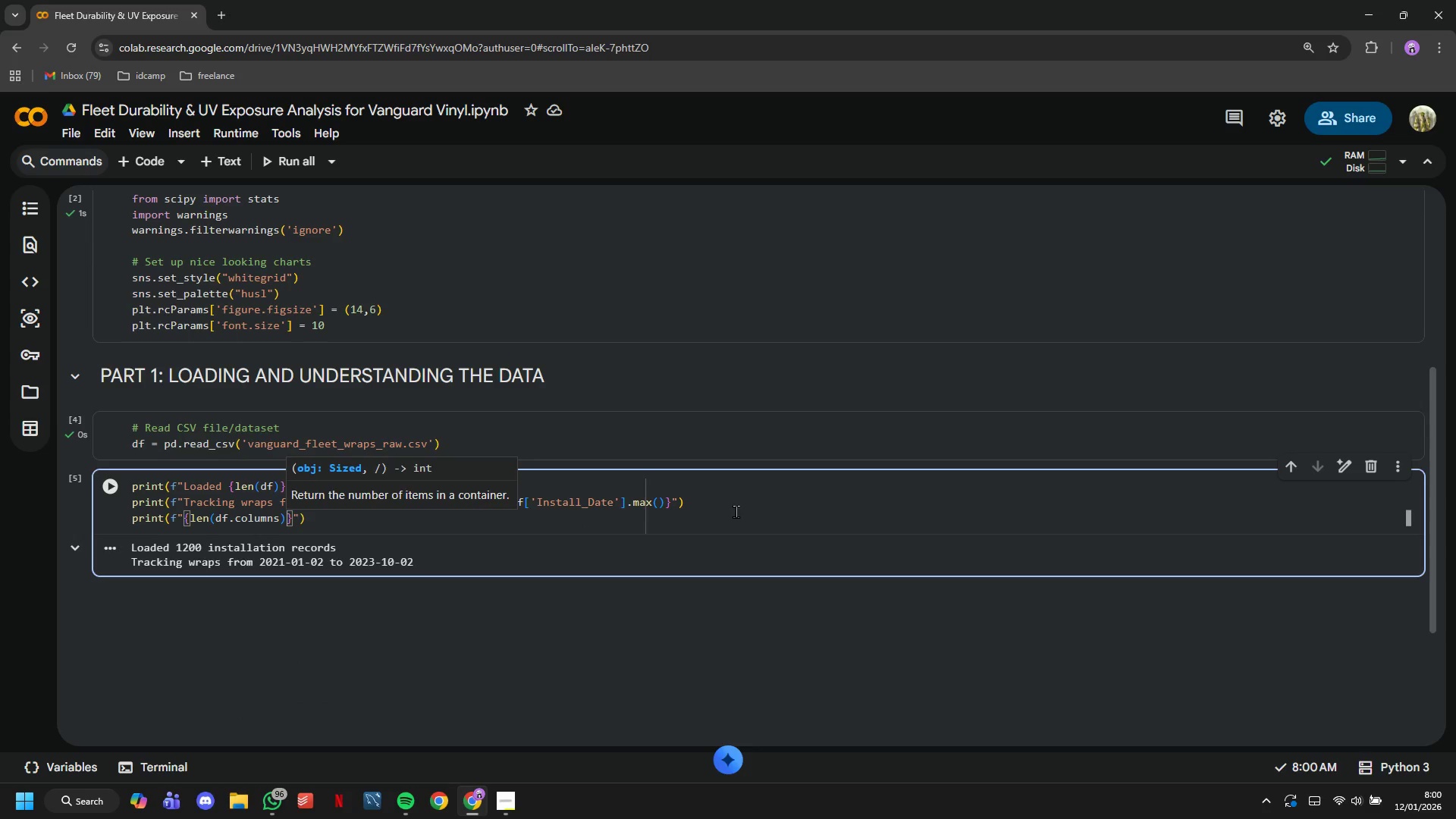 
key(ArrowRight)
 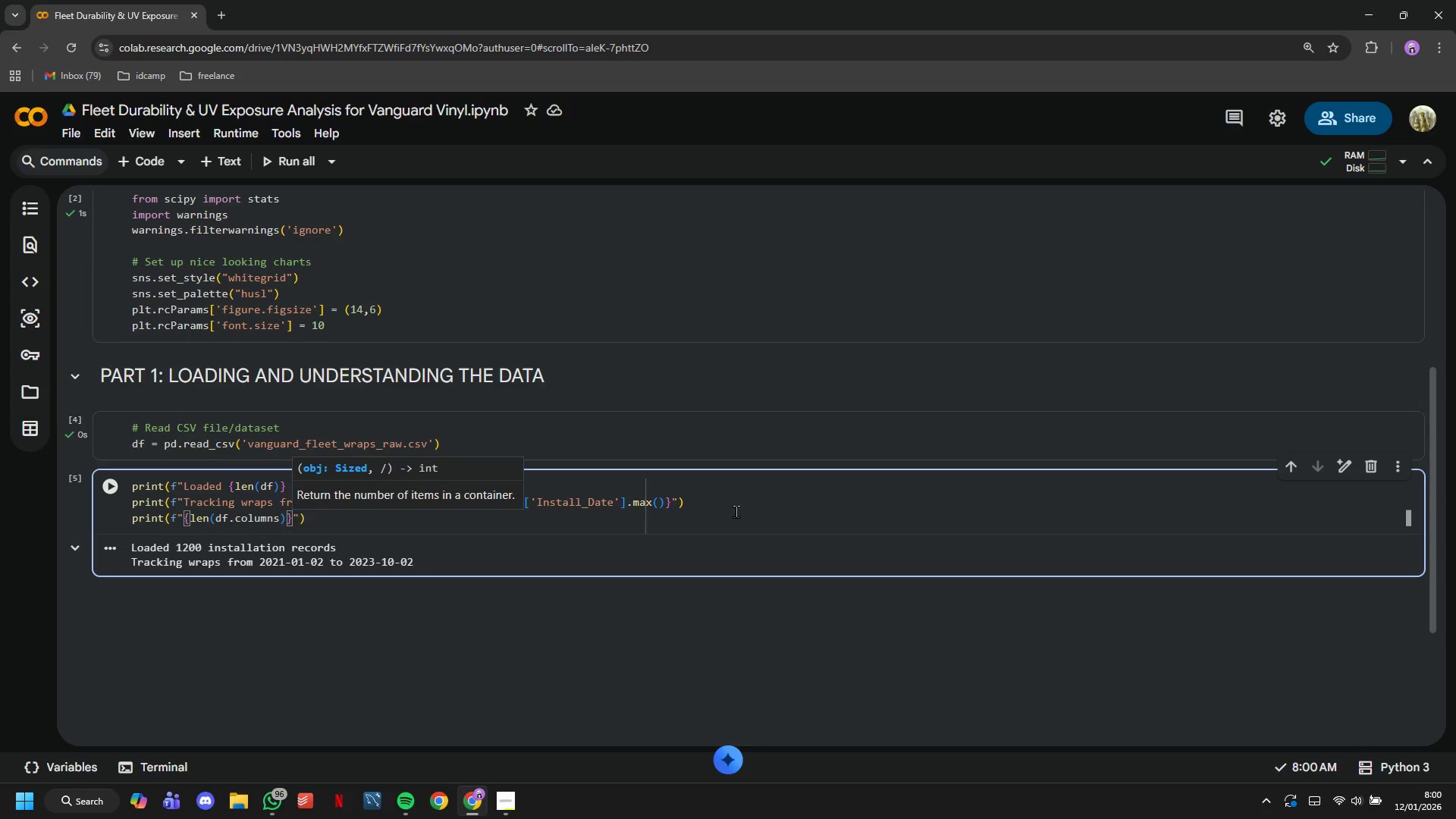 
type( variabe)
key(Backspace)
type(les xc)
key(Backspace)
key(Backspace)
type(capured per intsta)
key(Backspace)
key(Backspace)
key(Backspace)
key(Backspace)
type(ts)
key(Backspace)
key(Backspace)
type(stallation)
 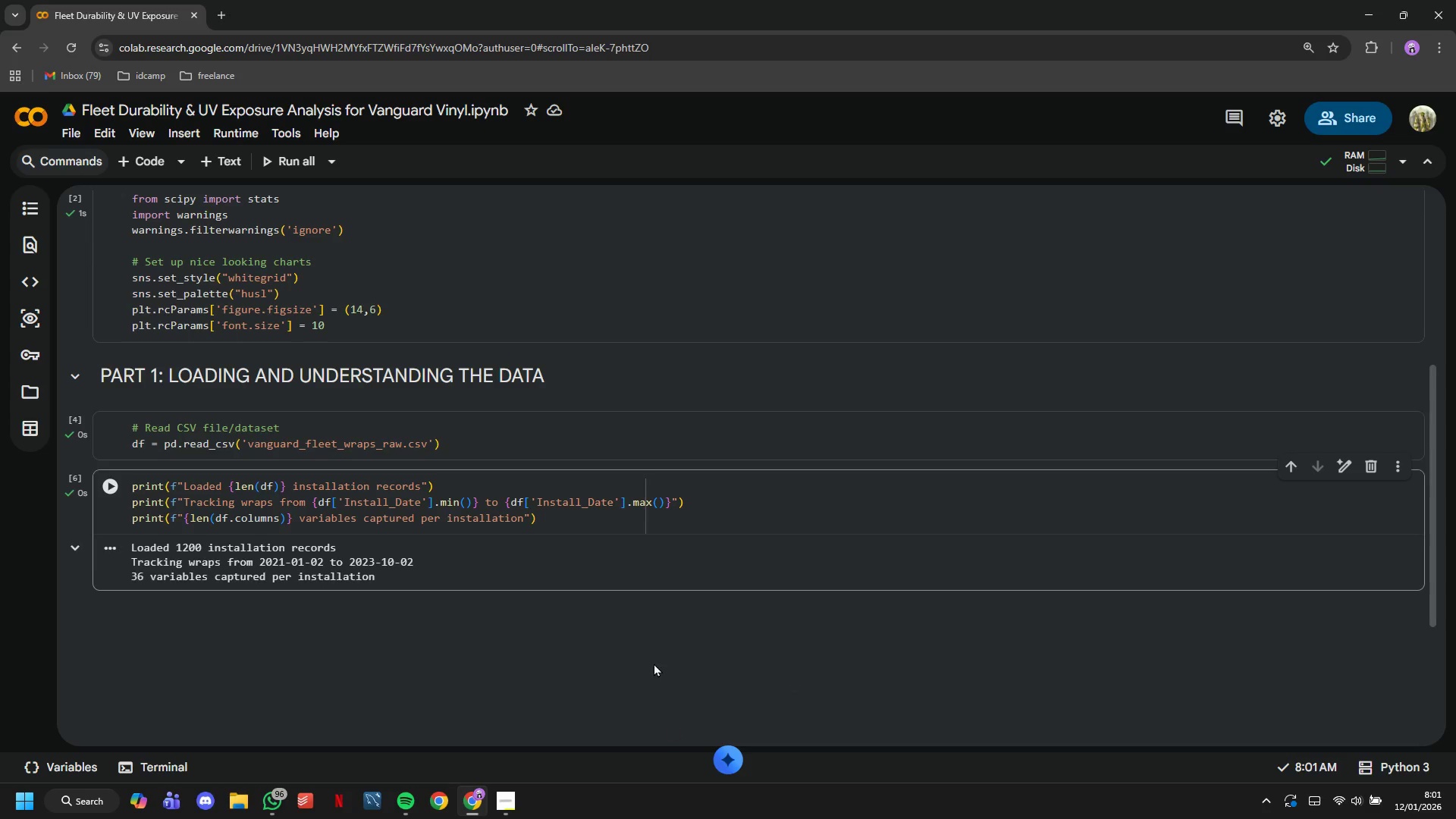 
wait(7.59)
 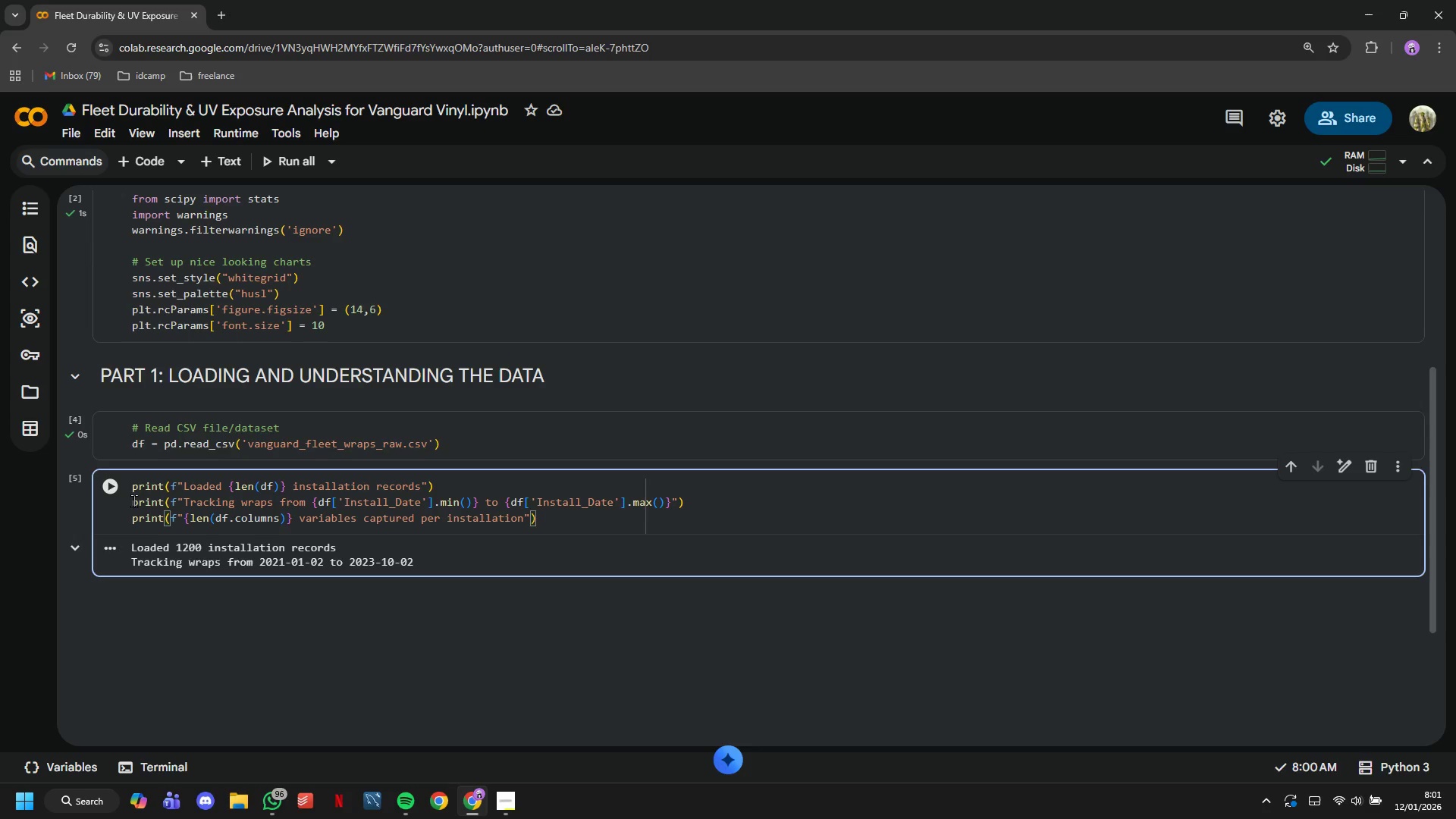 
left_click([148, 153])
 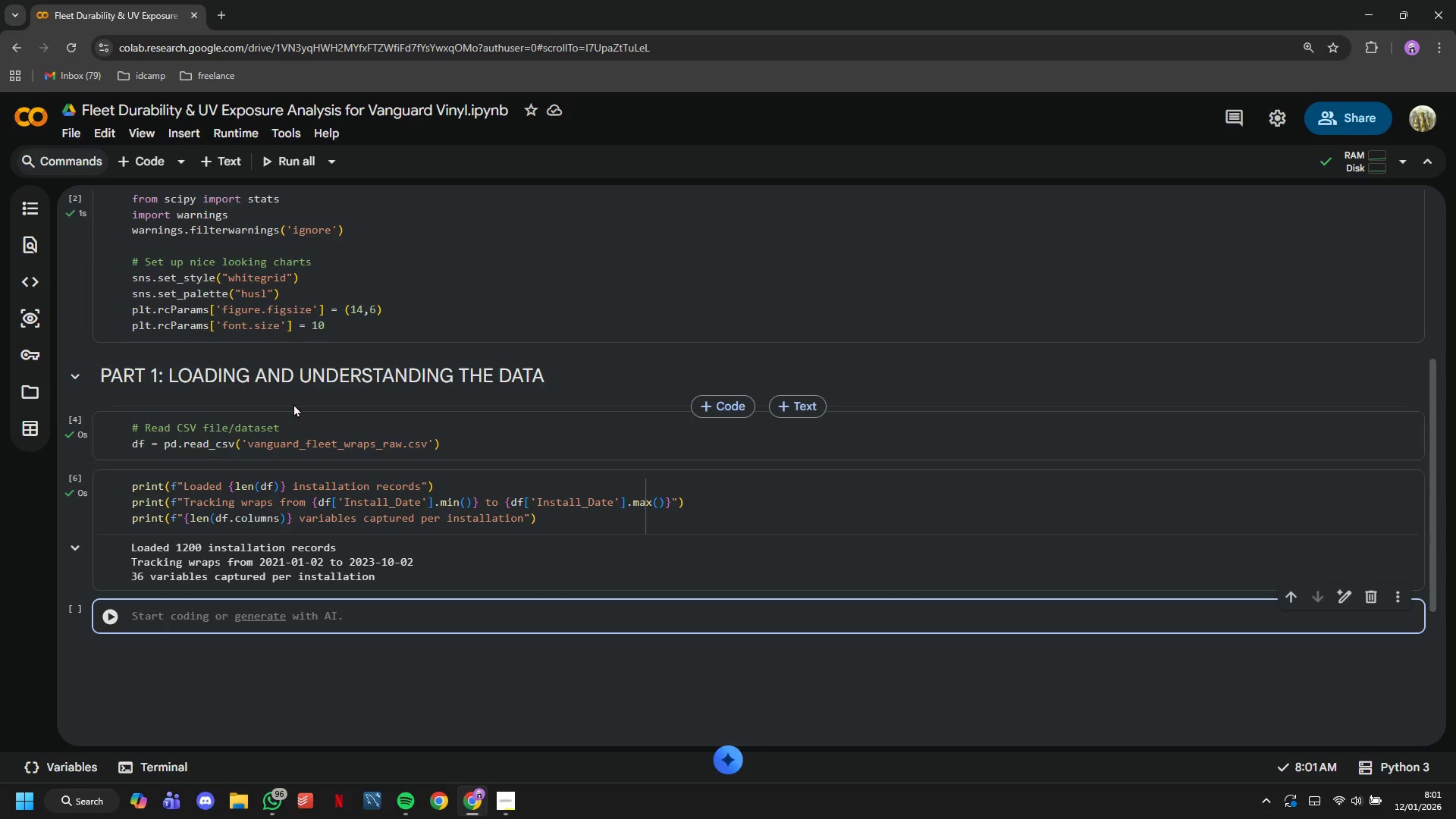 
wait(18.12)
 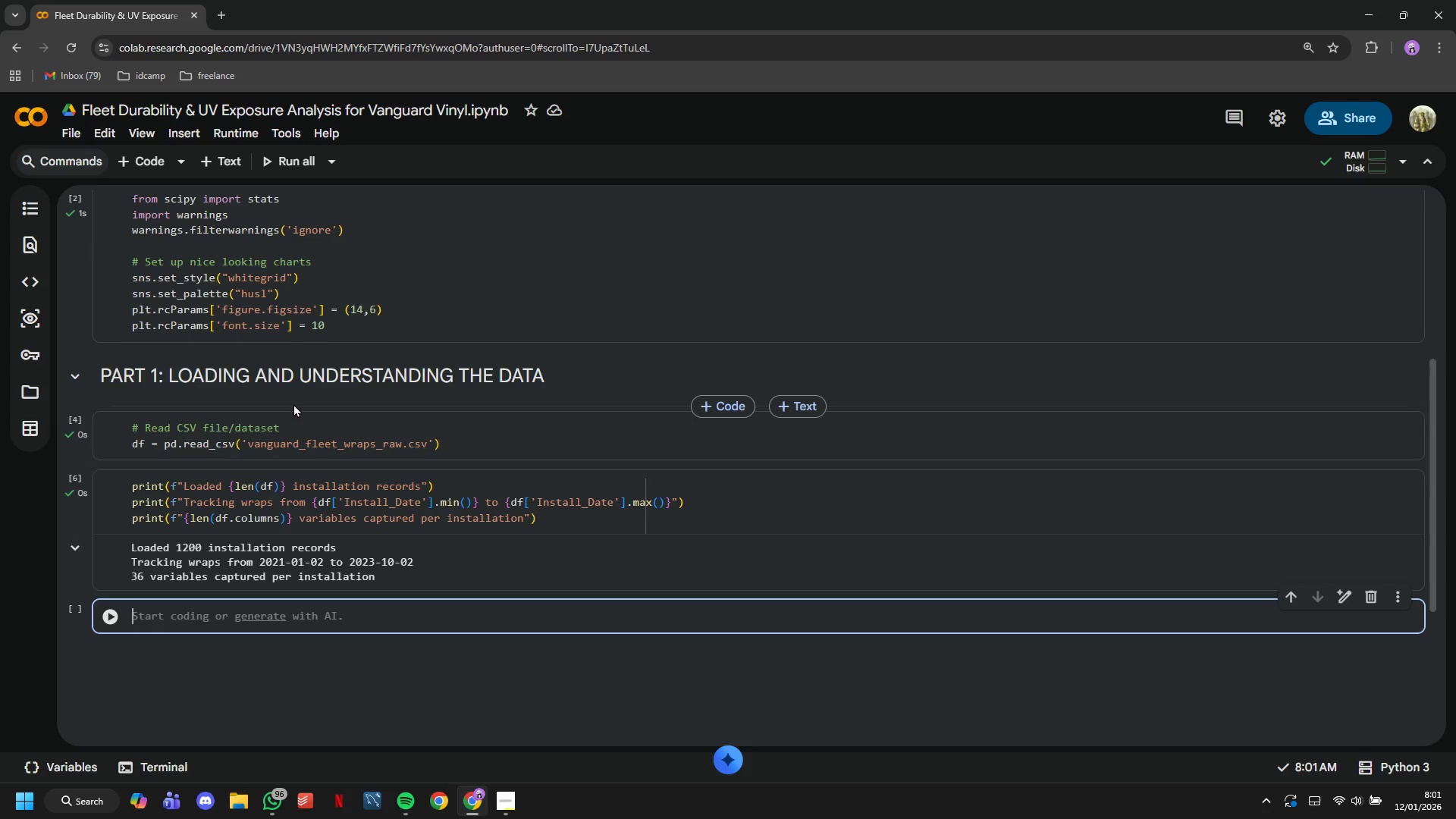 
type(# Quick )
 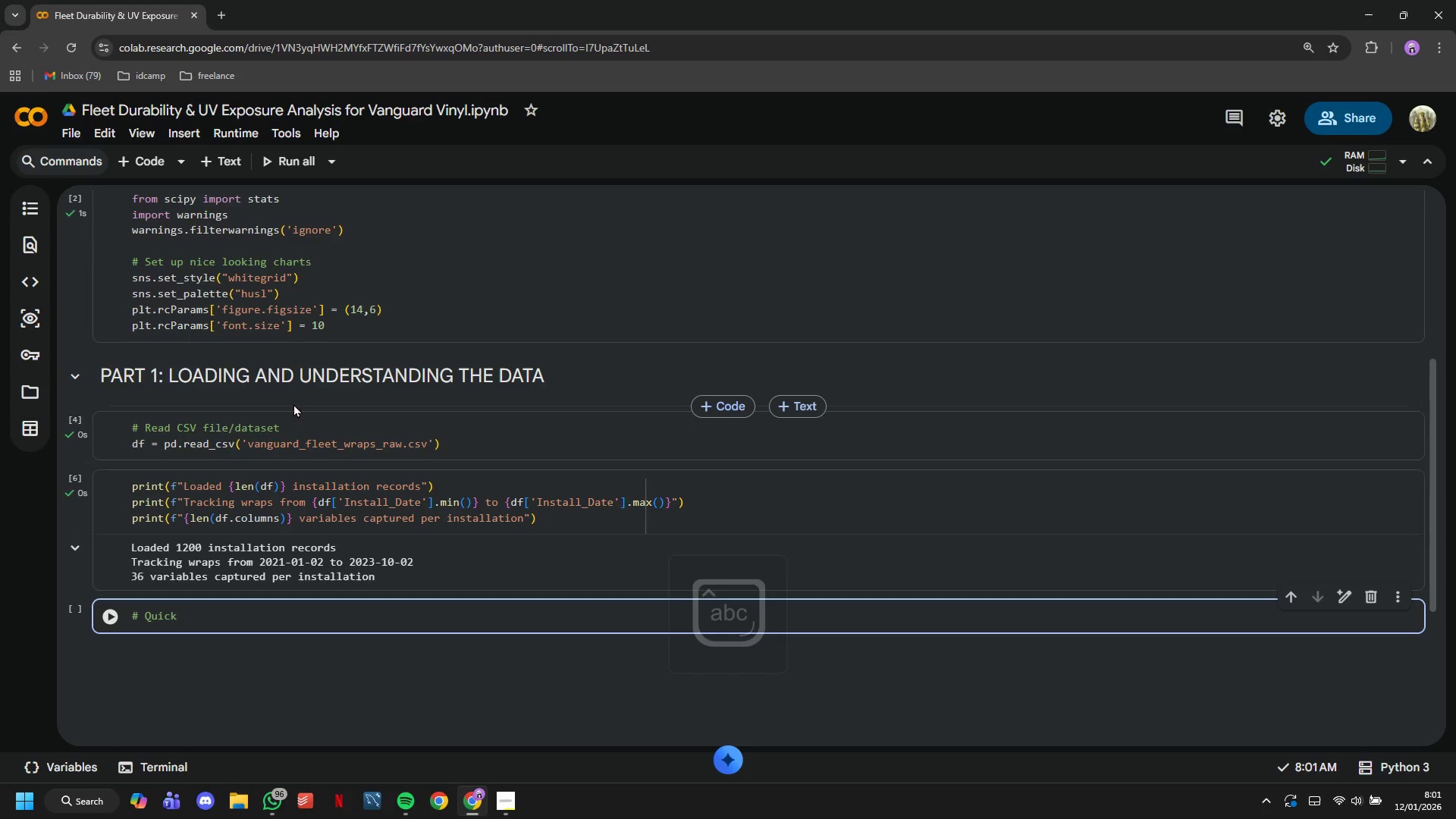 
type(look at what we're working with)
 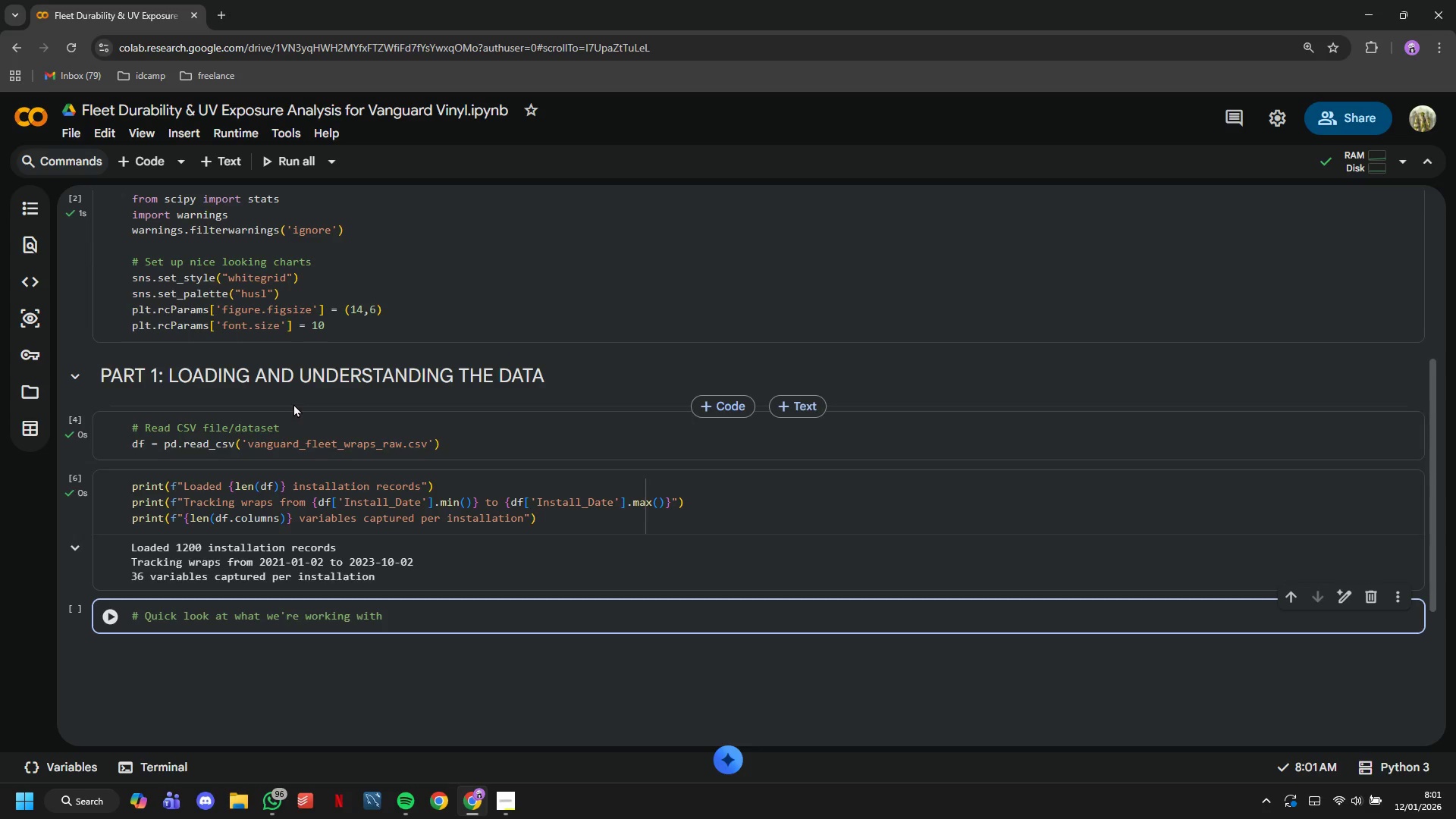 
key(Enter)
 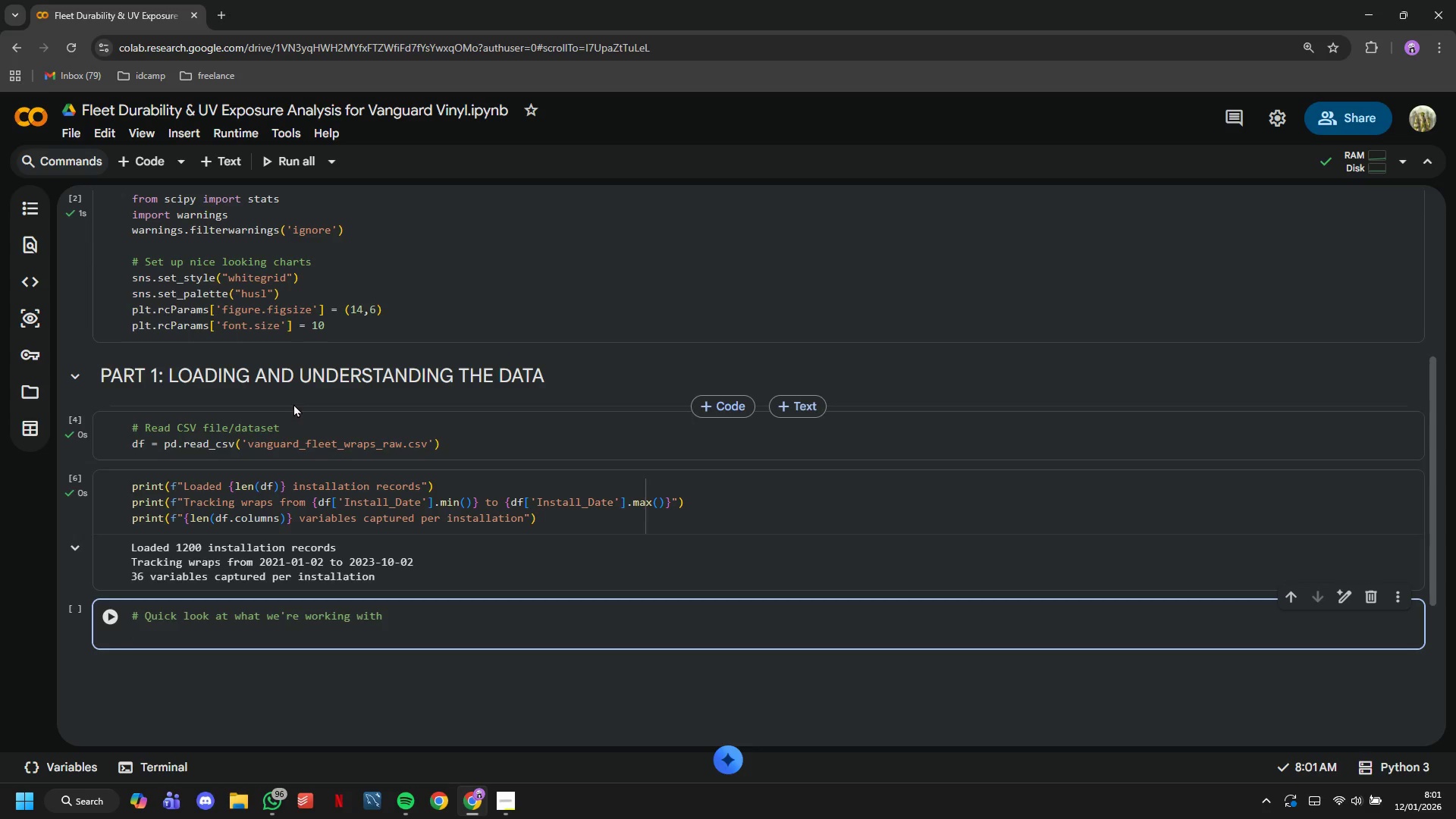 
type(print("First few records)
 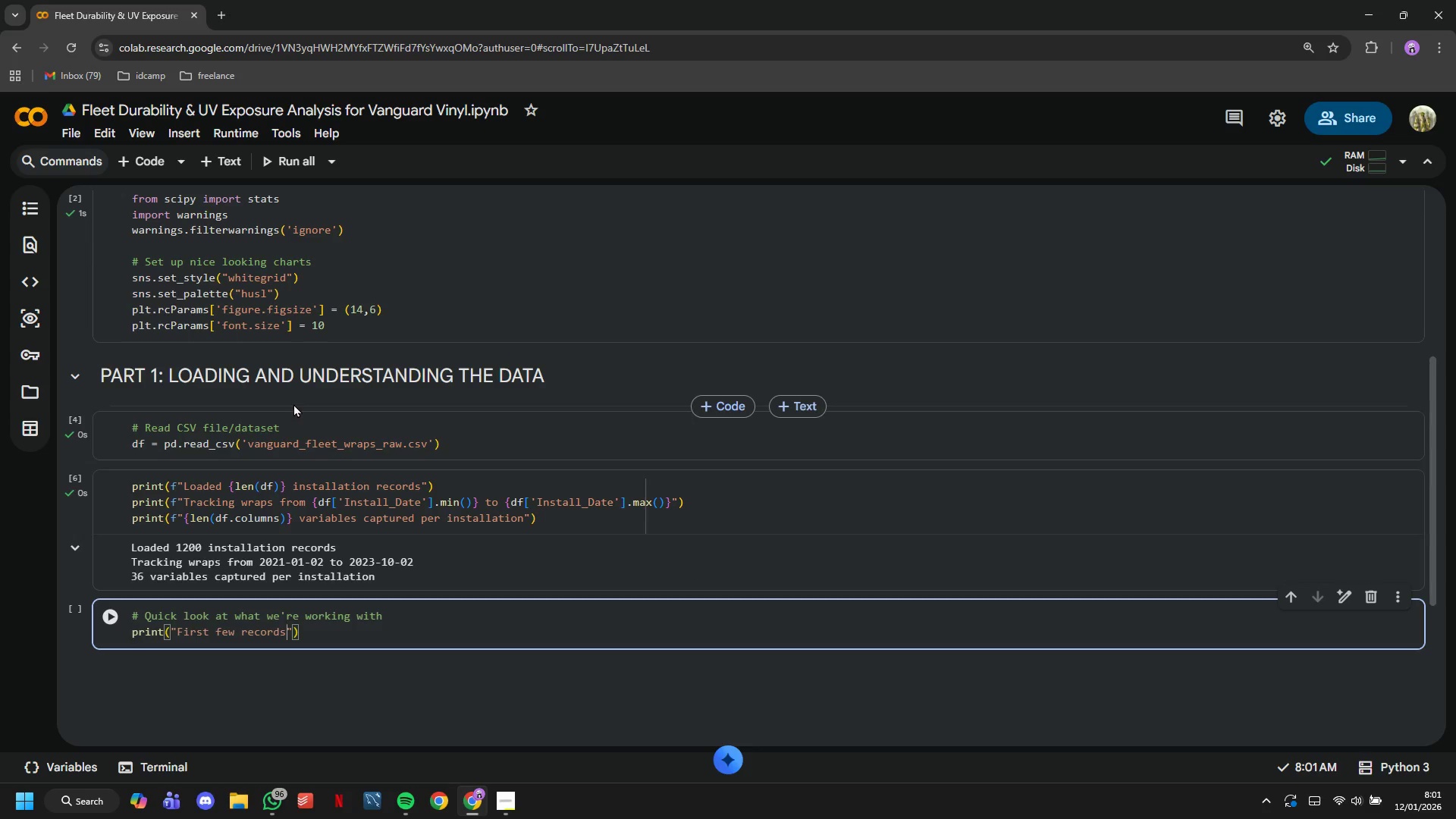 
key(ArrowRight)
 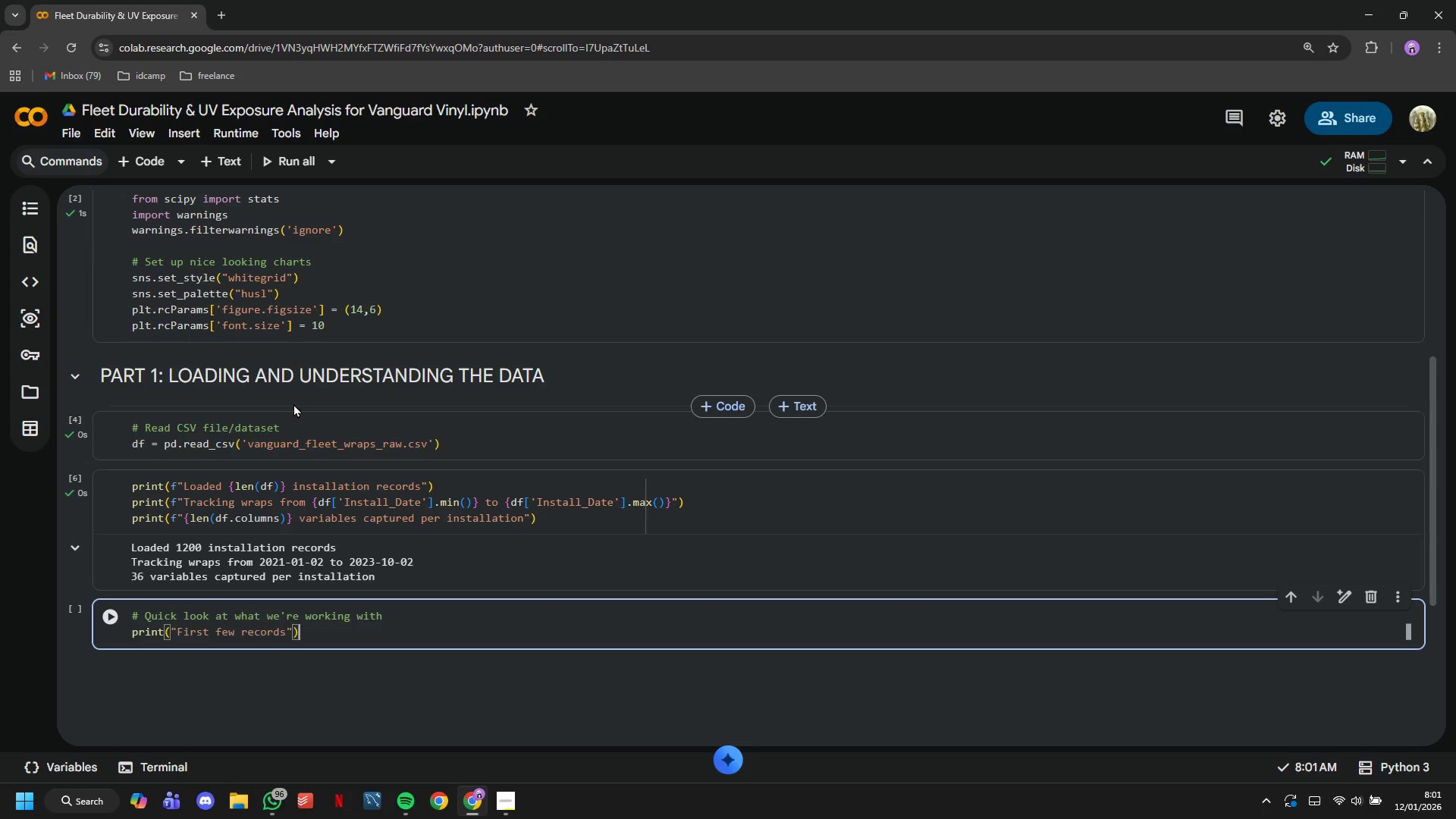 
key(ArrowRight)
 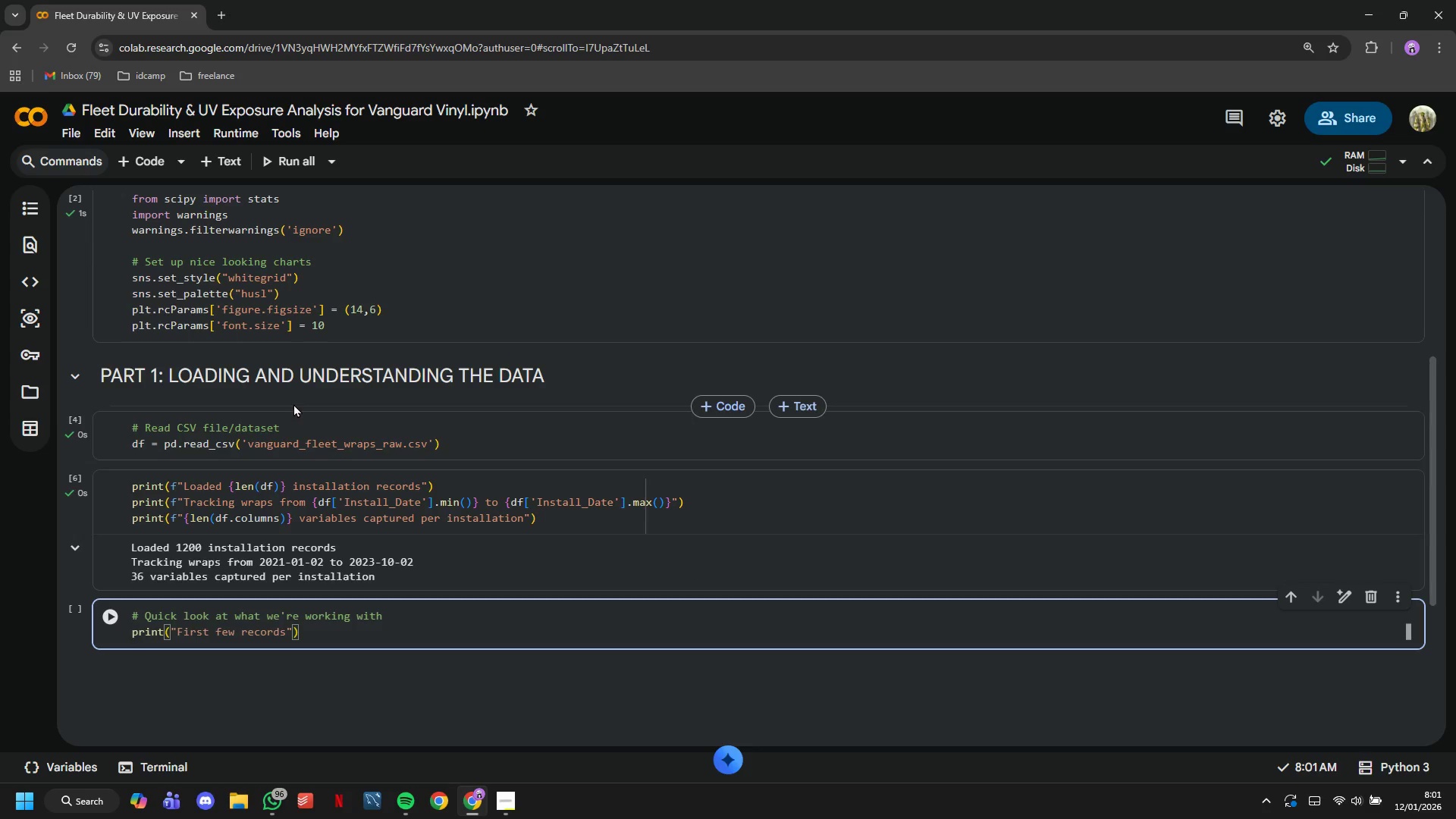 
key(Enter)
 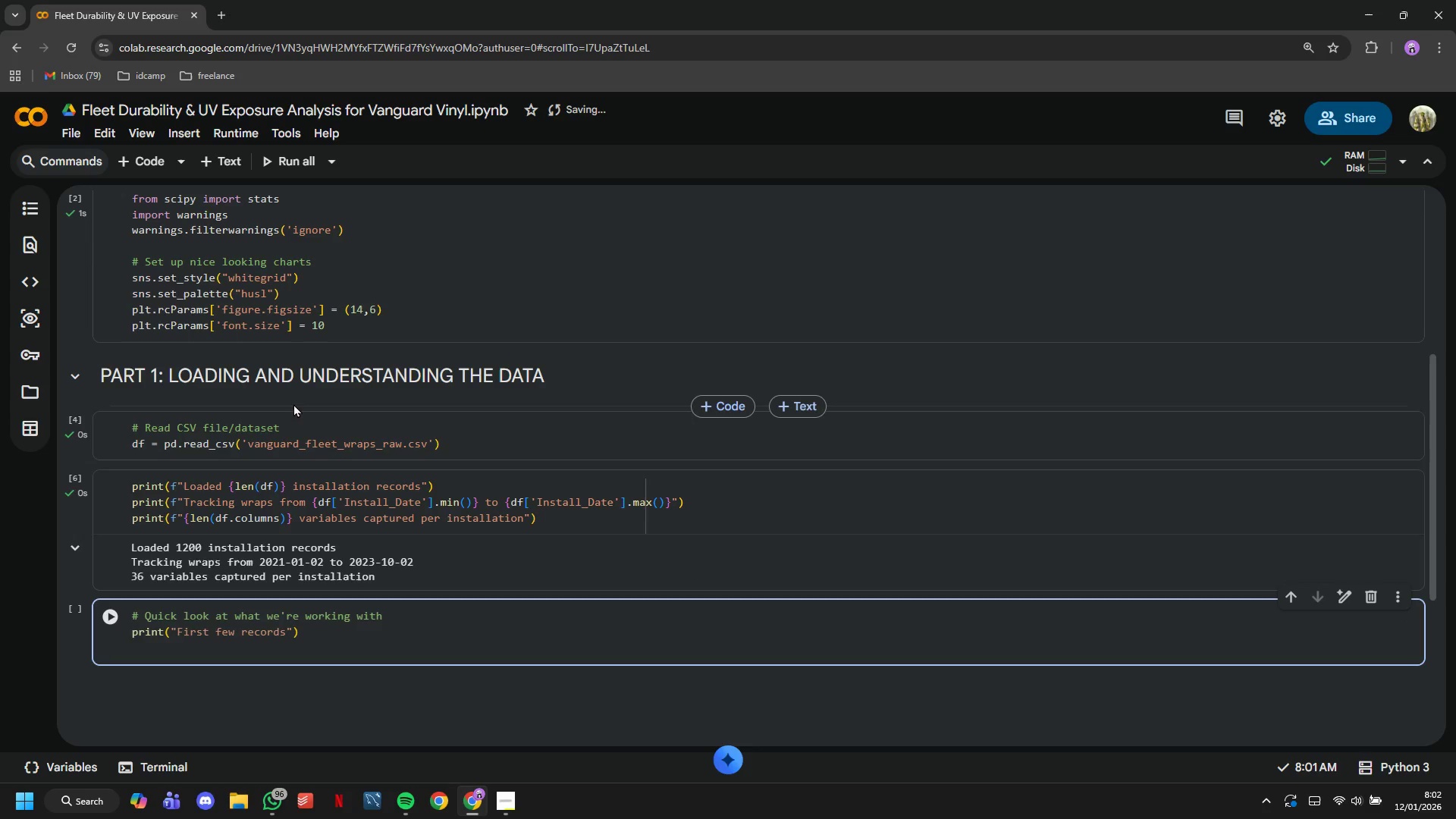 
type(df.head()
 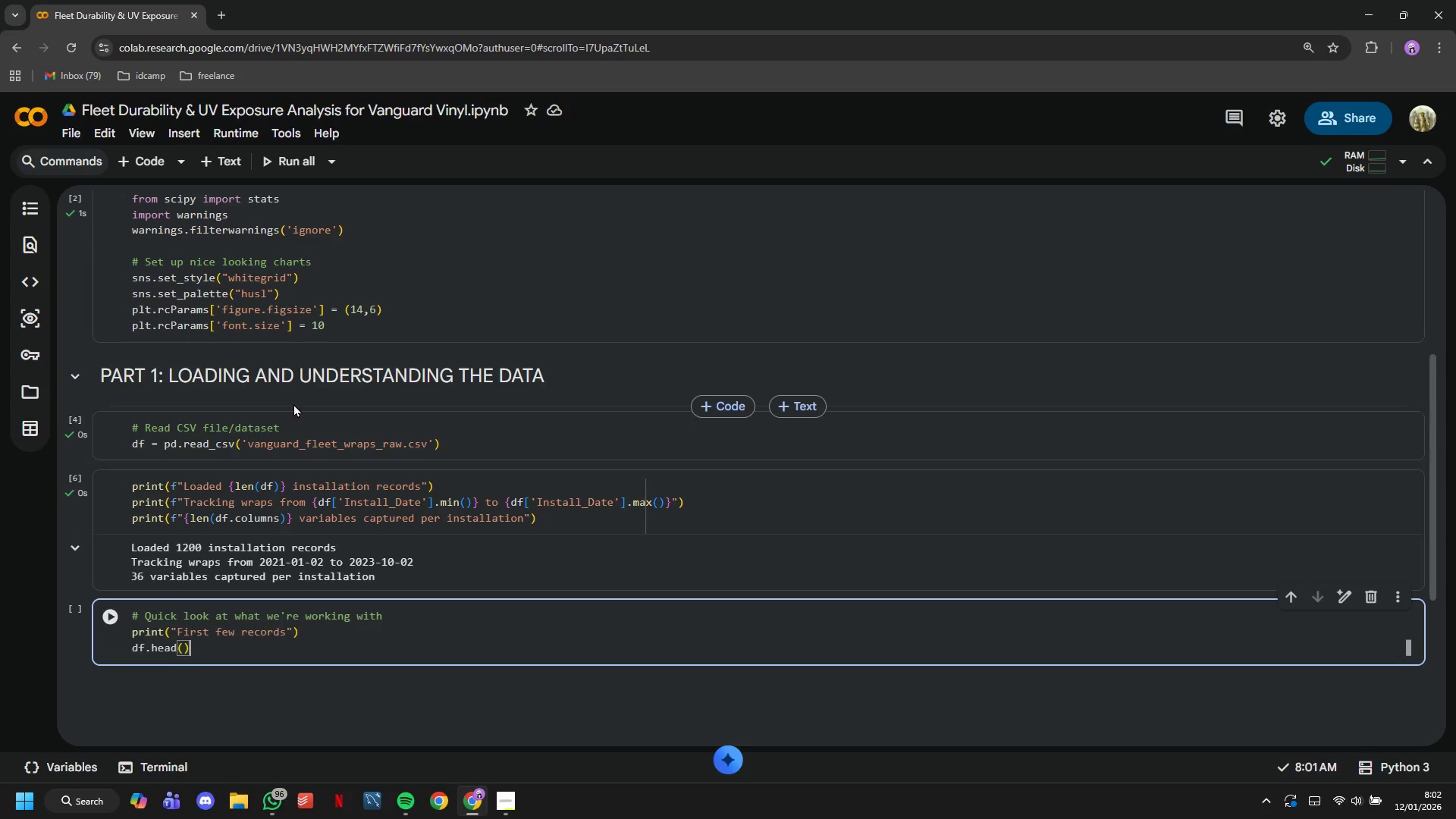 
 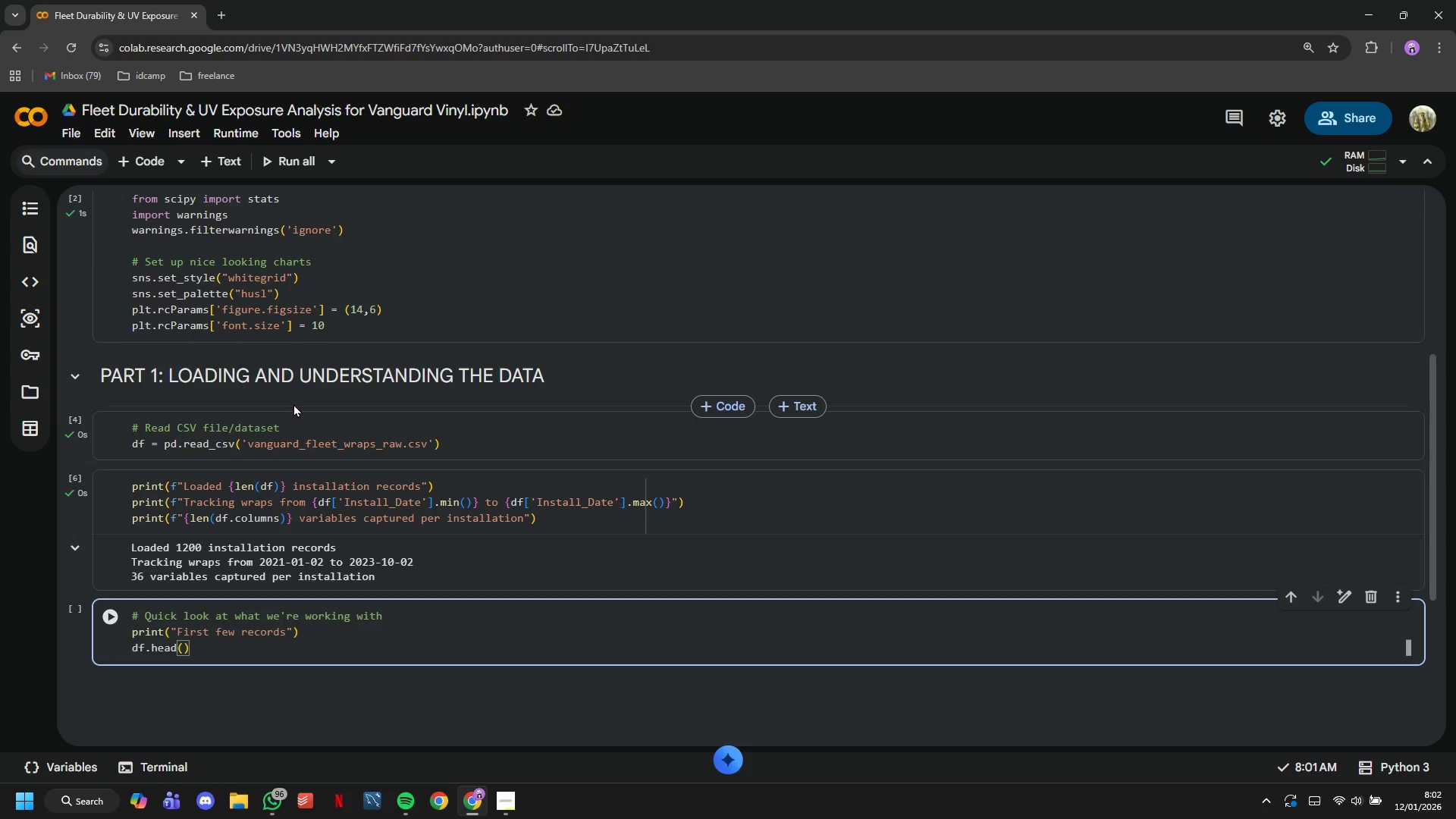 
key(ArrowRight)
 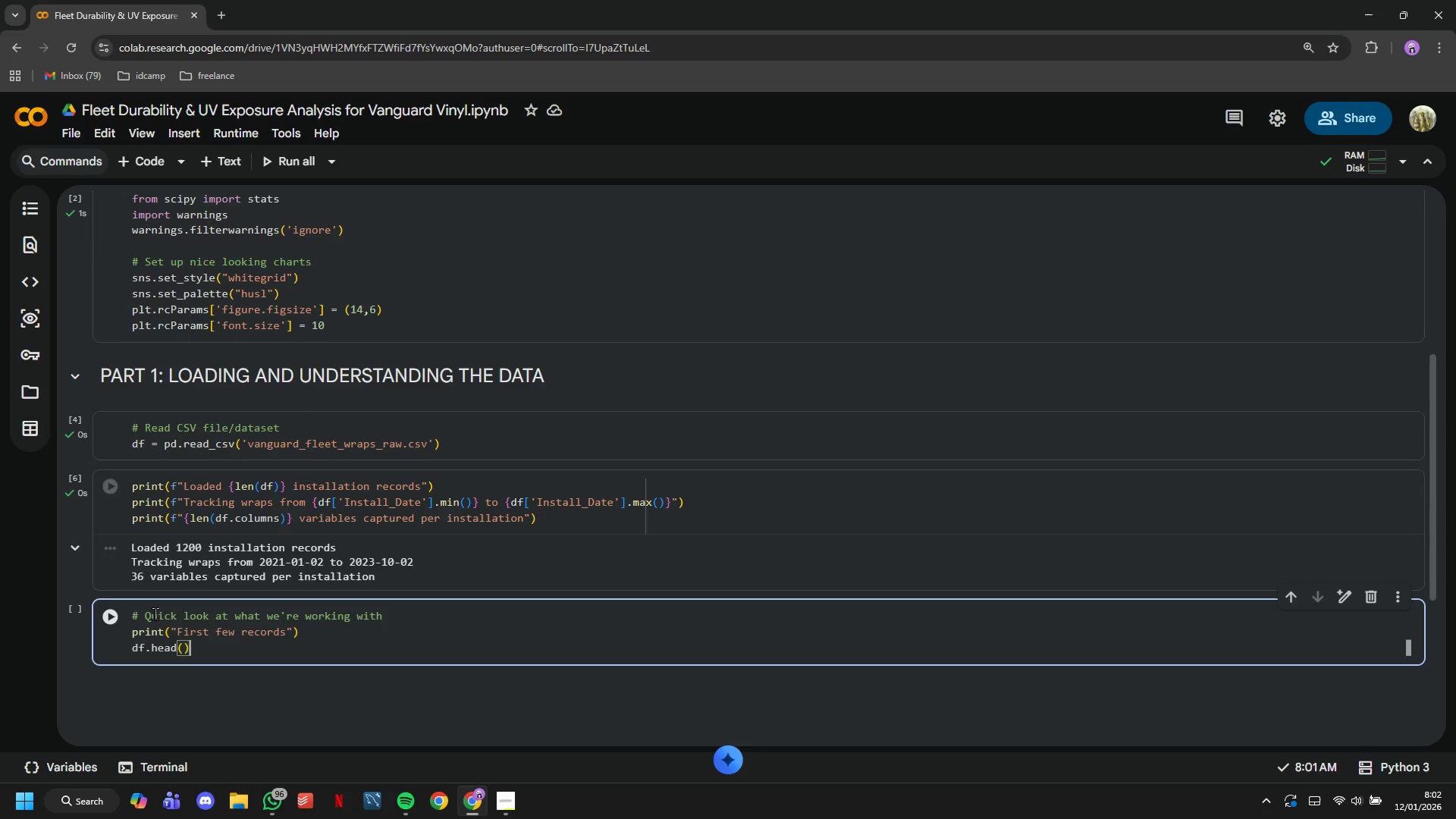 
left_click([118, 616])
 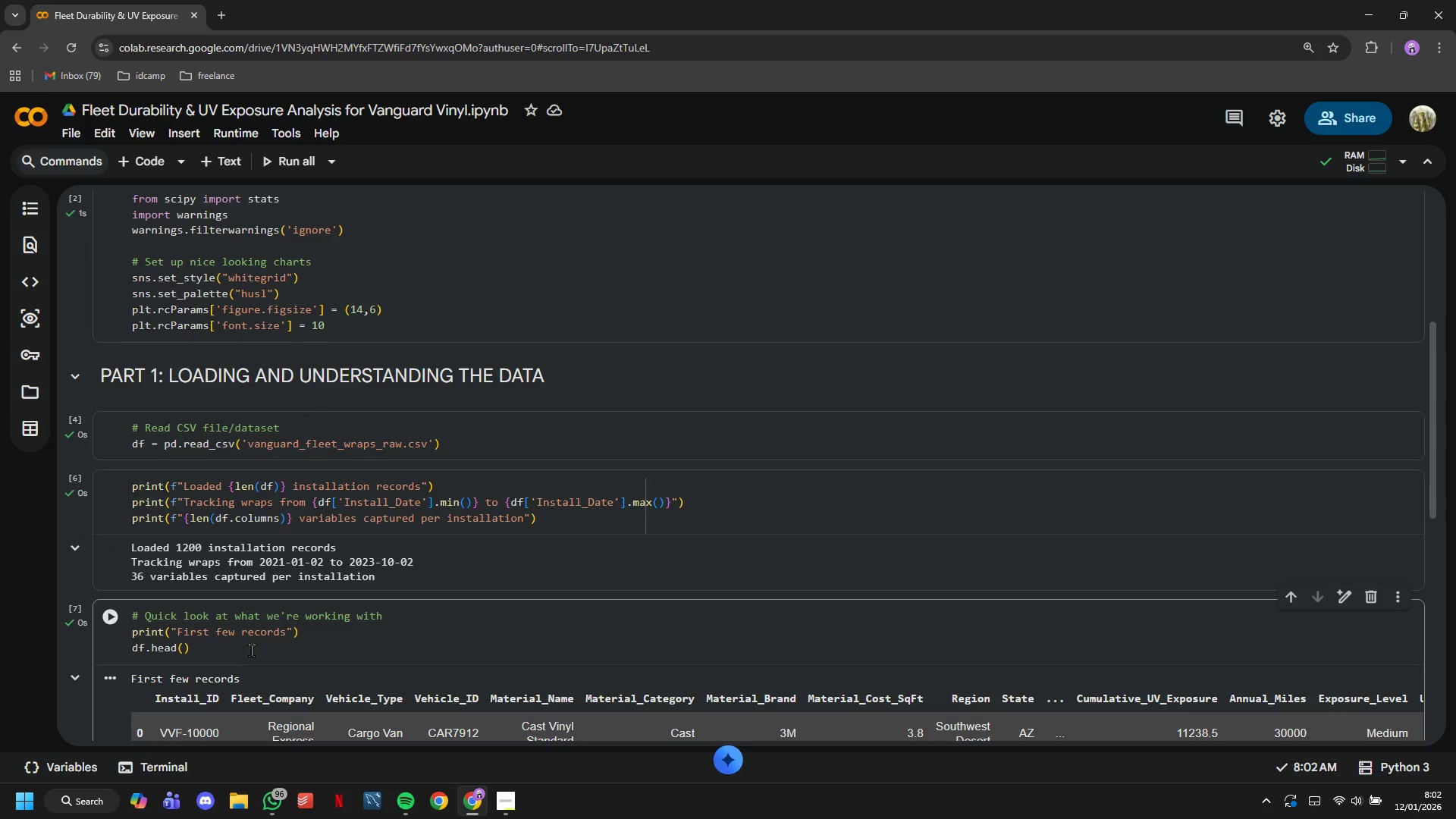 
scroll: coordinate [256, 648], scroll_direction: down, amount: 4.0
 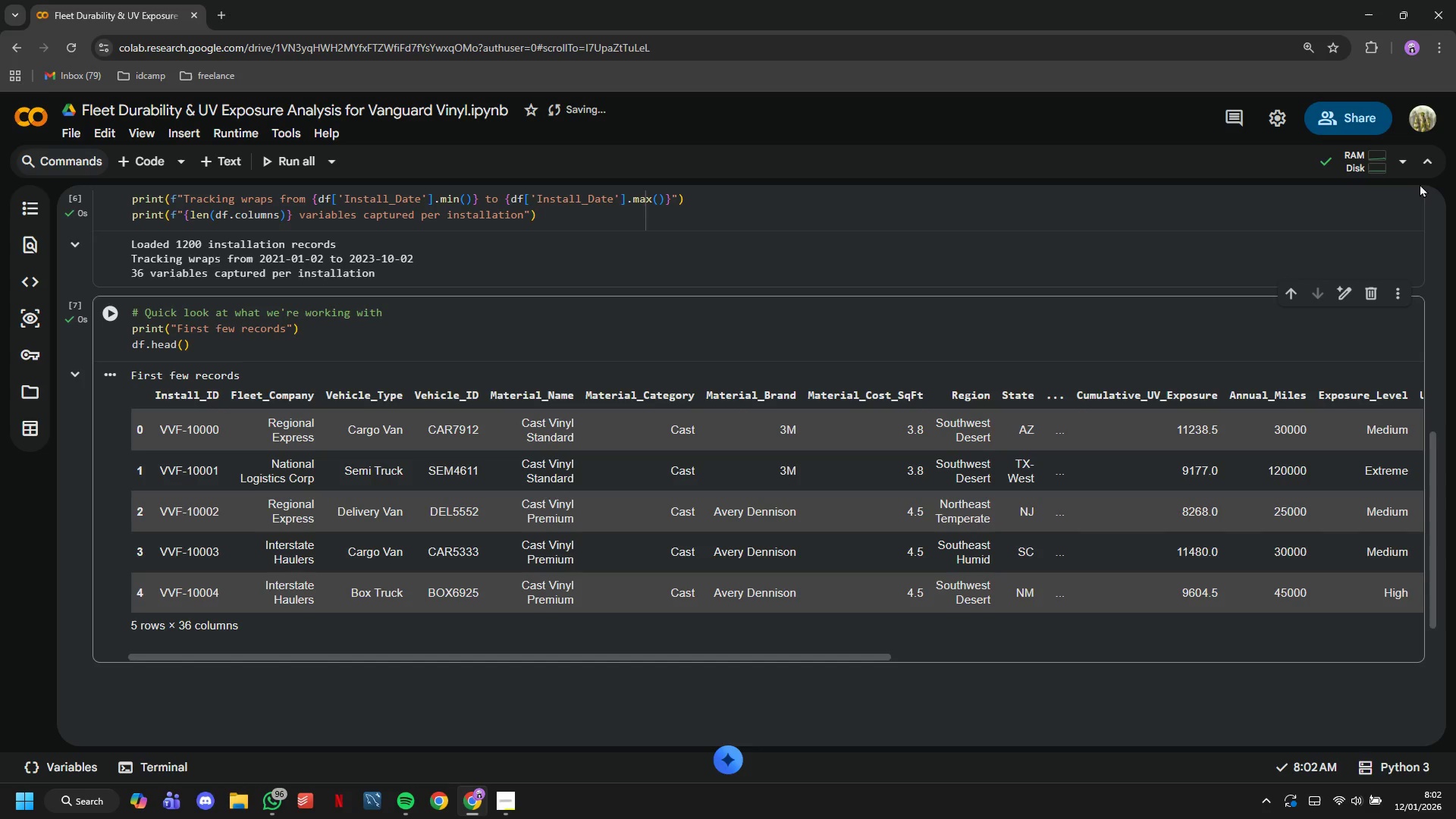 
wait(30.27)
 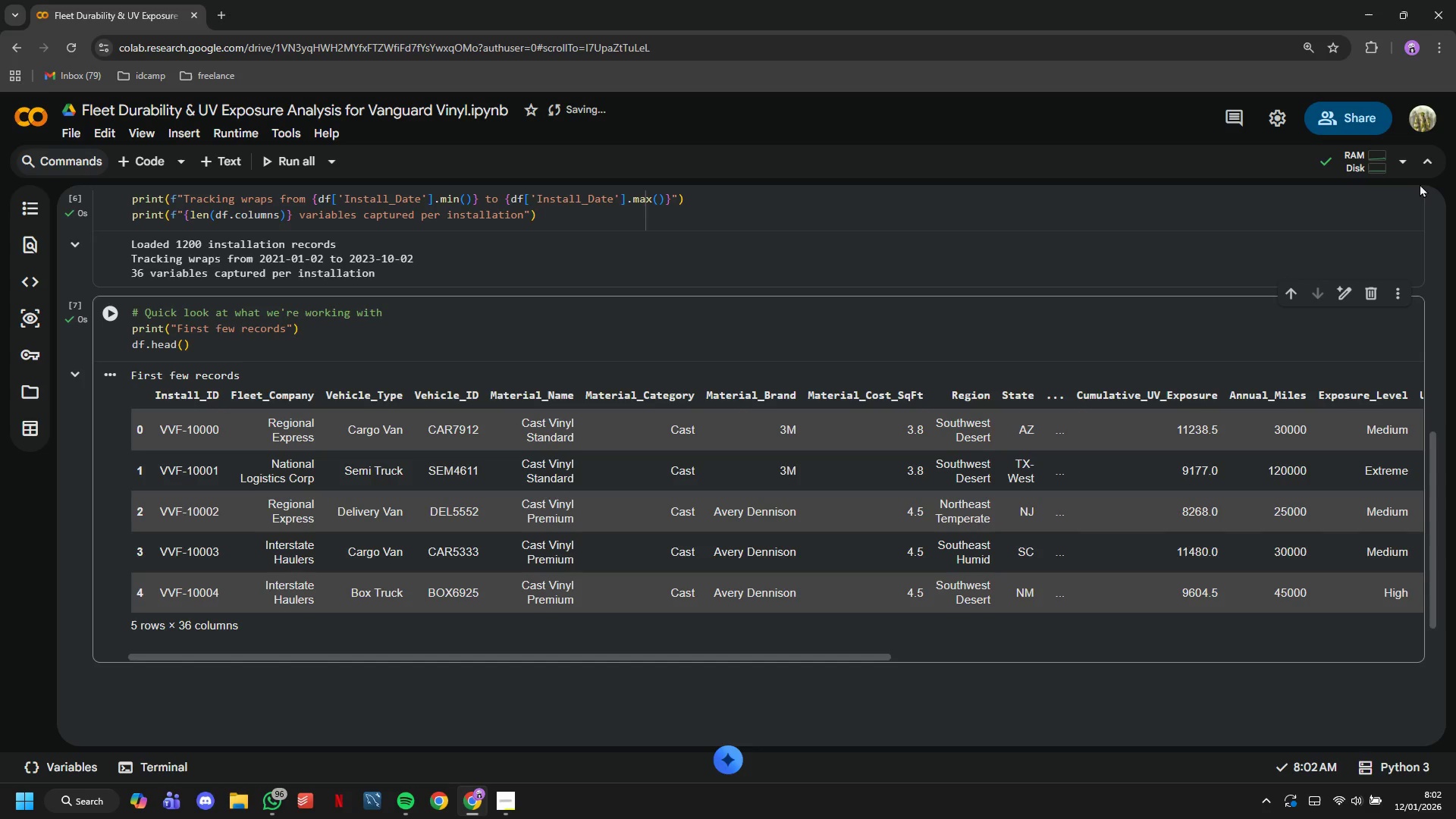 
mouse_move([136, 2])
 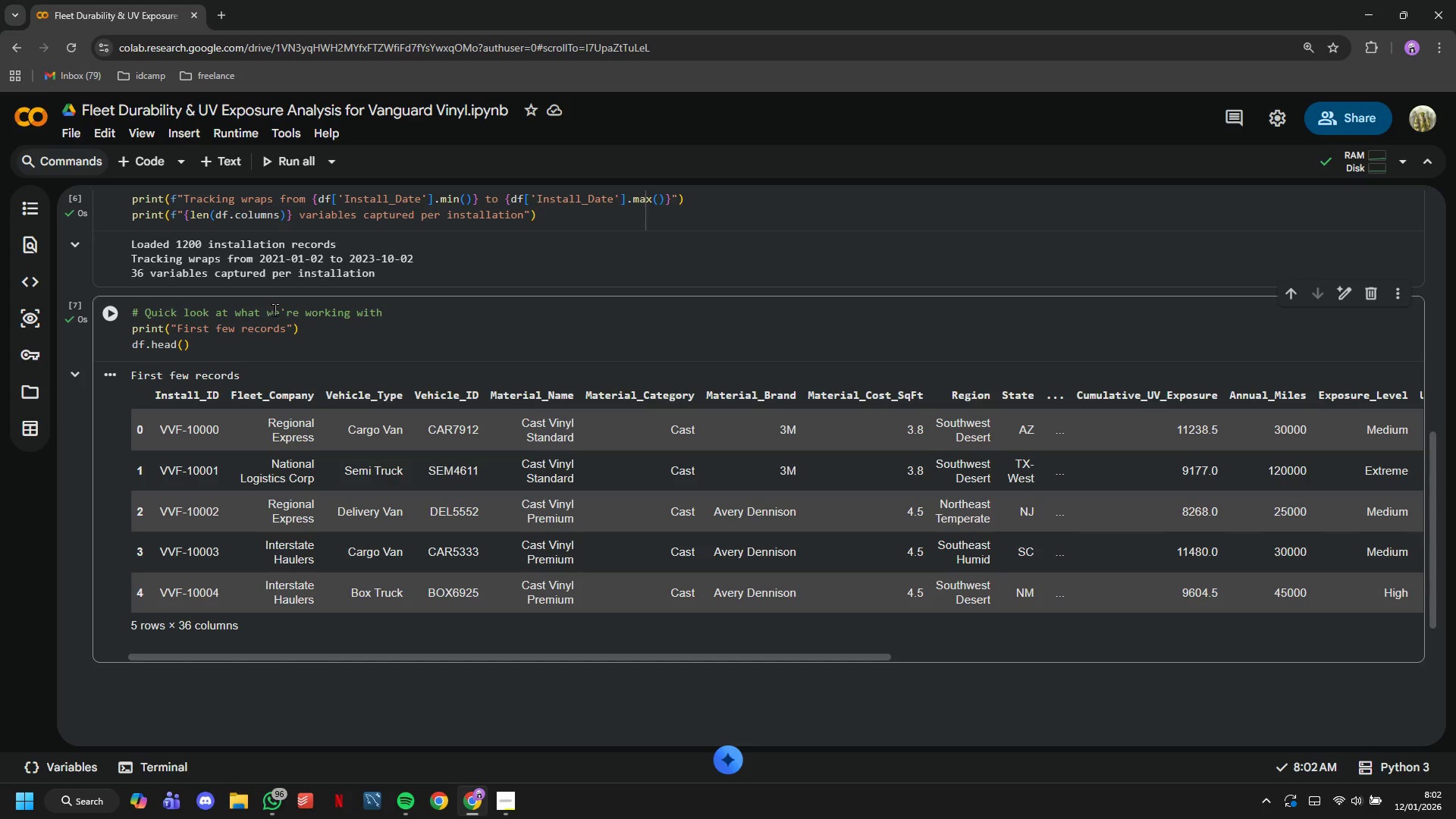 
wait(14.77)
 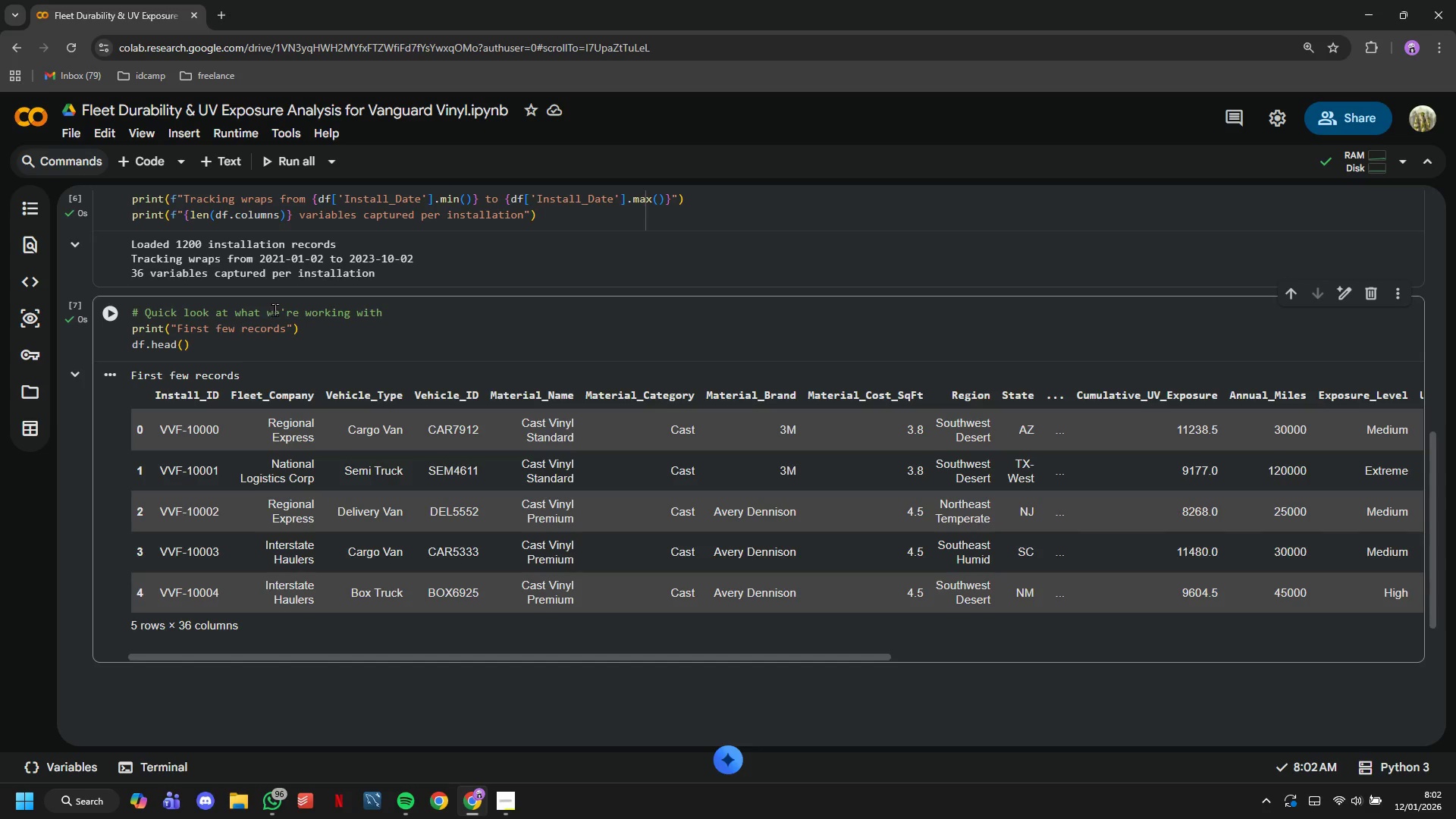 
left_click([159, 165])
 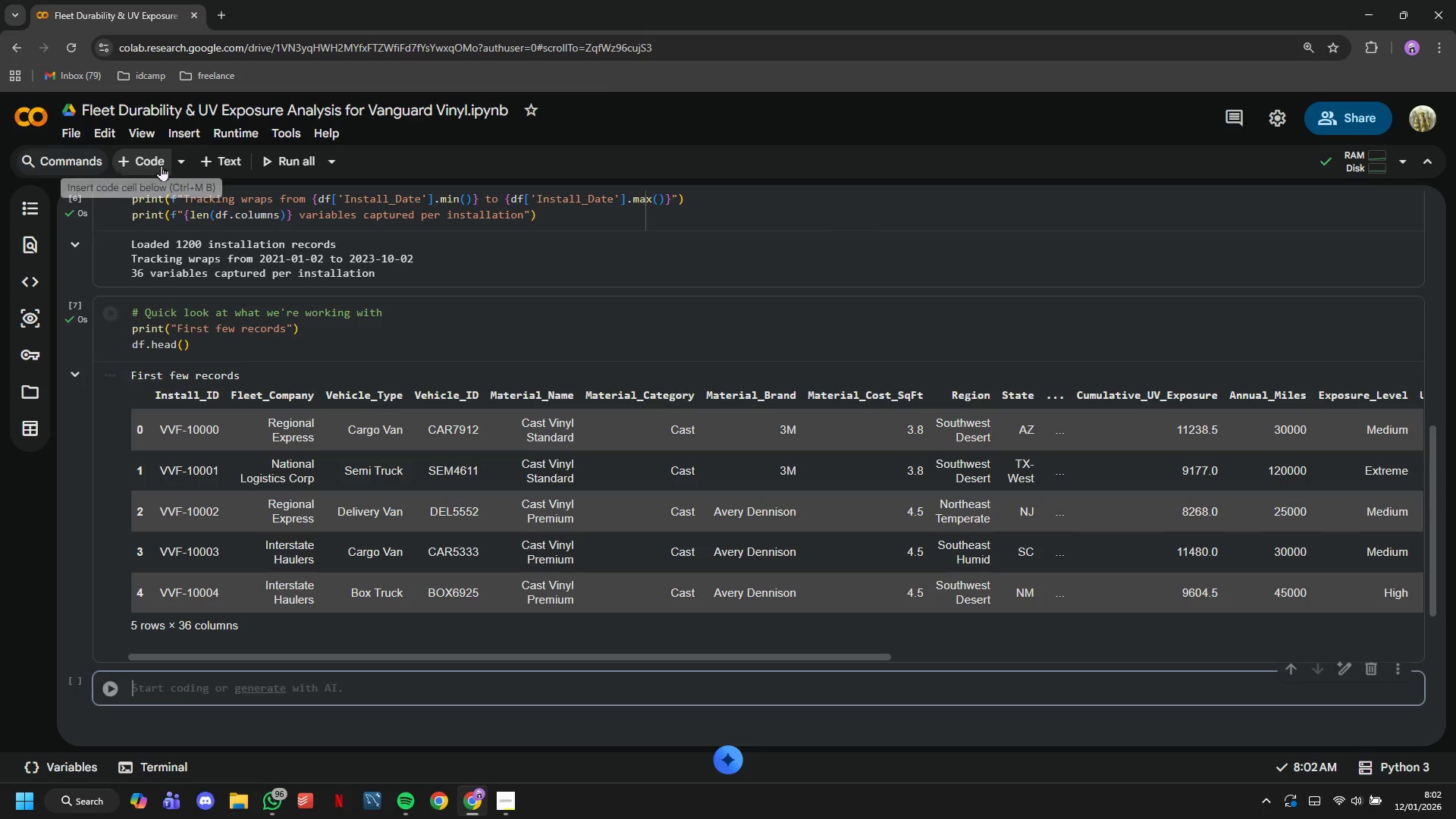 
mouse_move([193, 174])
 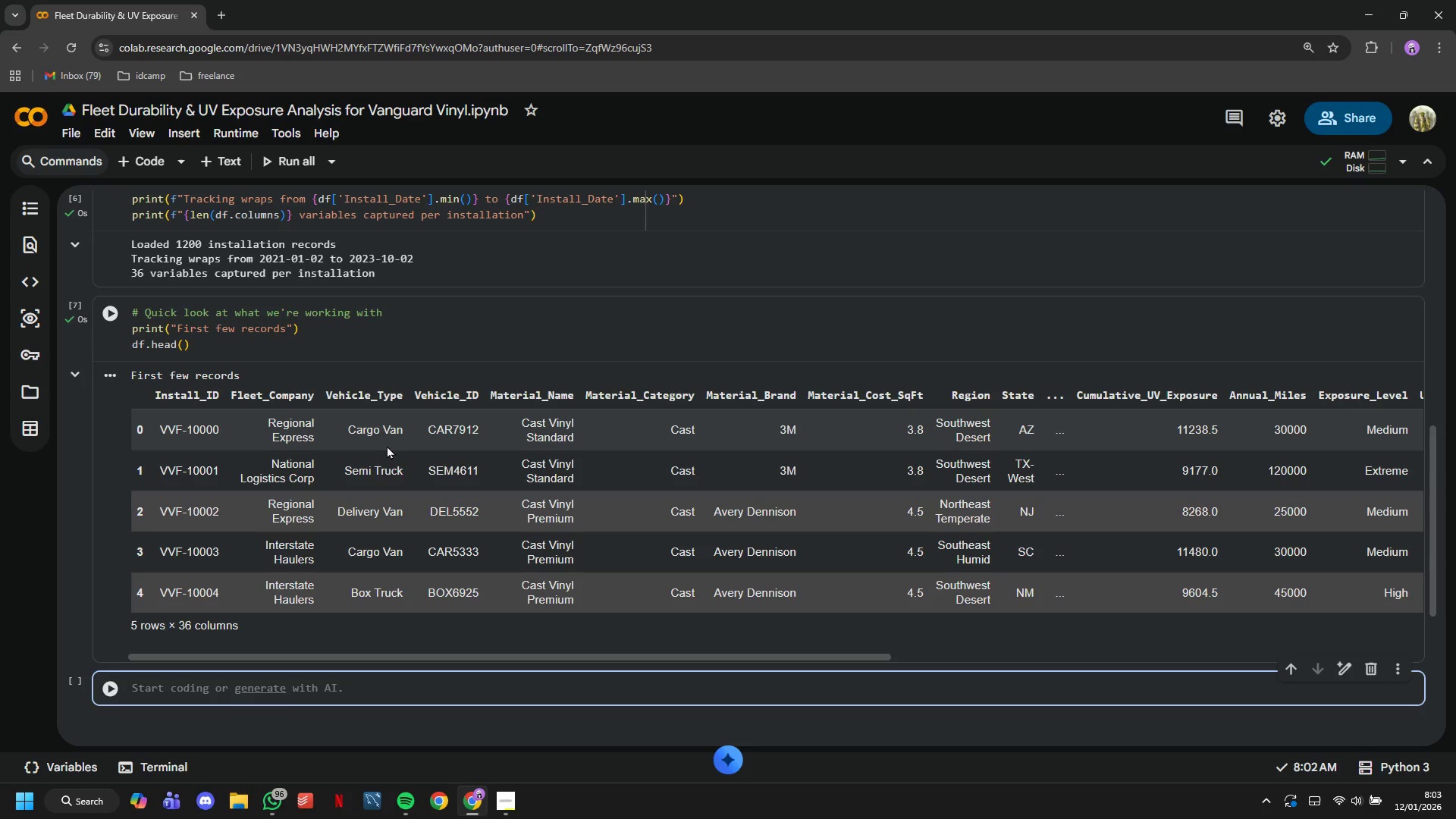 
type(PRINT("DATA QUALITY CHECK:)
 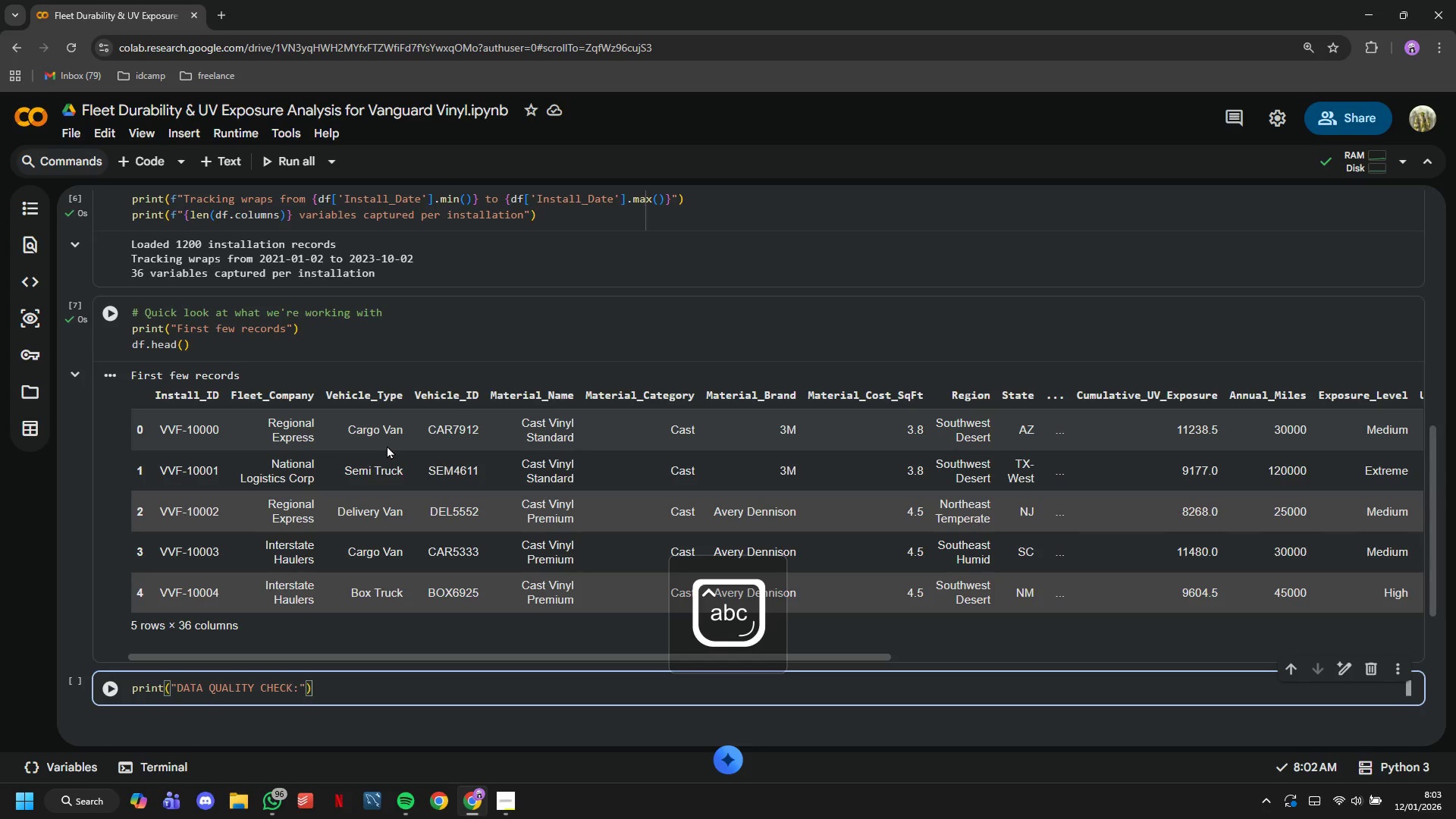 
 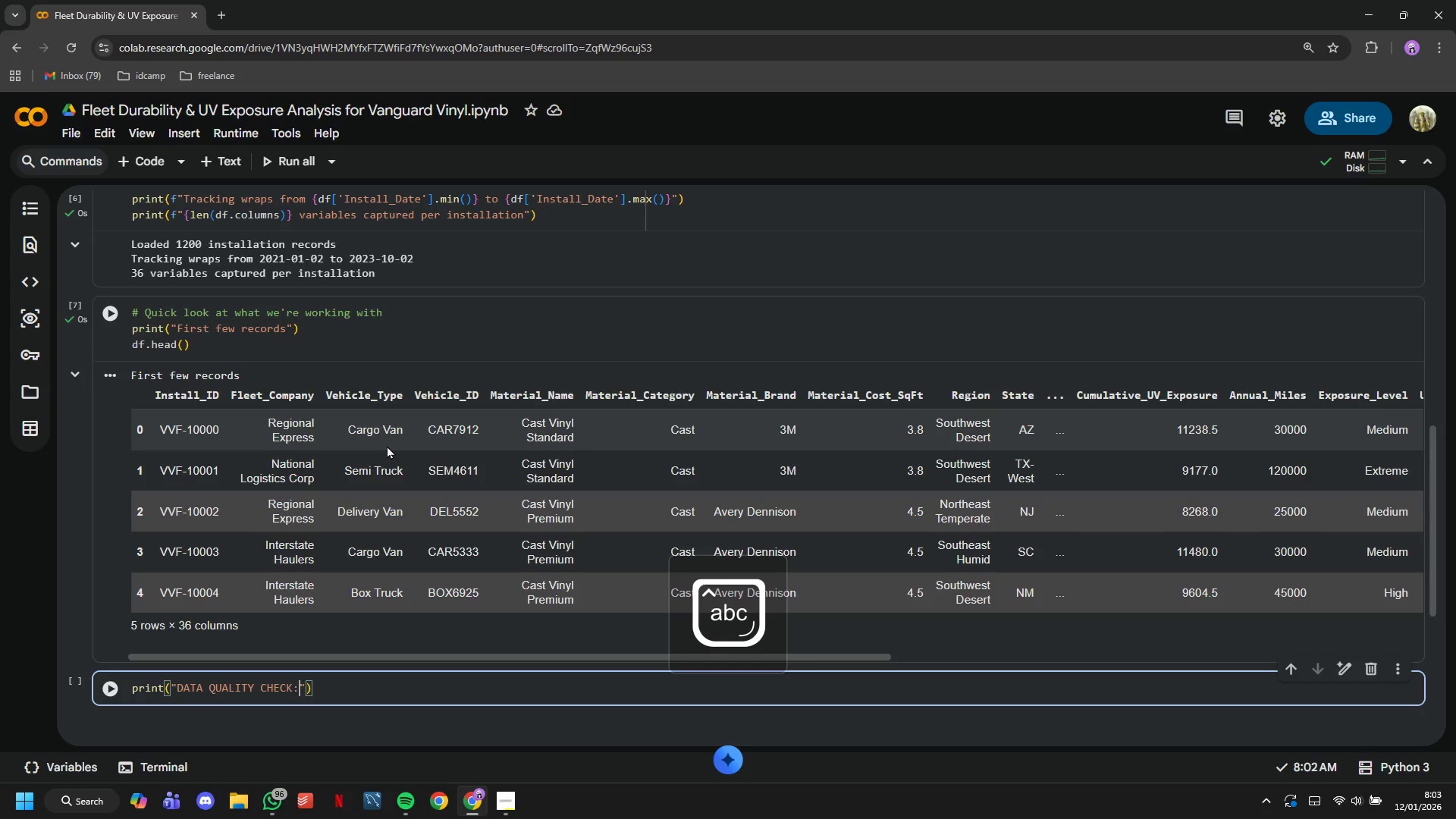 
key(ArrowRight)
 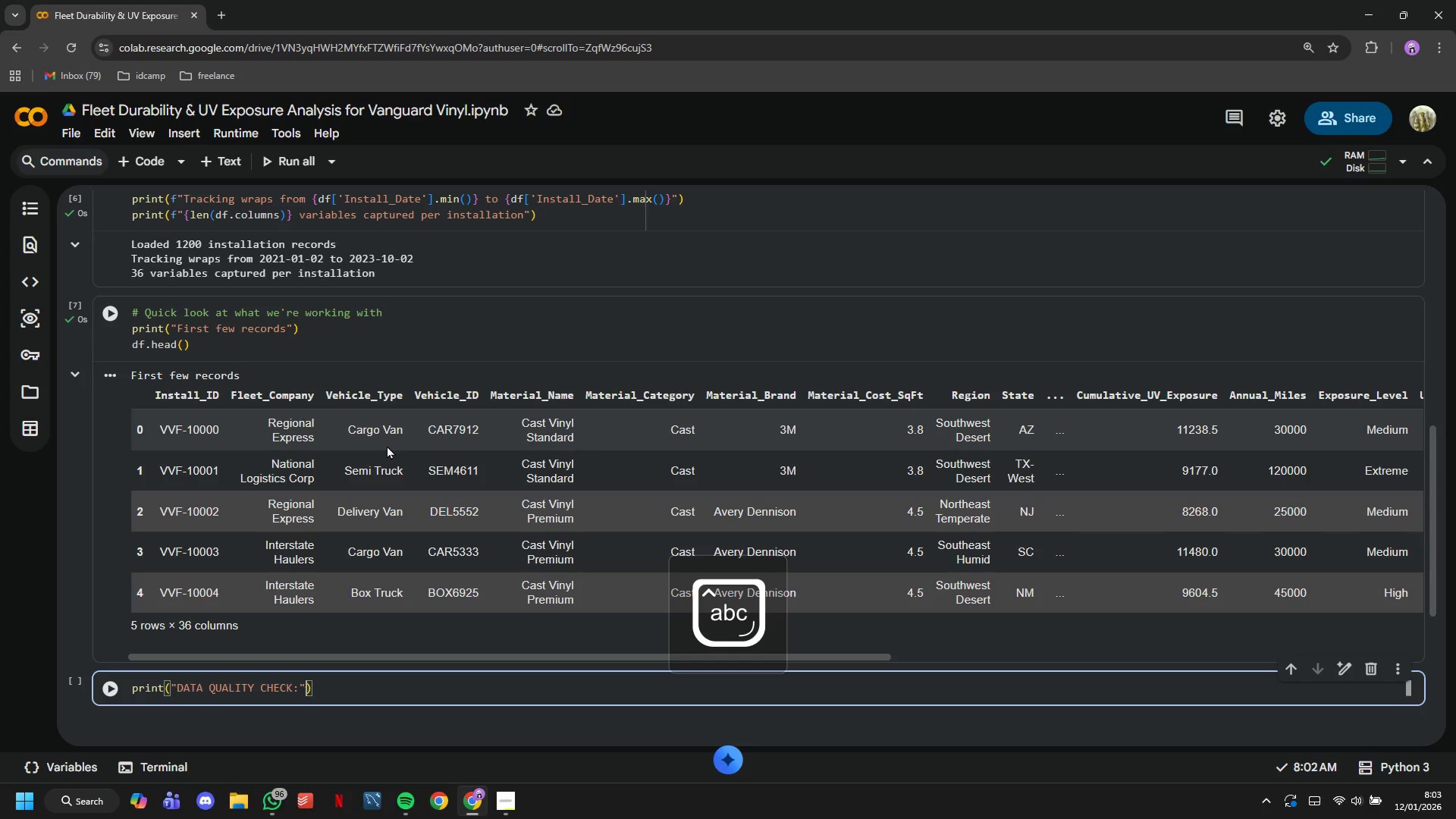 
key(ArrowRight)
 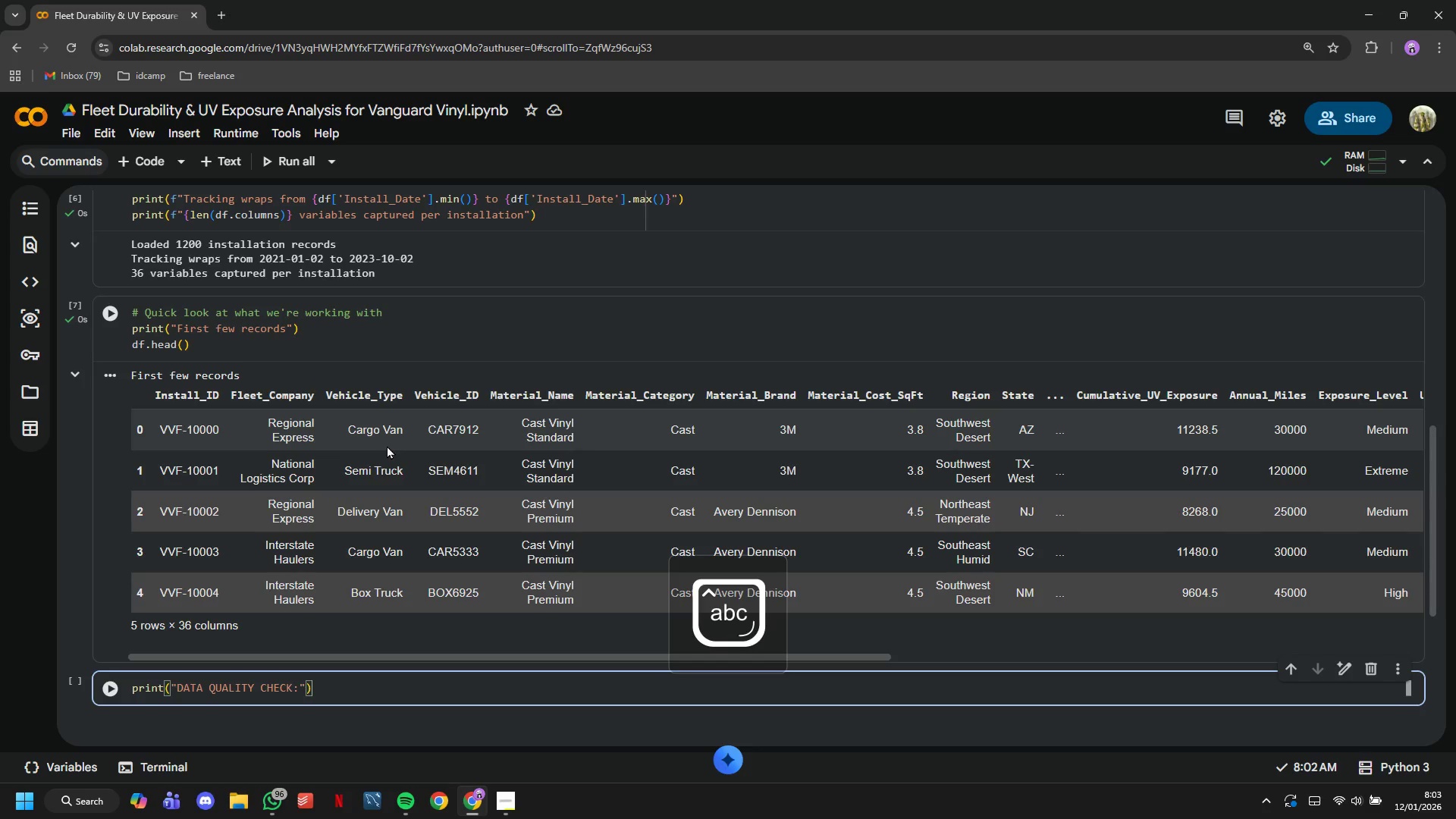 
key(ArrowRight)
 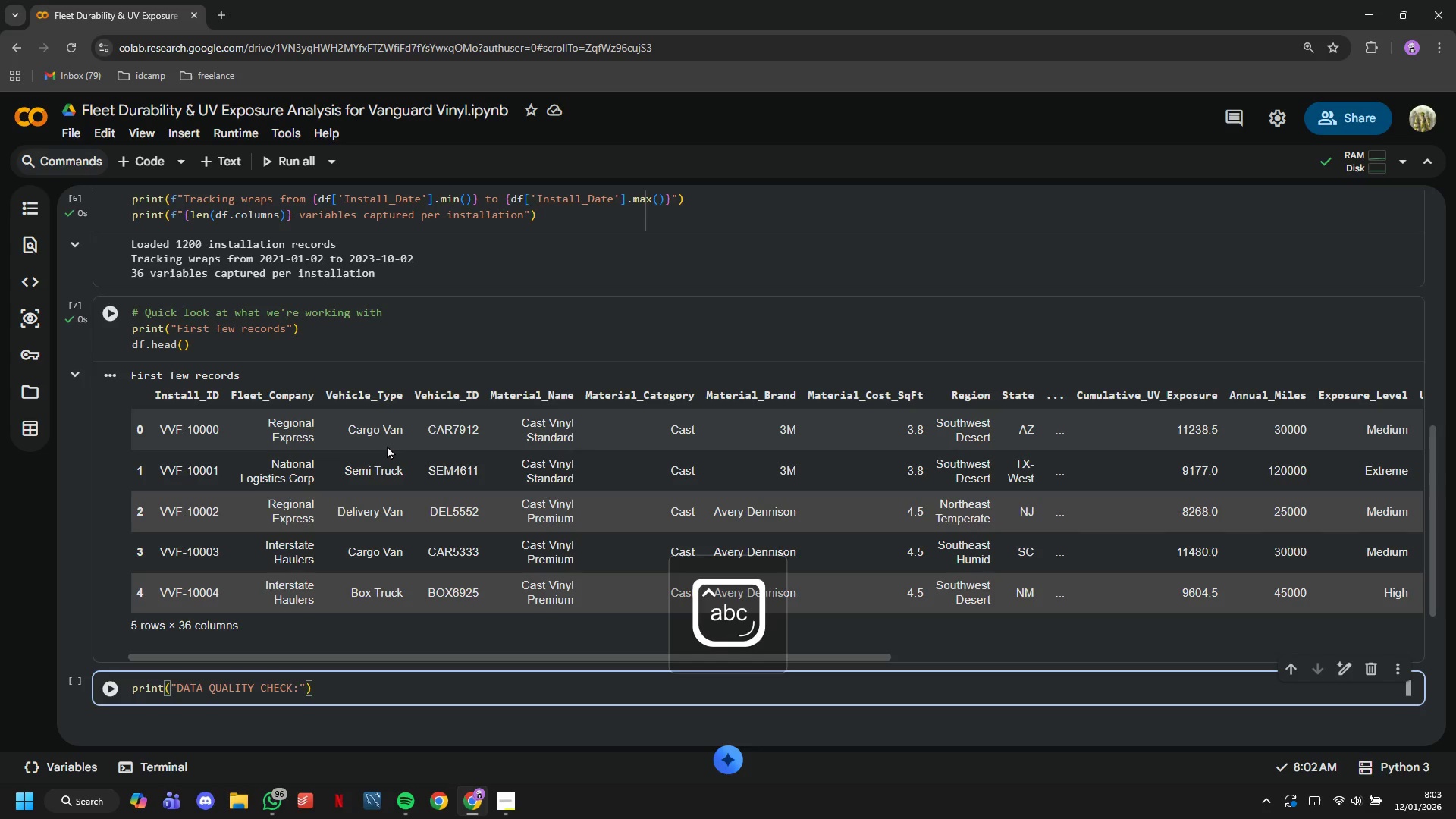 
key(Enter)
 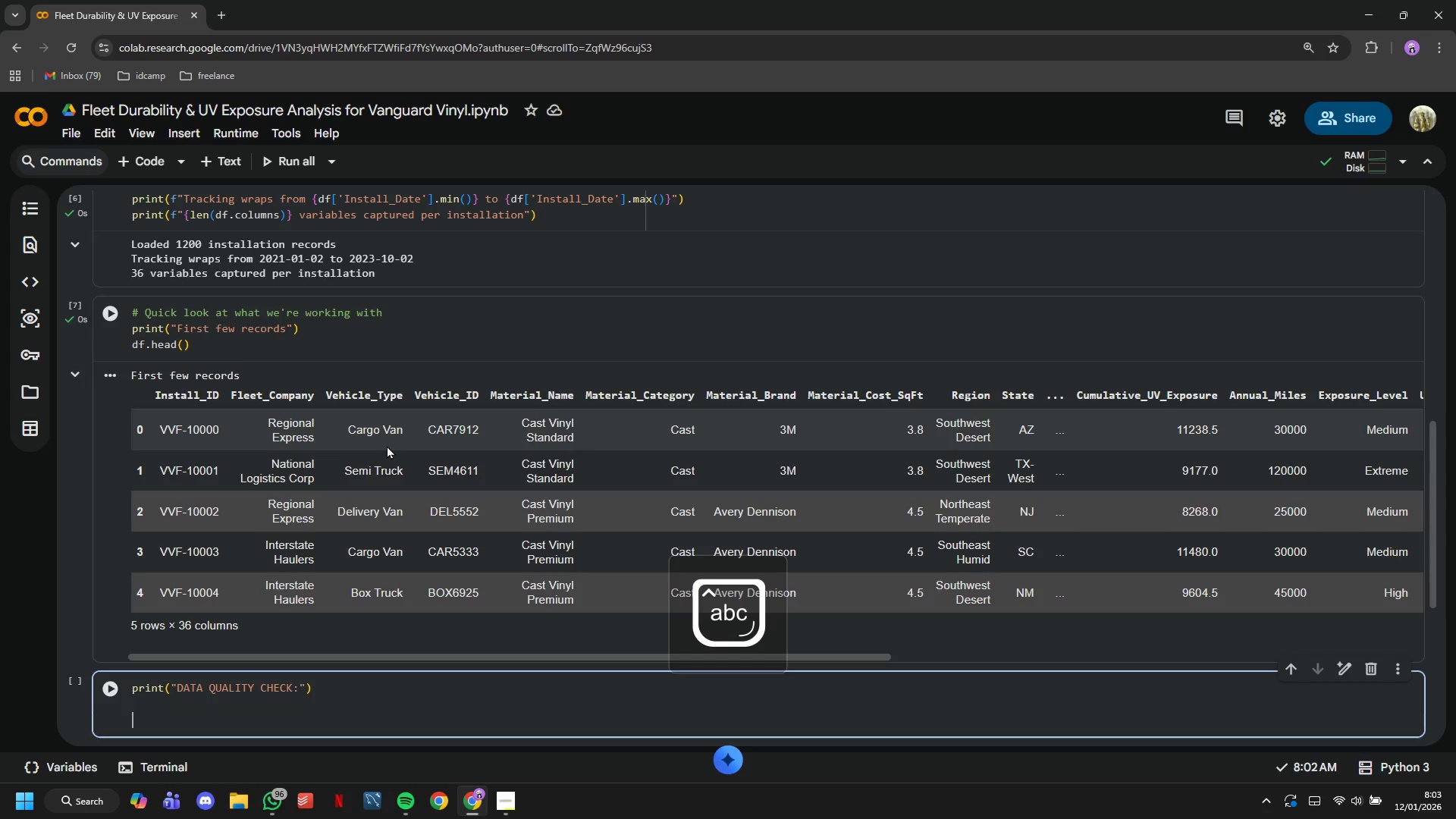 
key(Enter)
 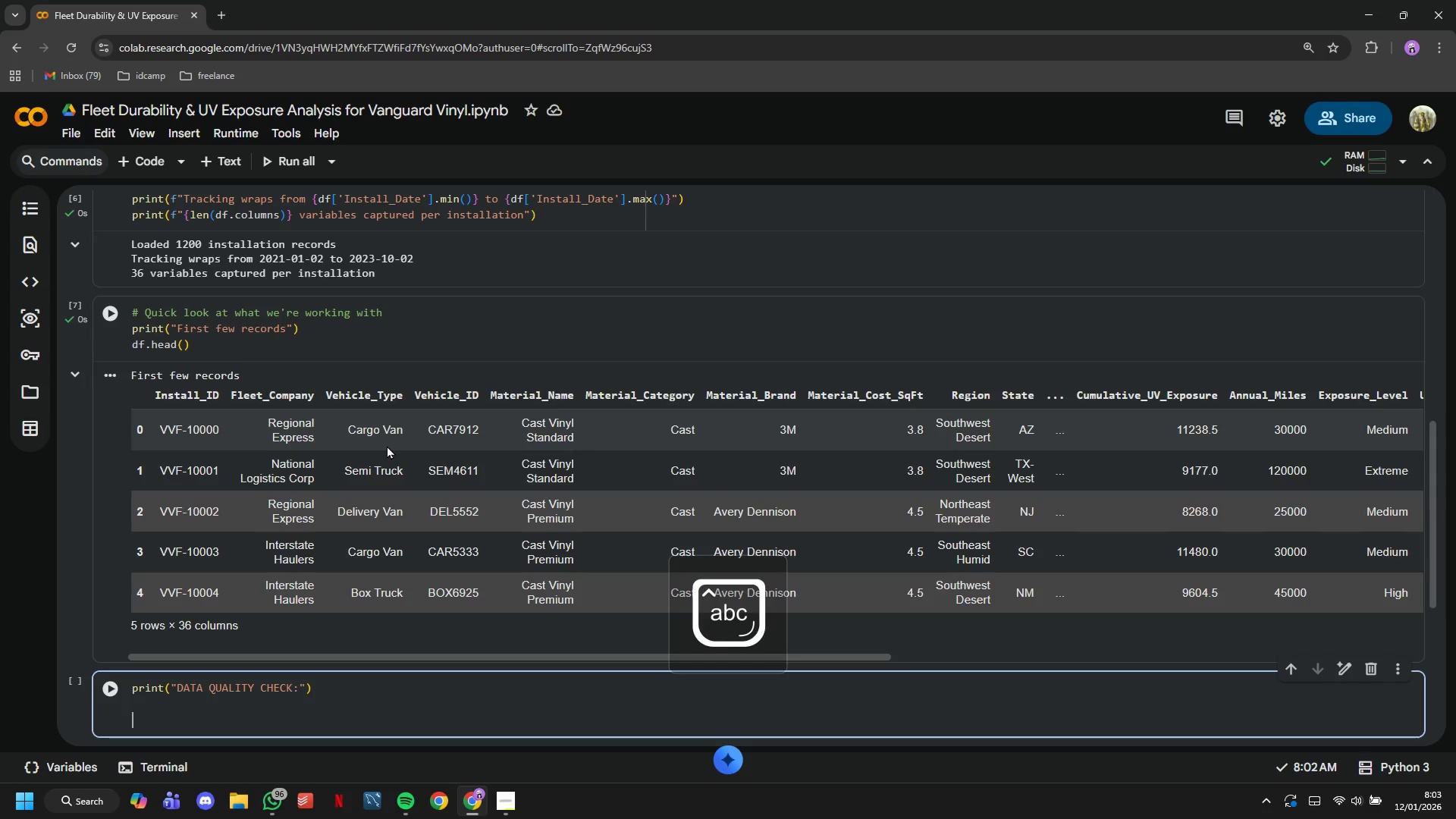 
type(# Chekc)
key(Backspace)
key(Backspace)
type(ck for any missing data)
 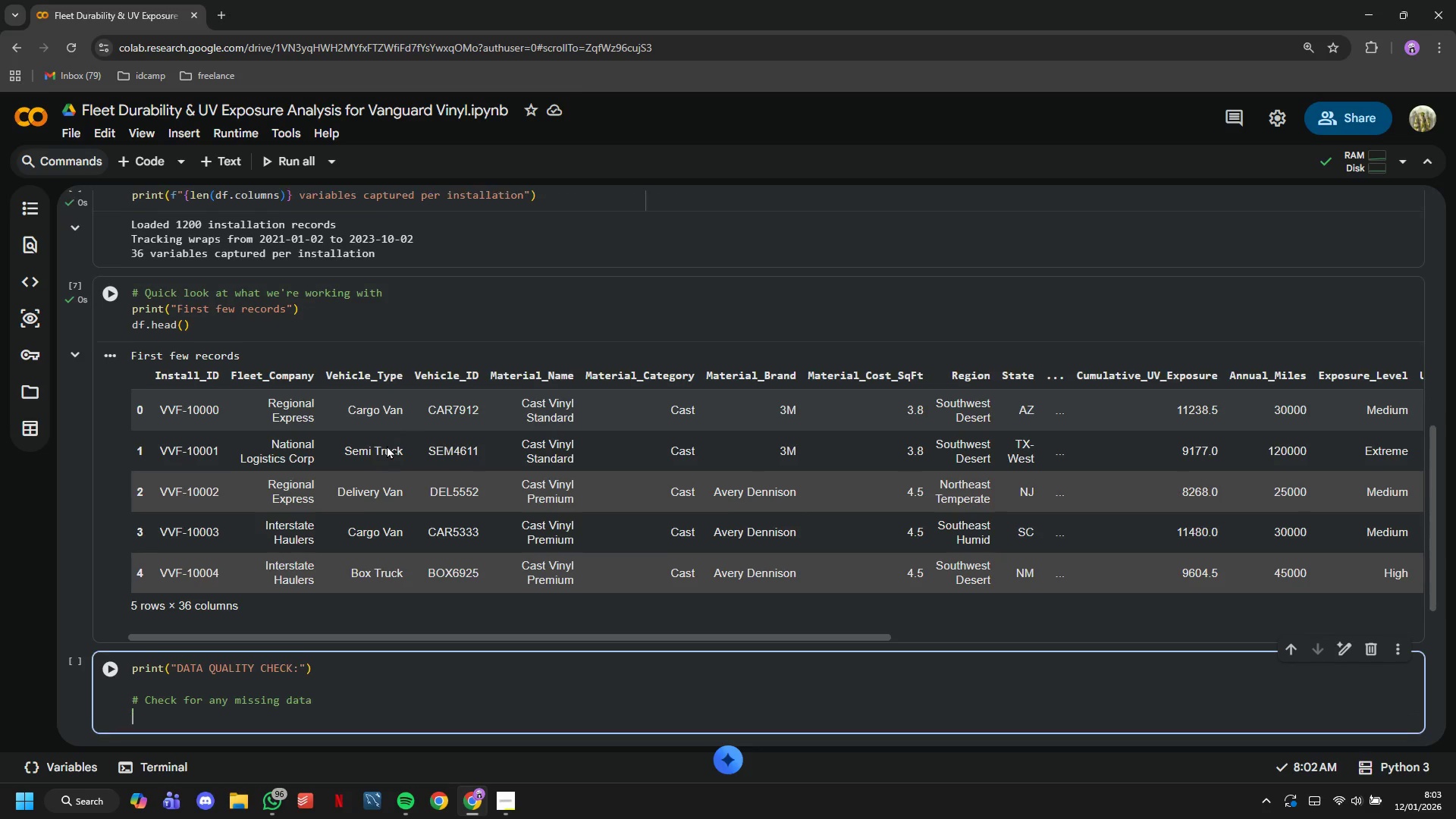 
key(Enter)
 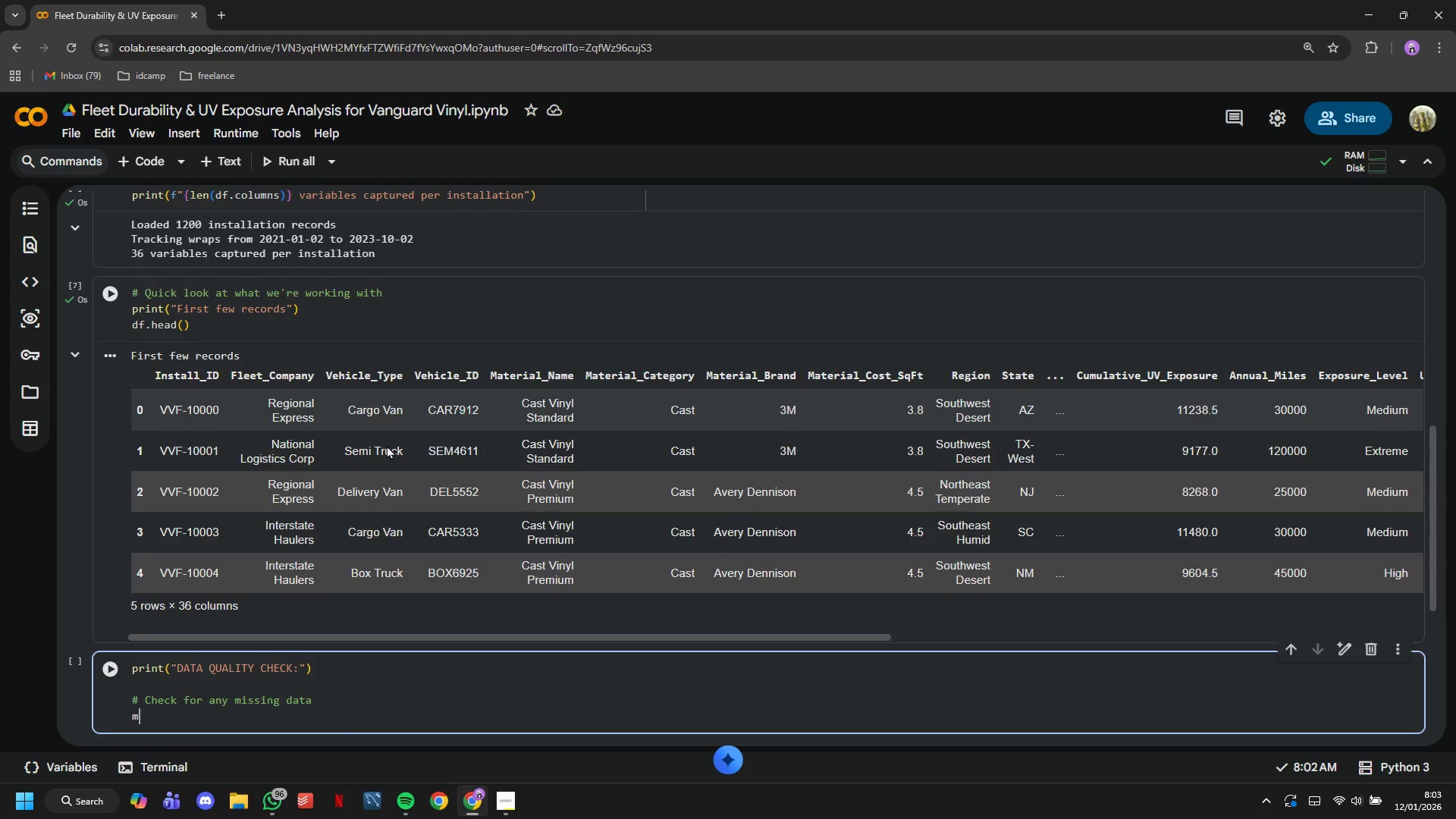 
type(missing_)
key(Backspace)
type( = df.isnull()
 